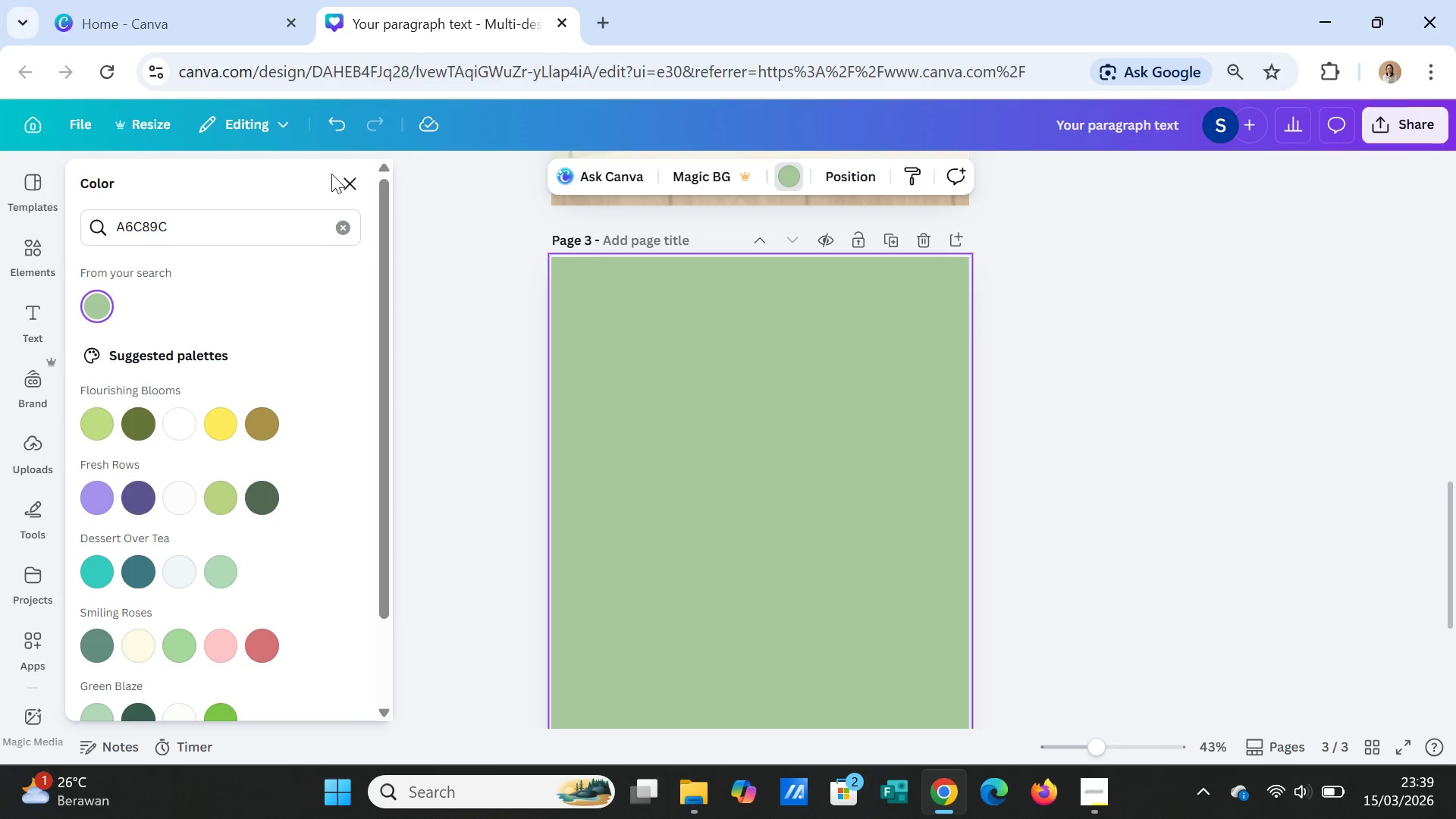 
left_click([354, 181])
 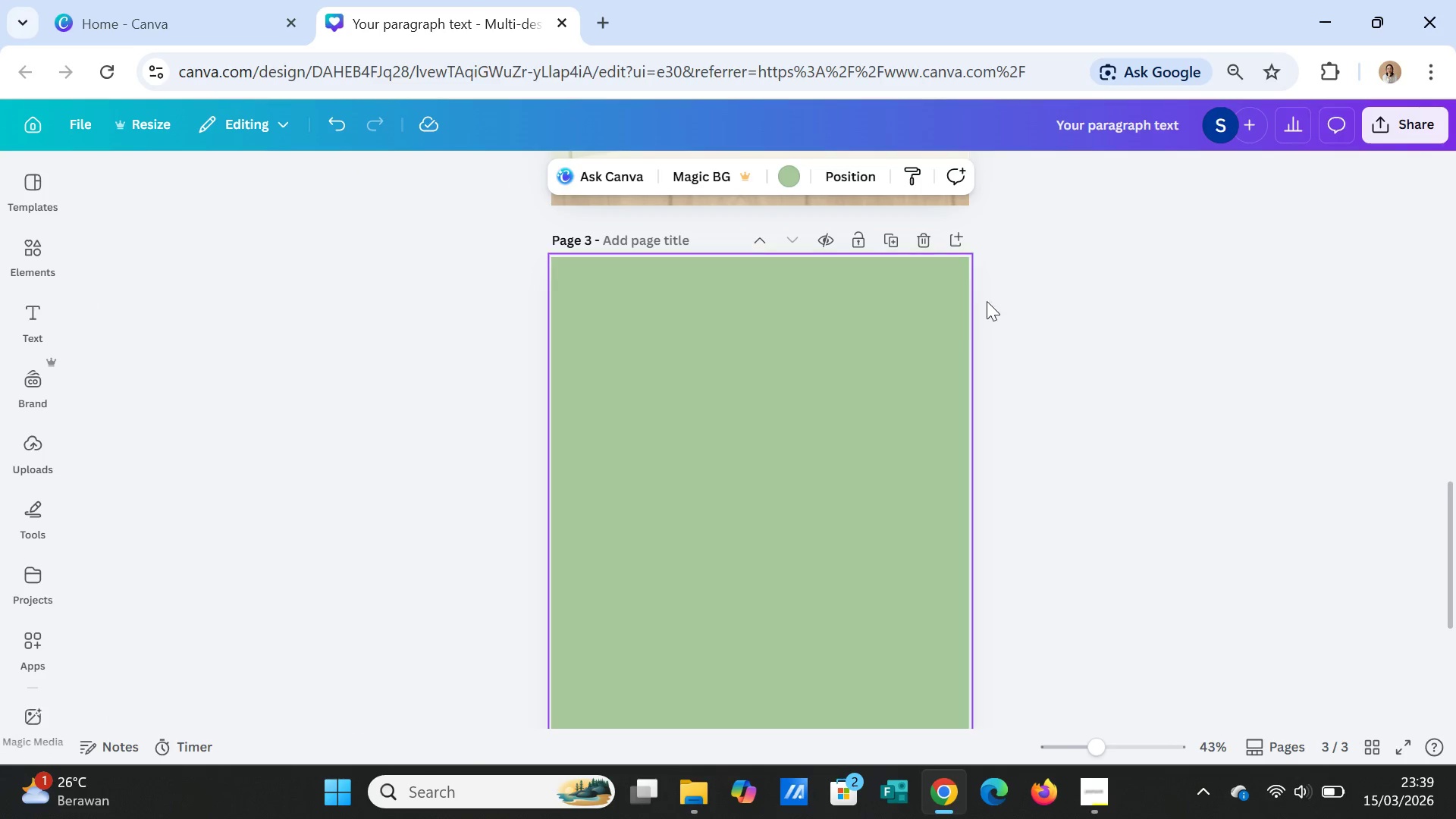 
left_click([993, 306])
 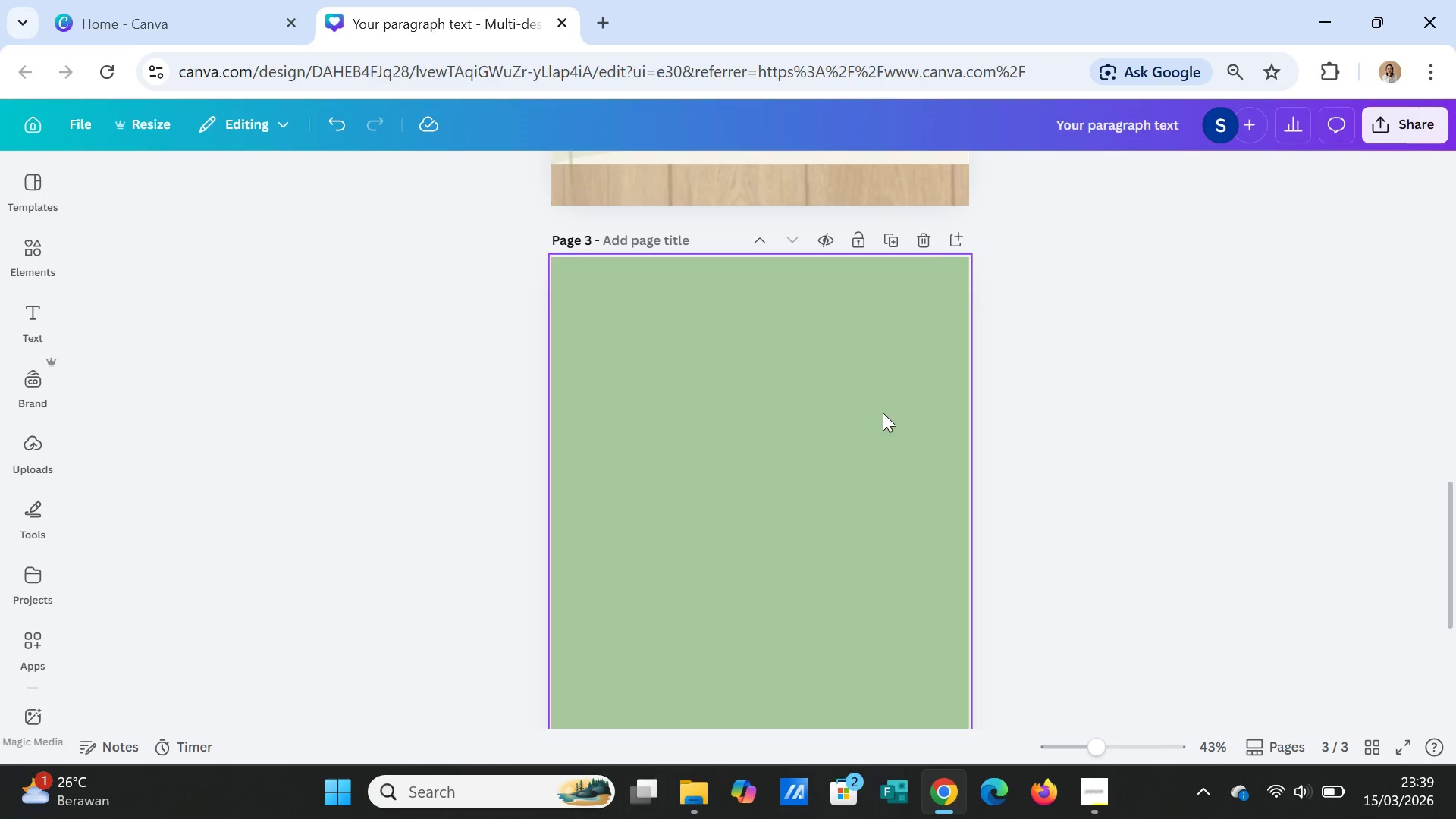 
scroll: coordinate [883, 416], scroll_direction: up, amount: 3.0
 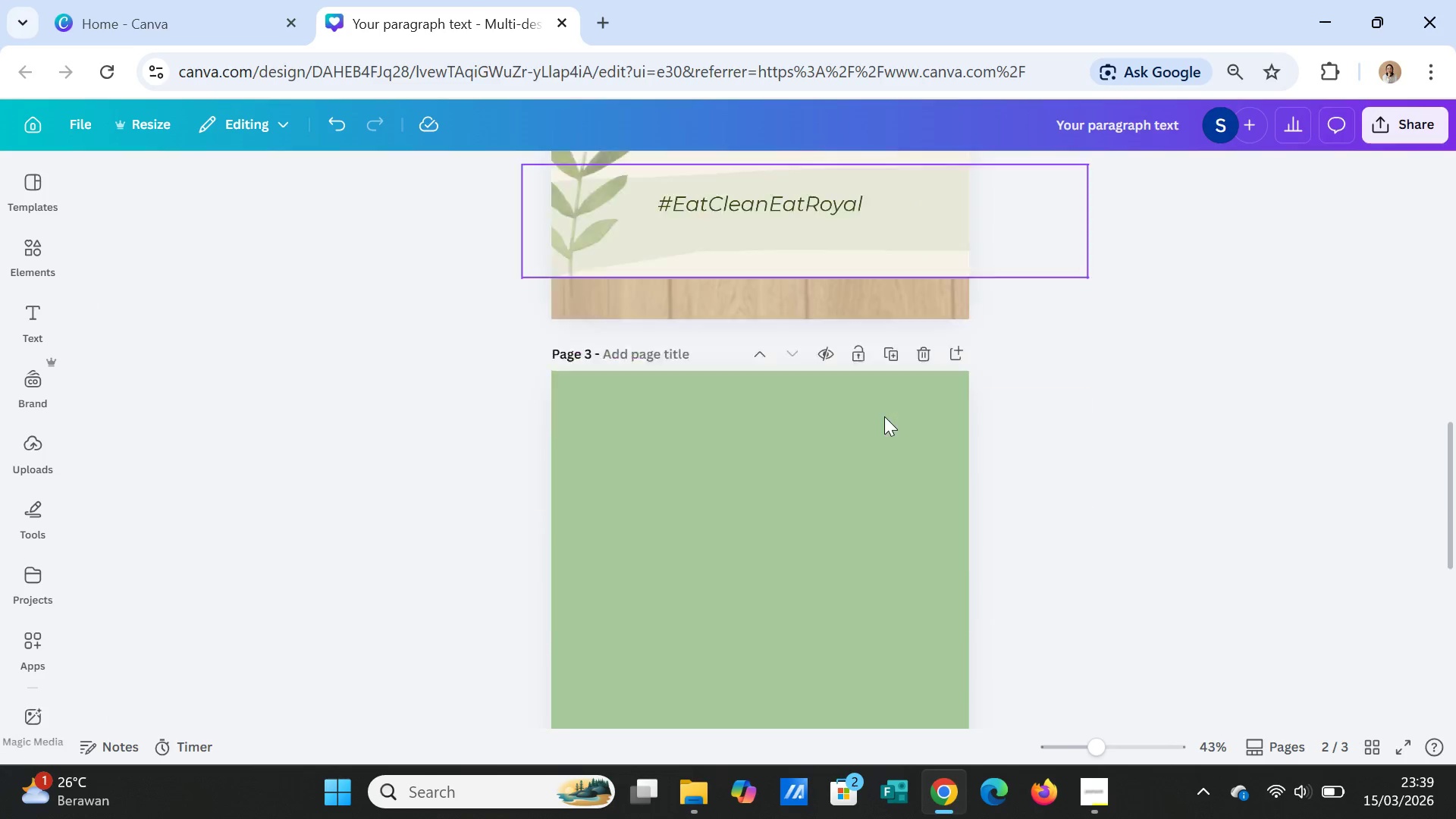 
scroll: coordinate [884, 416], scroll_direction: down, amount: 4.0
 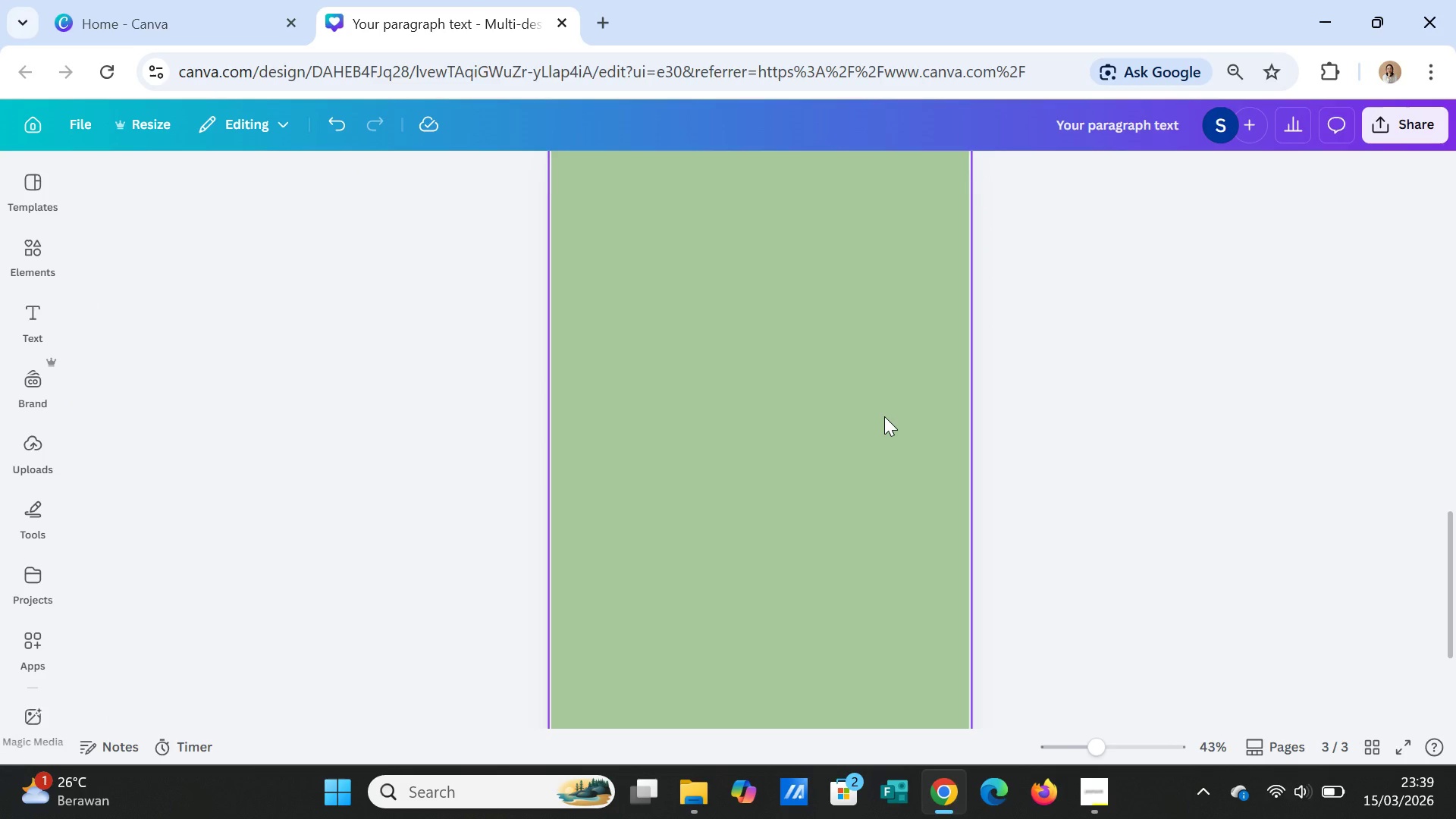 
left_click([884, 416])
 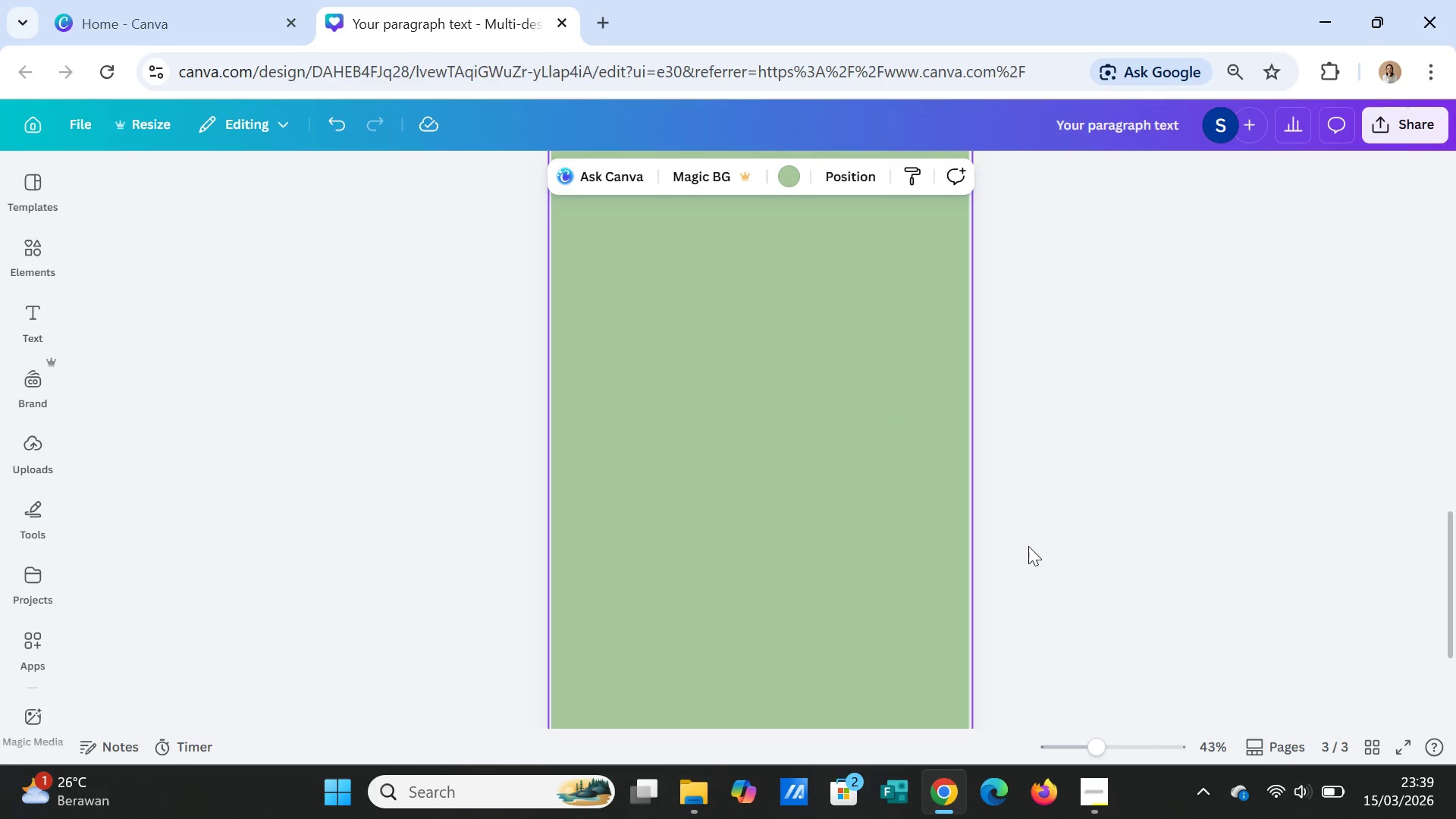 
wait(25.08)
 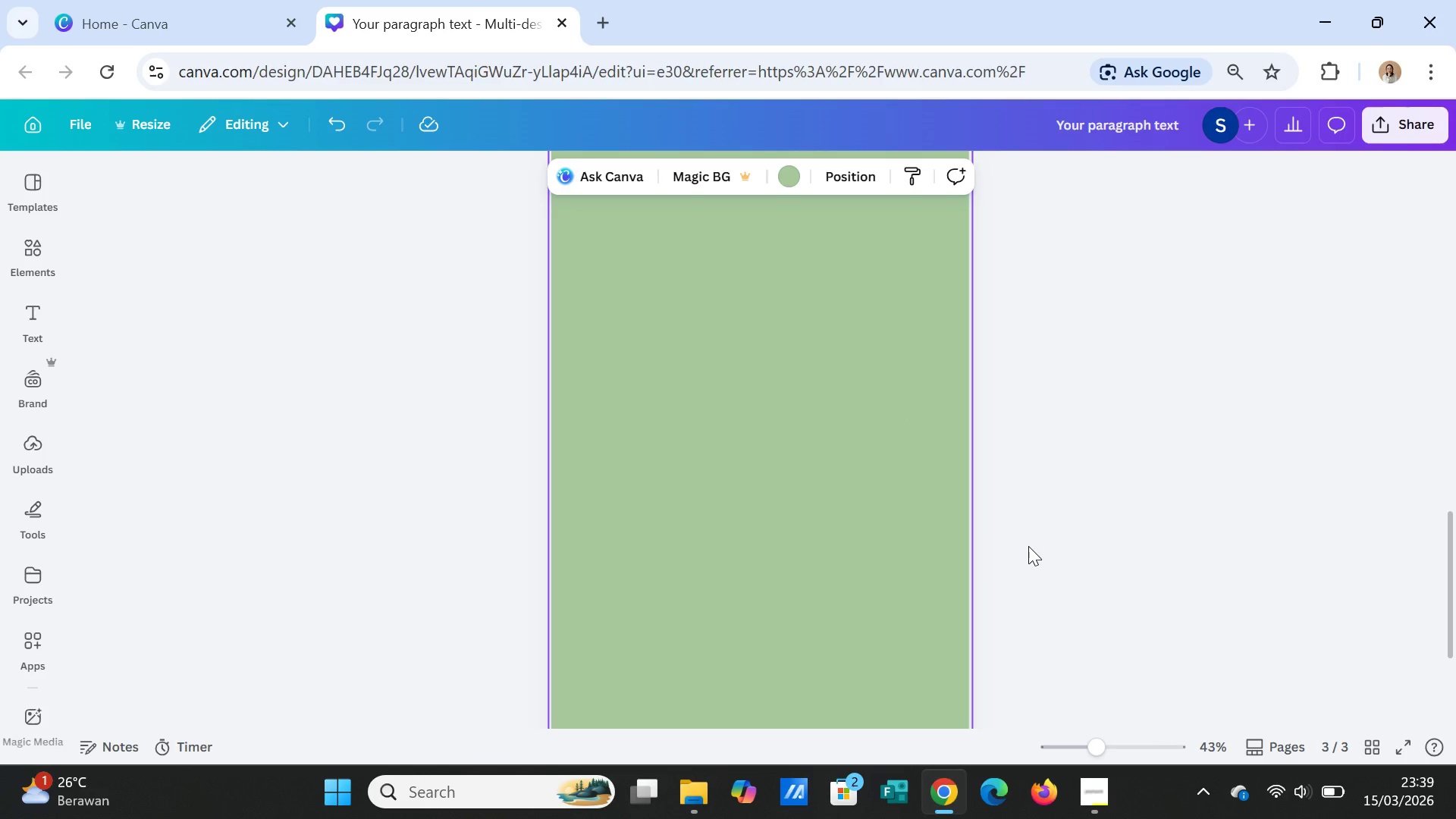 
left_click([19, 256])
 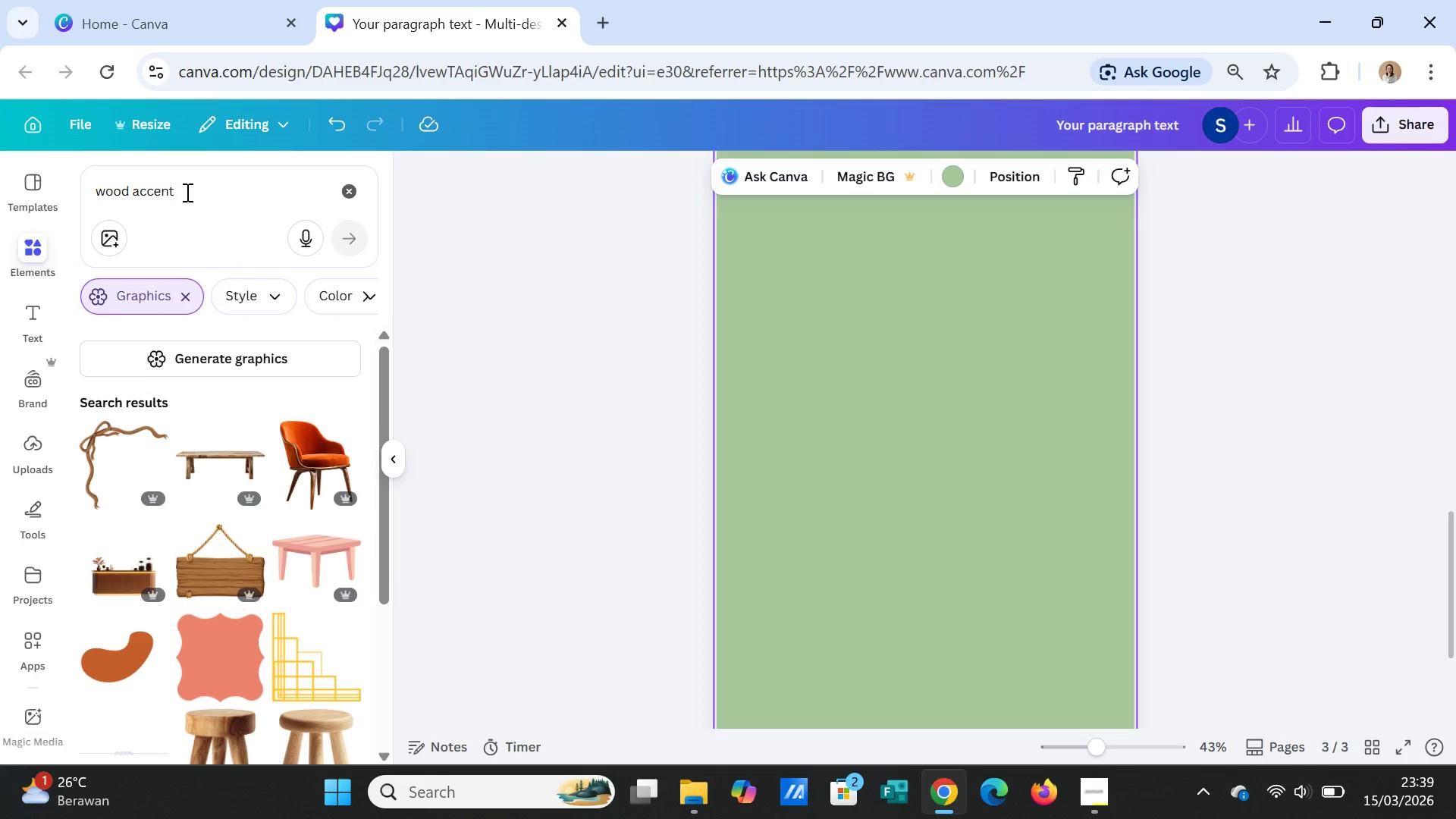 
double_click([186, 192])
 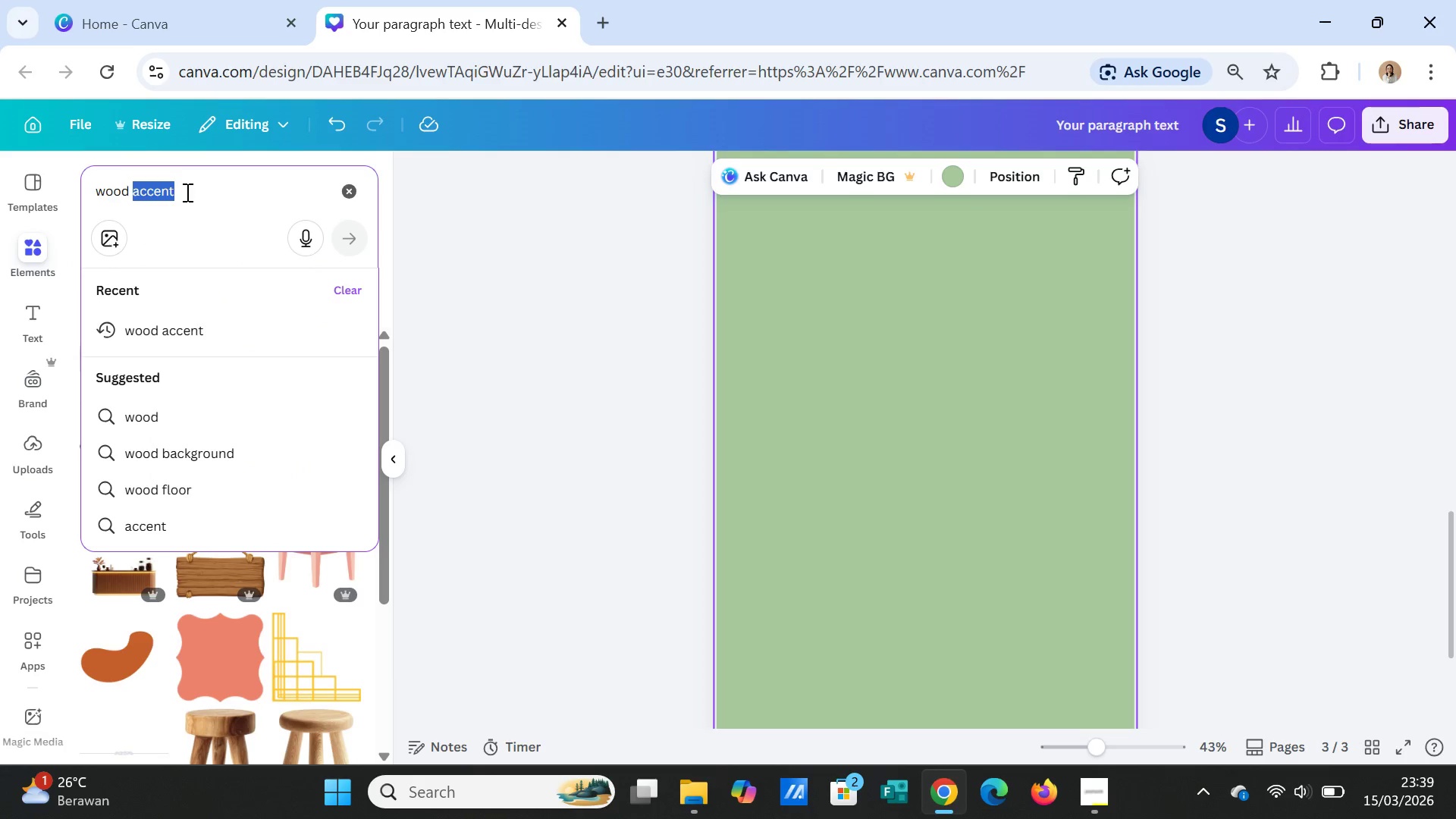 
triple_click([186, 192])
 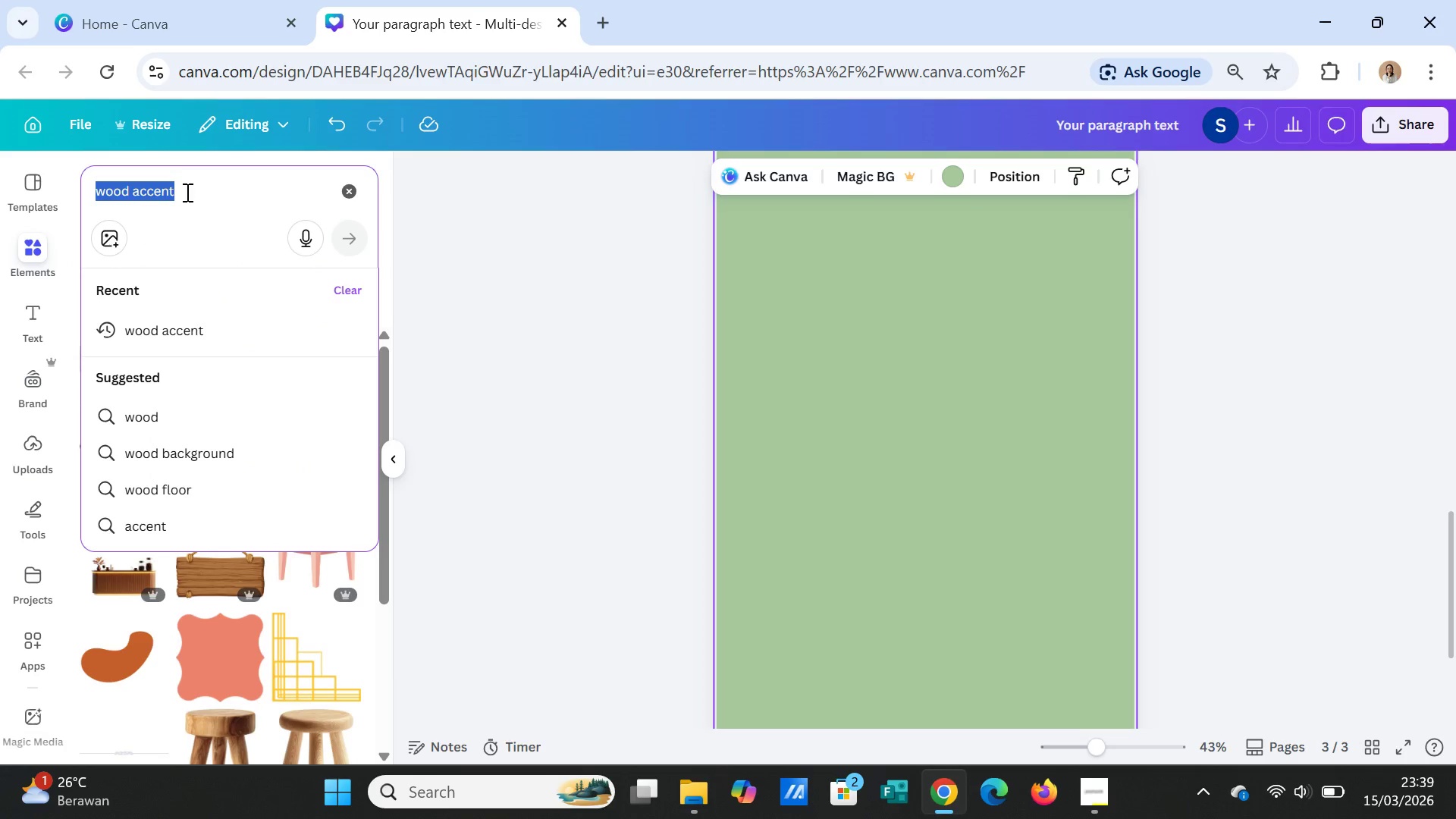 
triple_click([186, 192])
 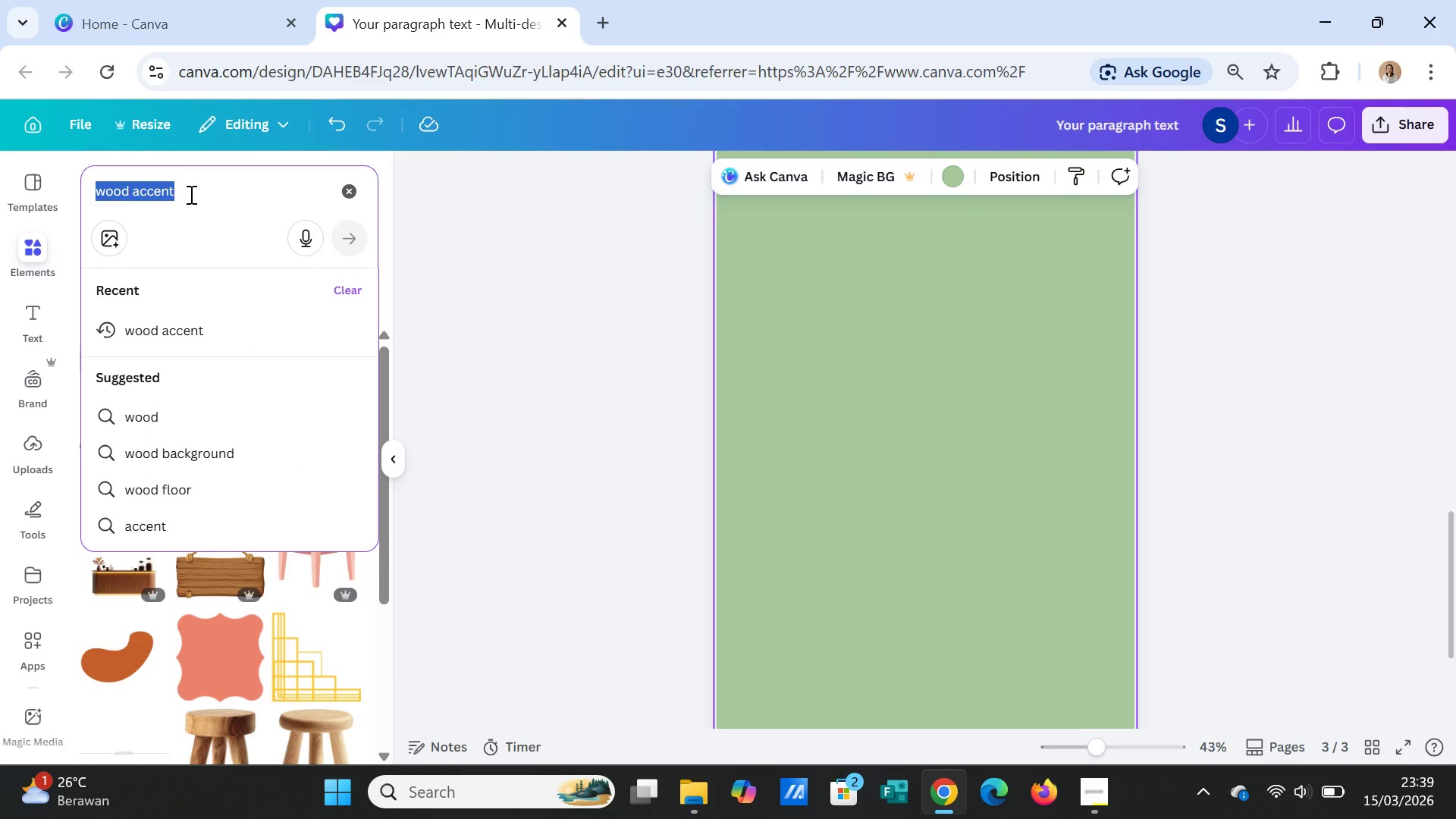 
type(GRADIENT)
 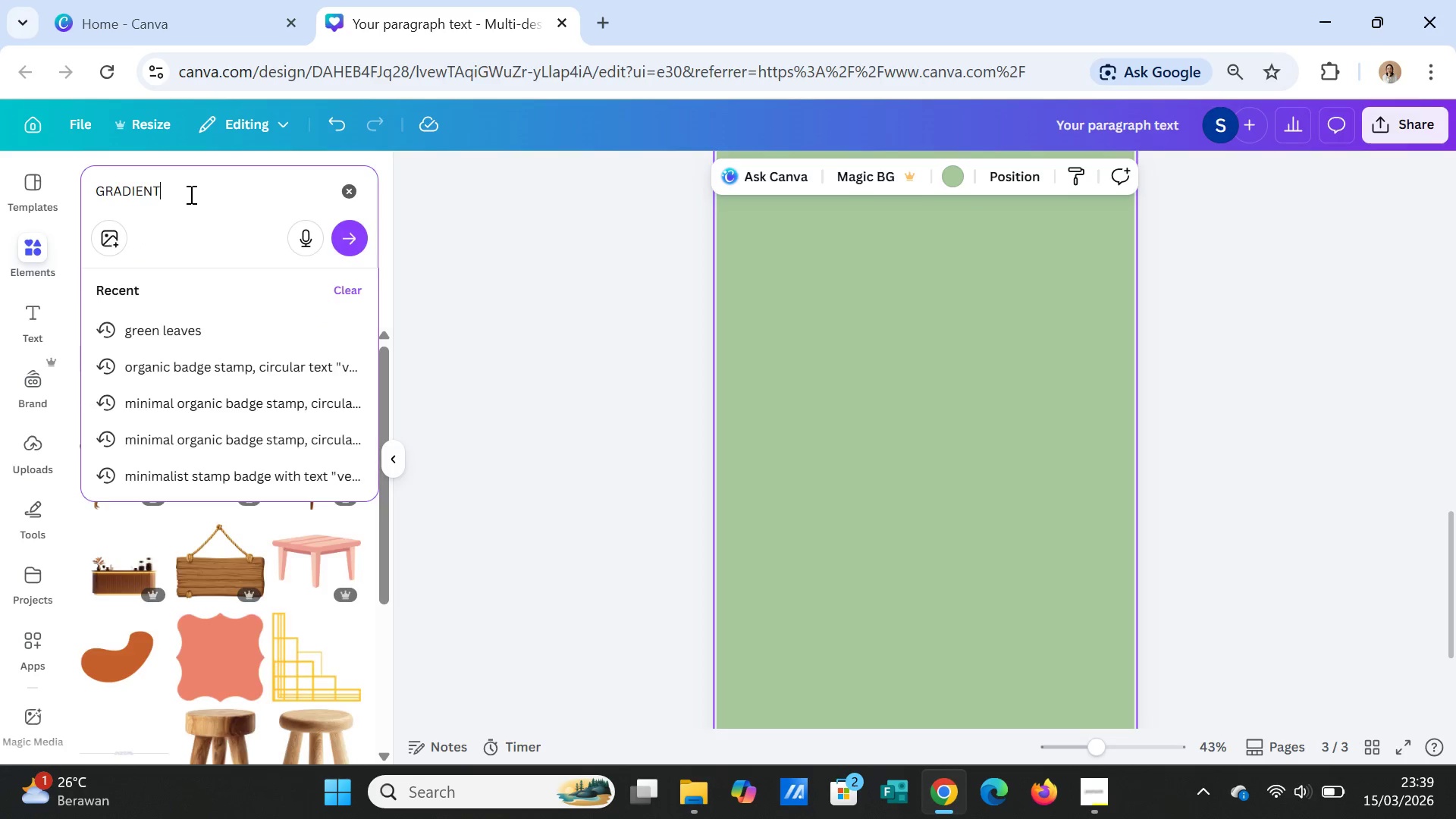 
key(Enter)
 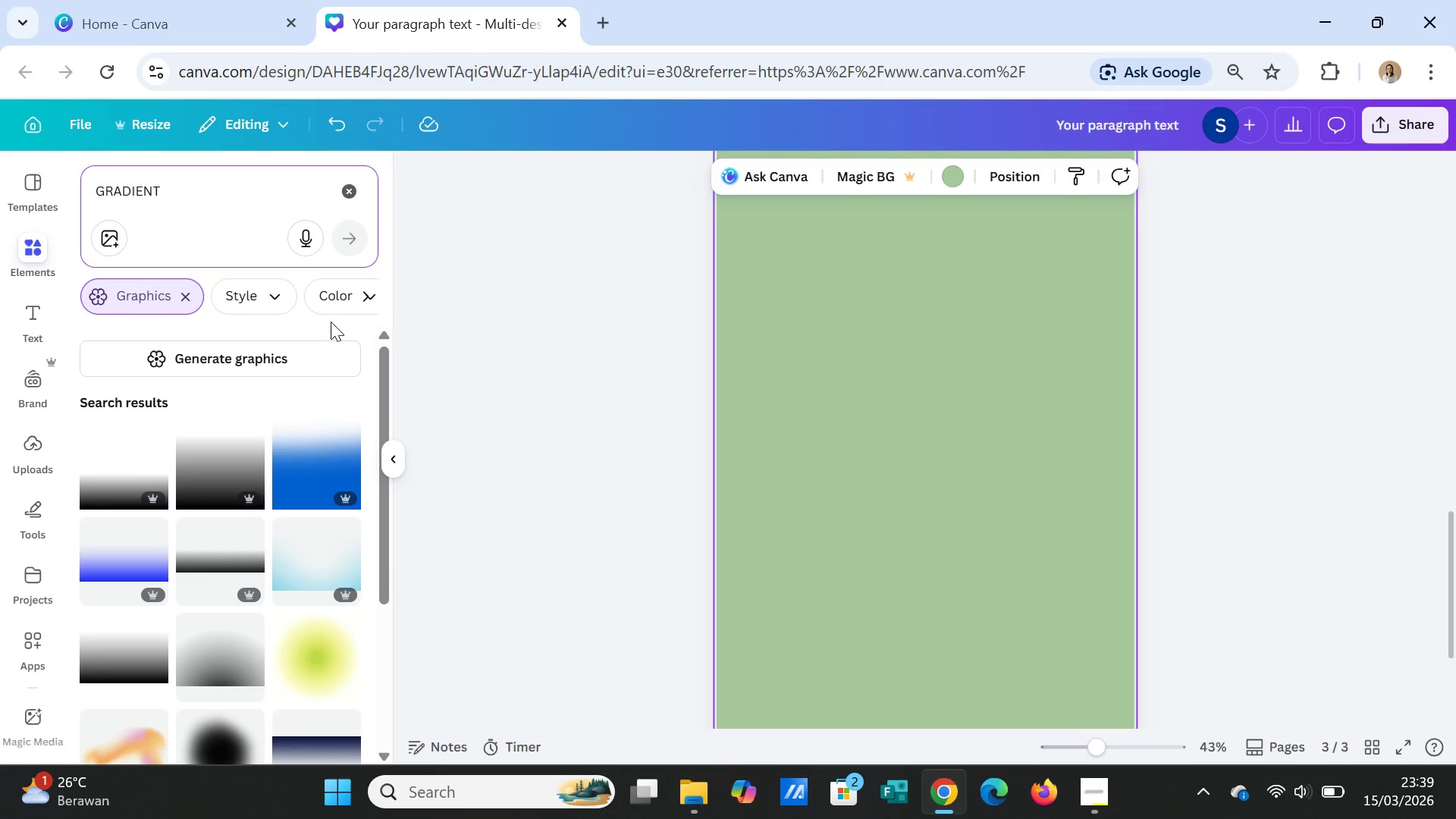 
wait(8.58)
 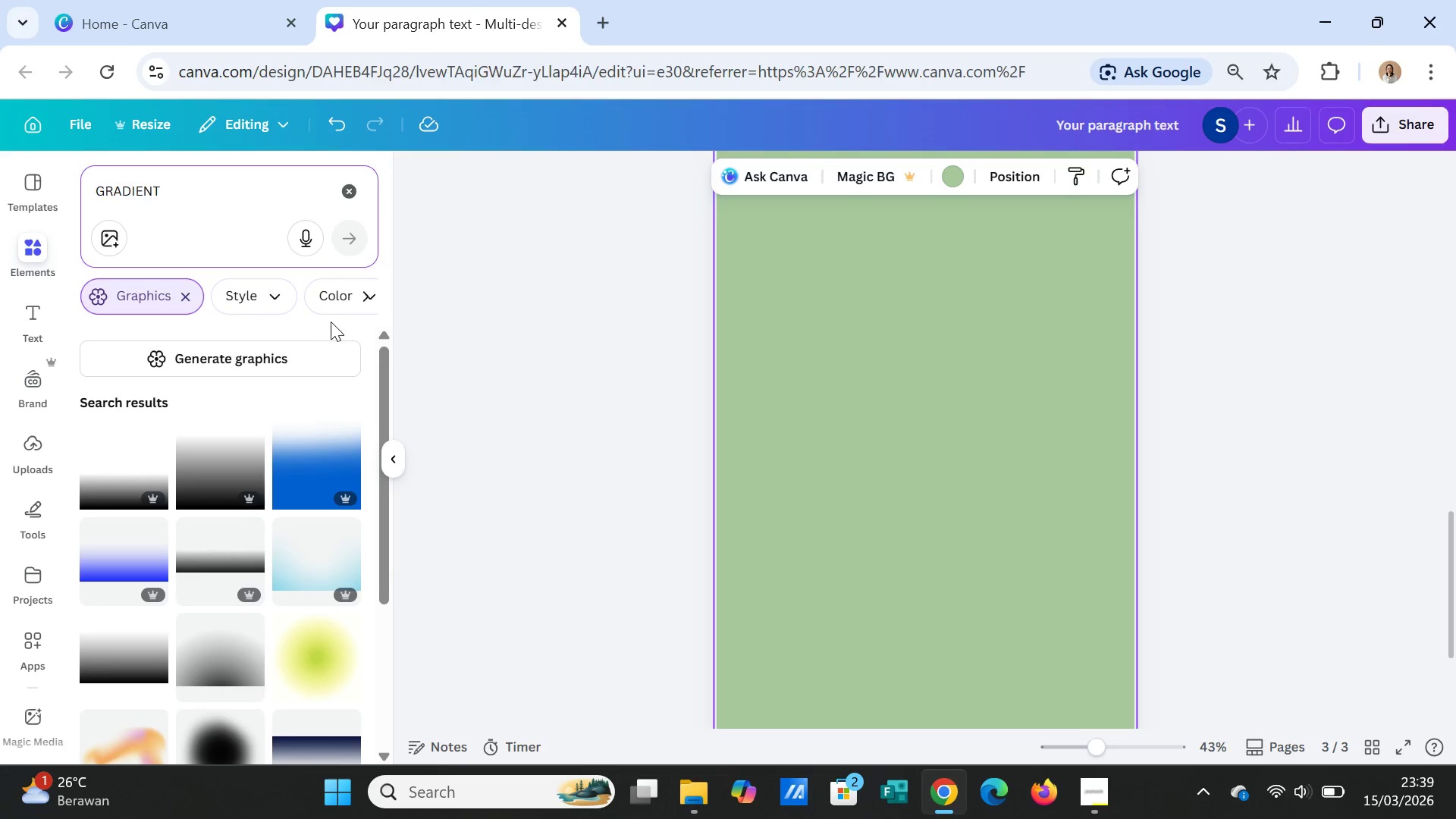 
mouse_move([218, 495])
 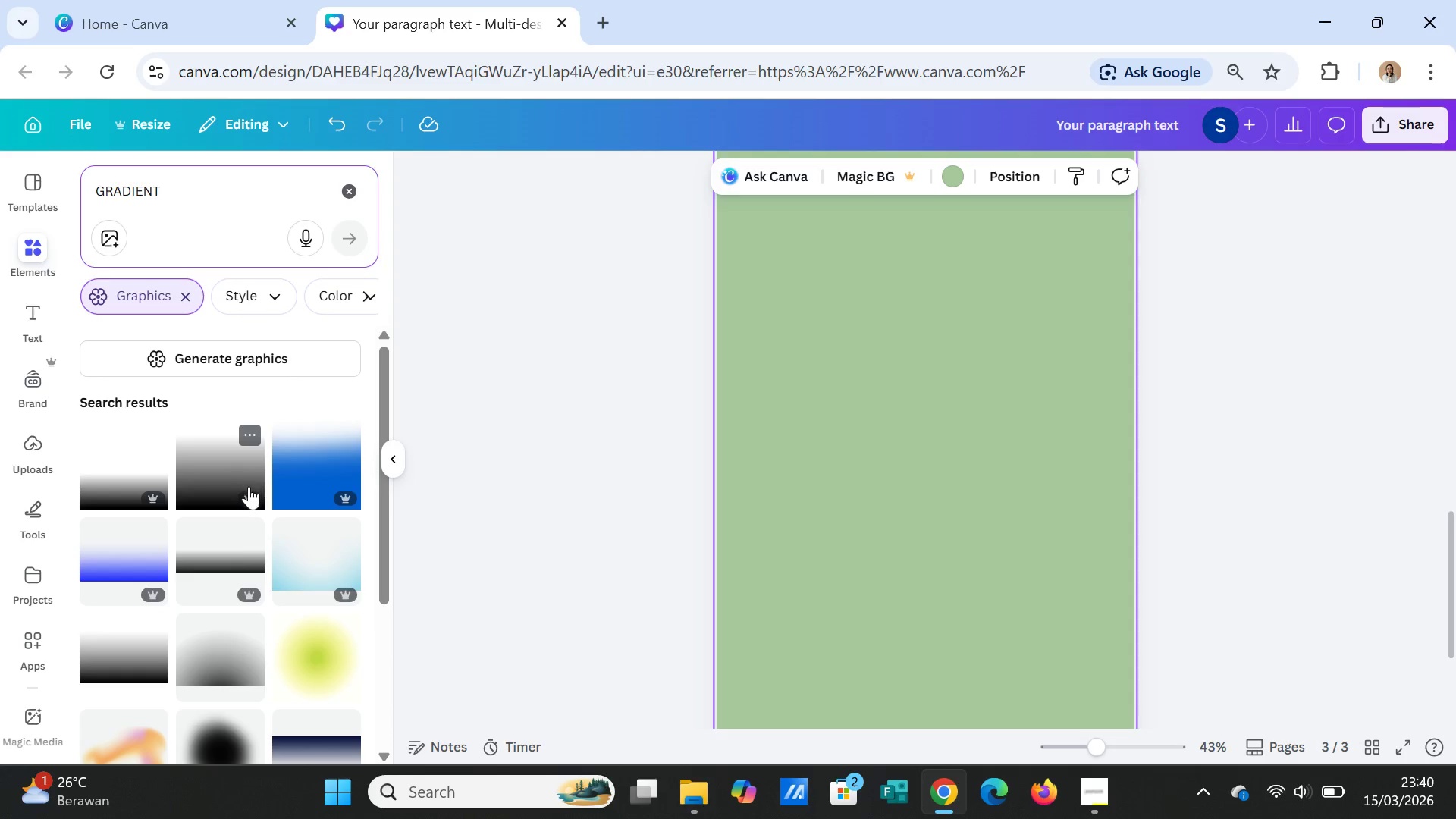 
wait(5.44)
 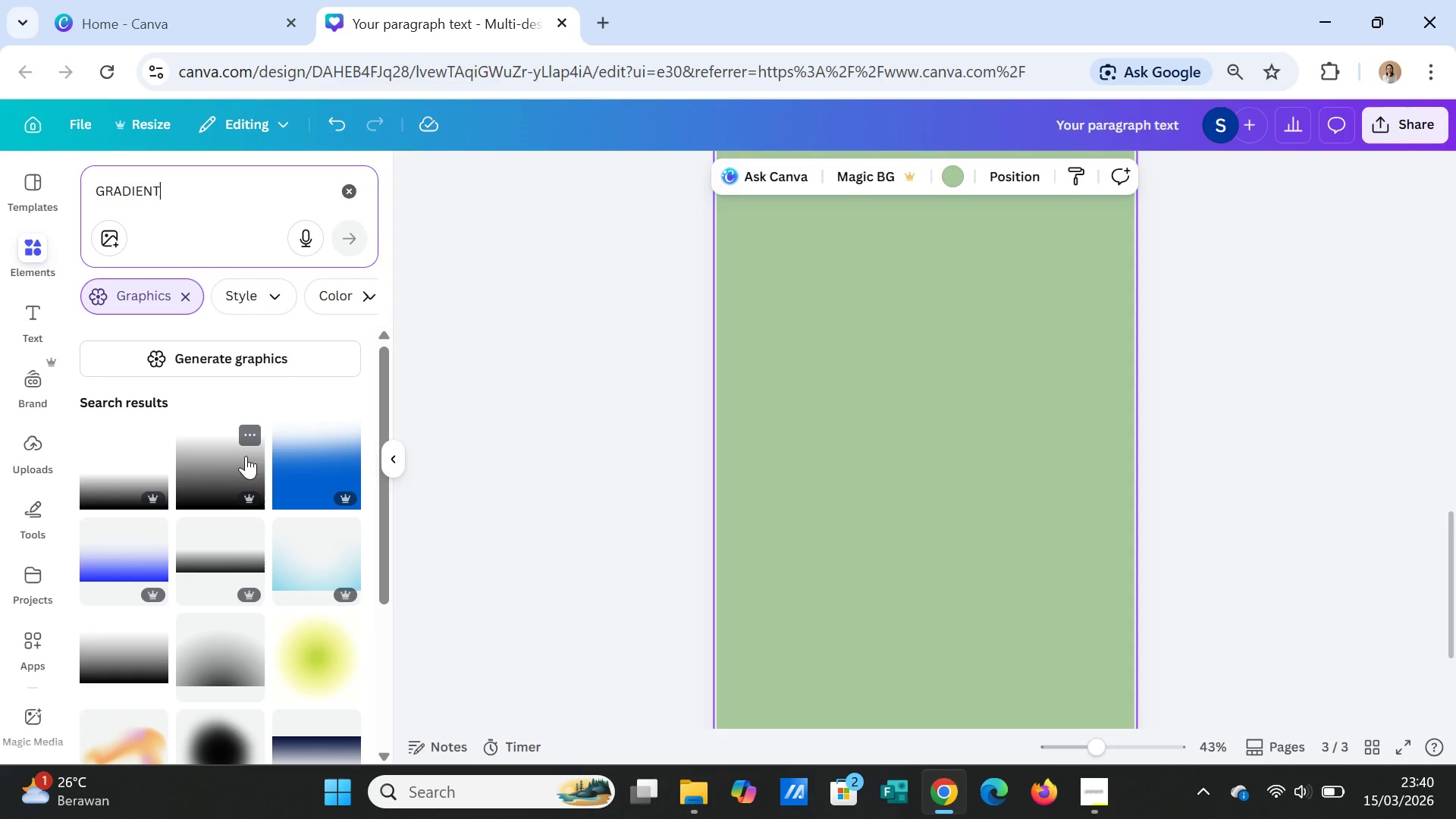 
left_click([337, 294])
 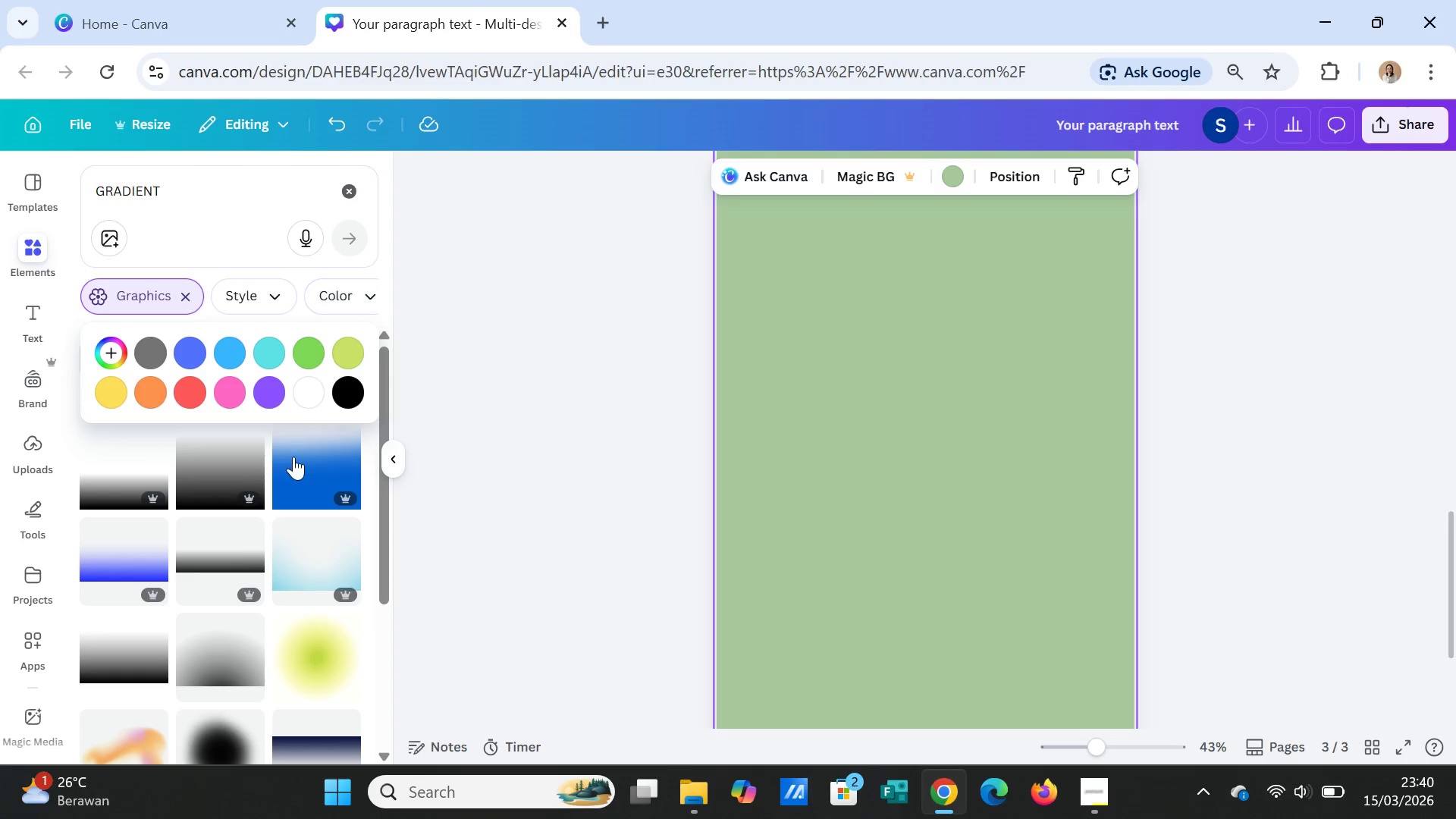 
mouse_move([288, 447])
 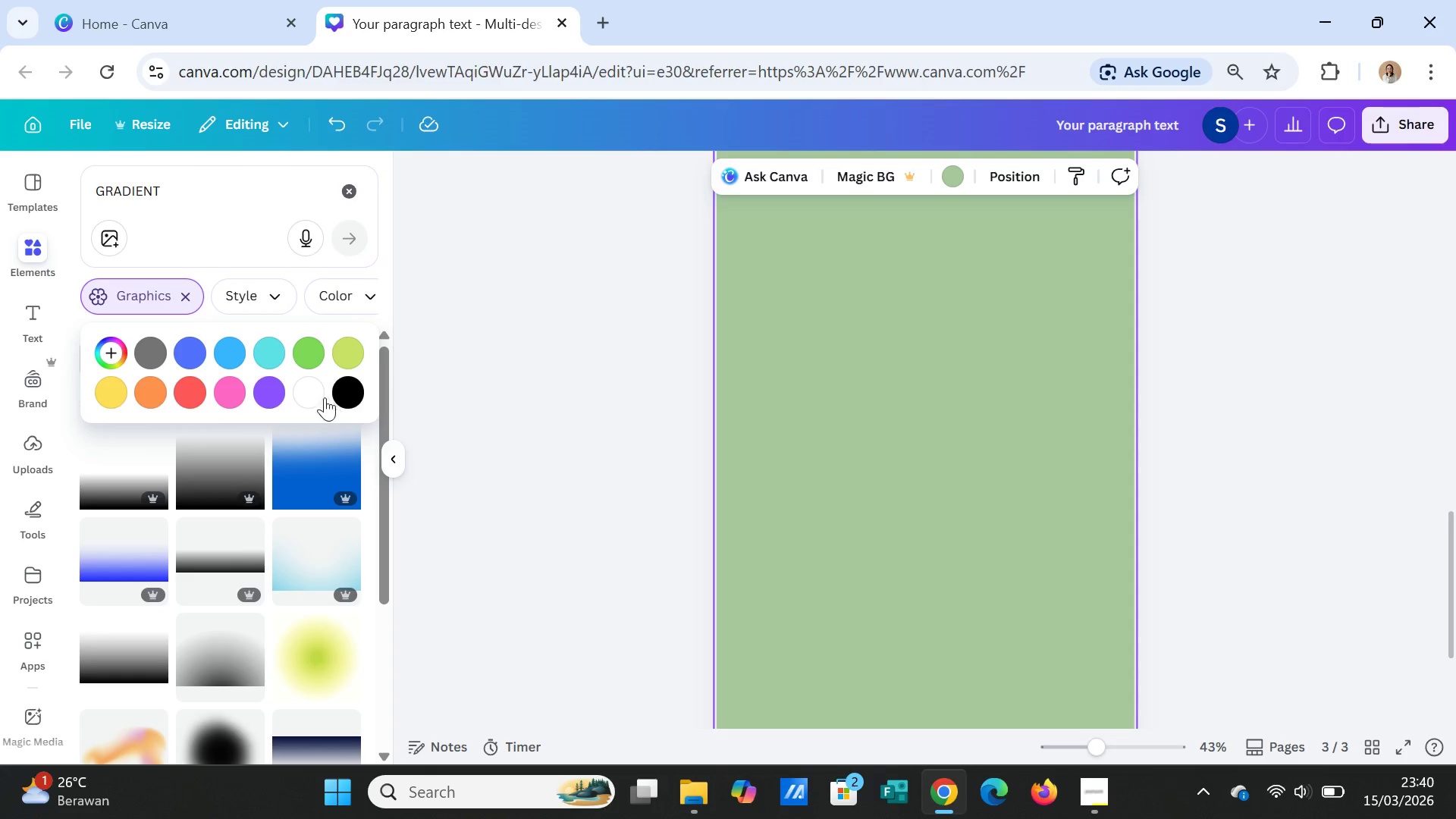 
left_click([112, 346])
 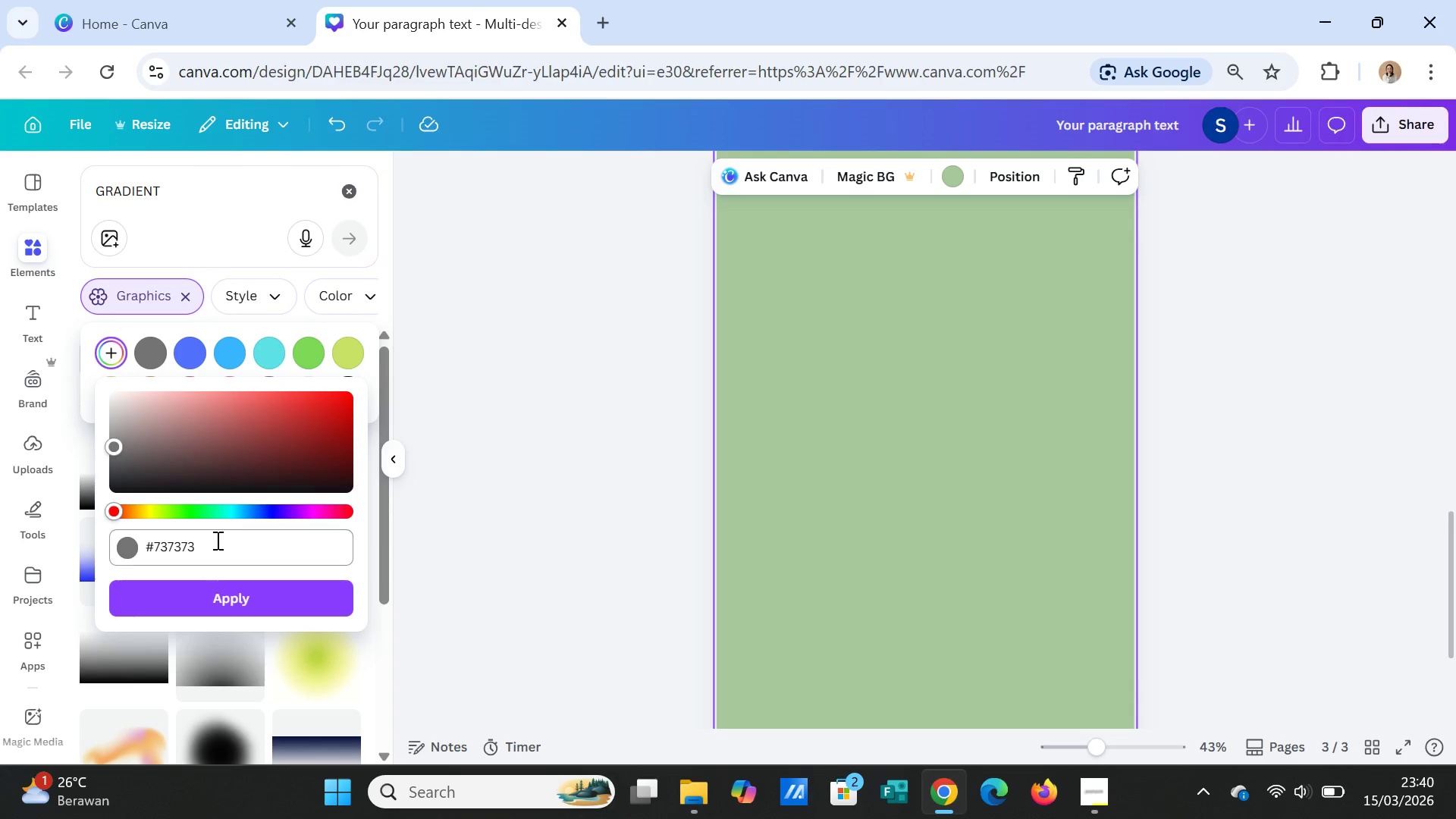 
double_click([216, 540])
 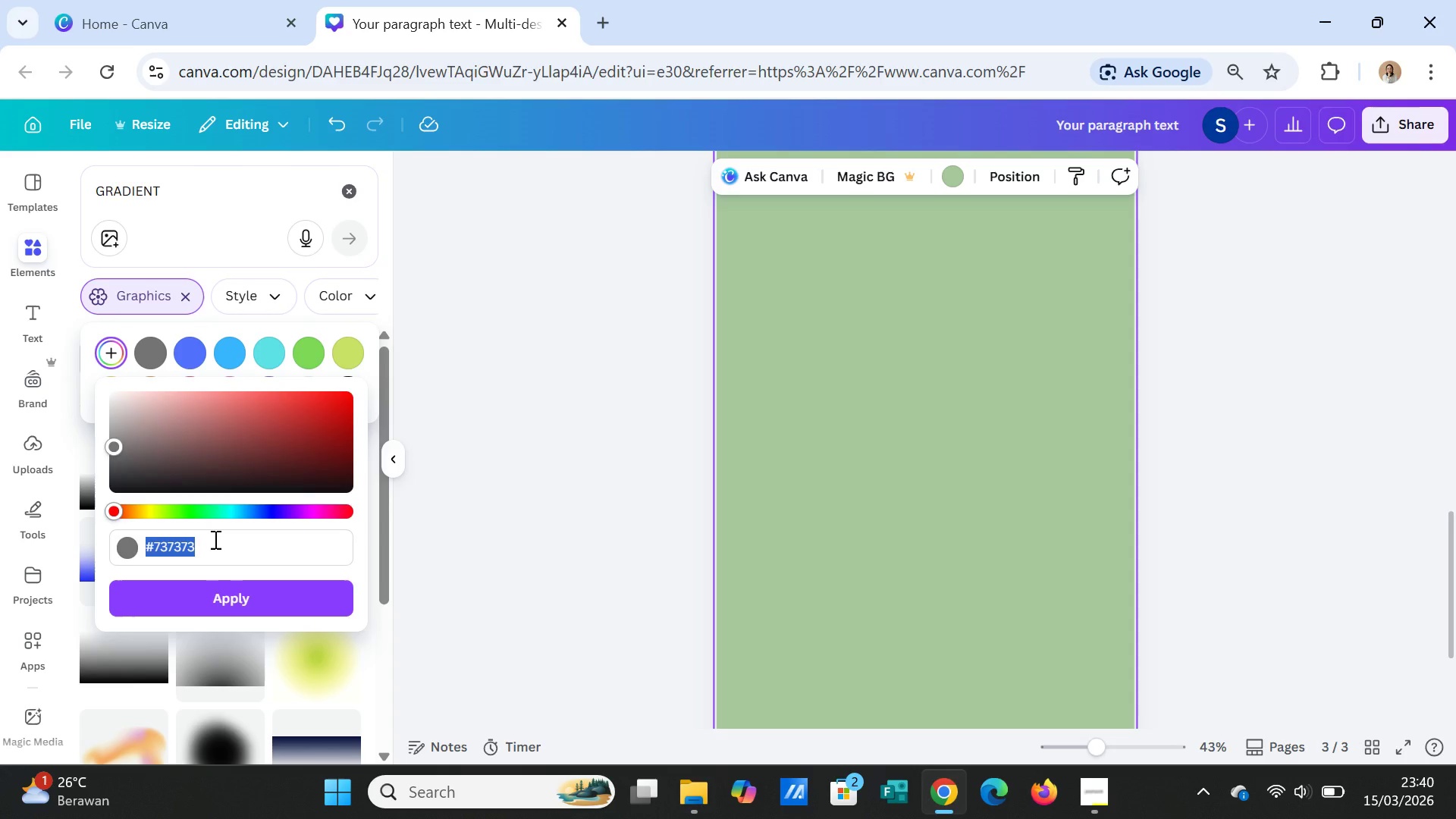 
type(A6CB9C)
 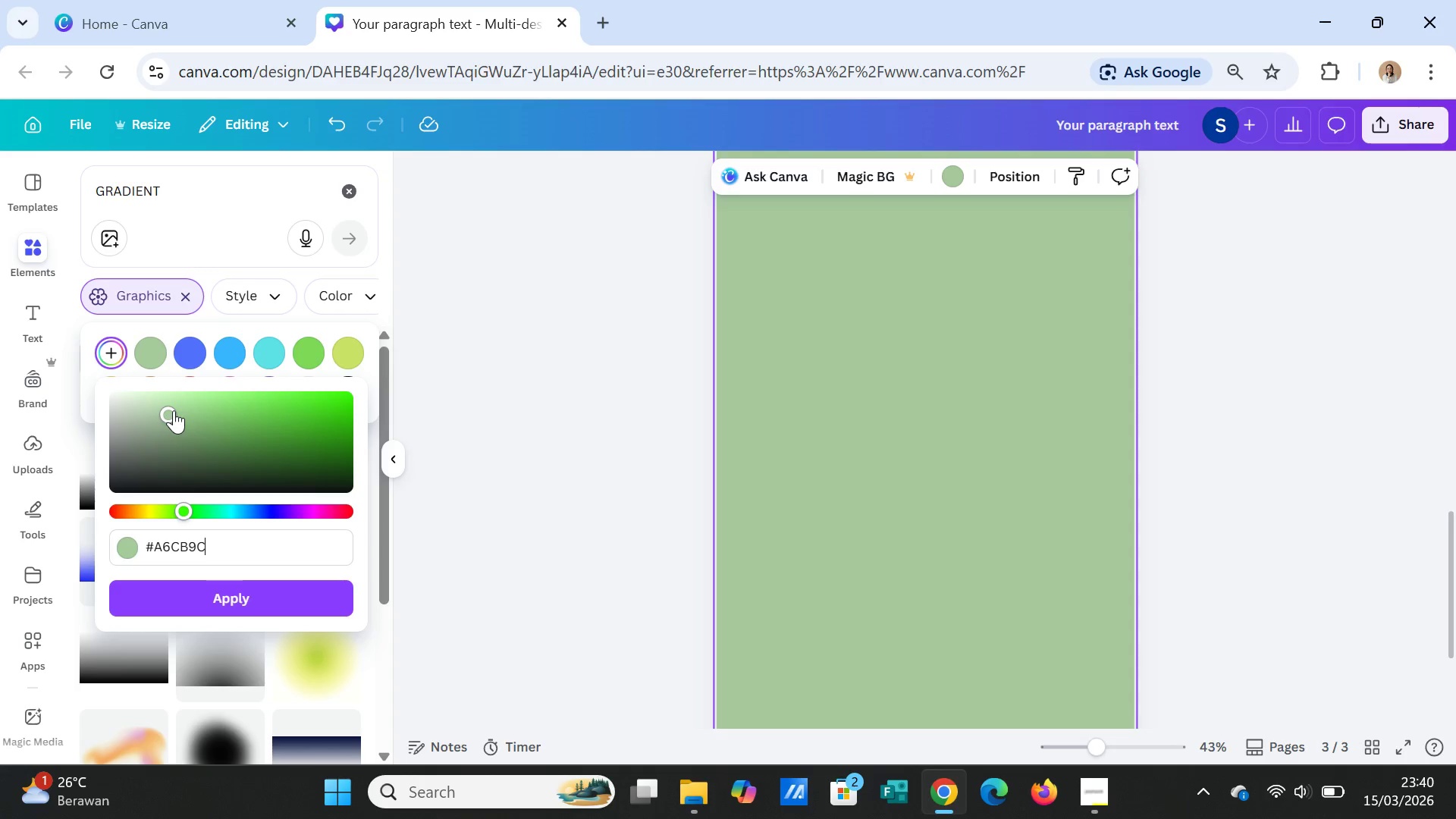 
left_click([174, 410])
 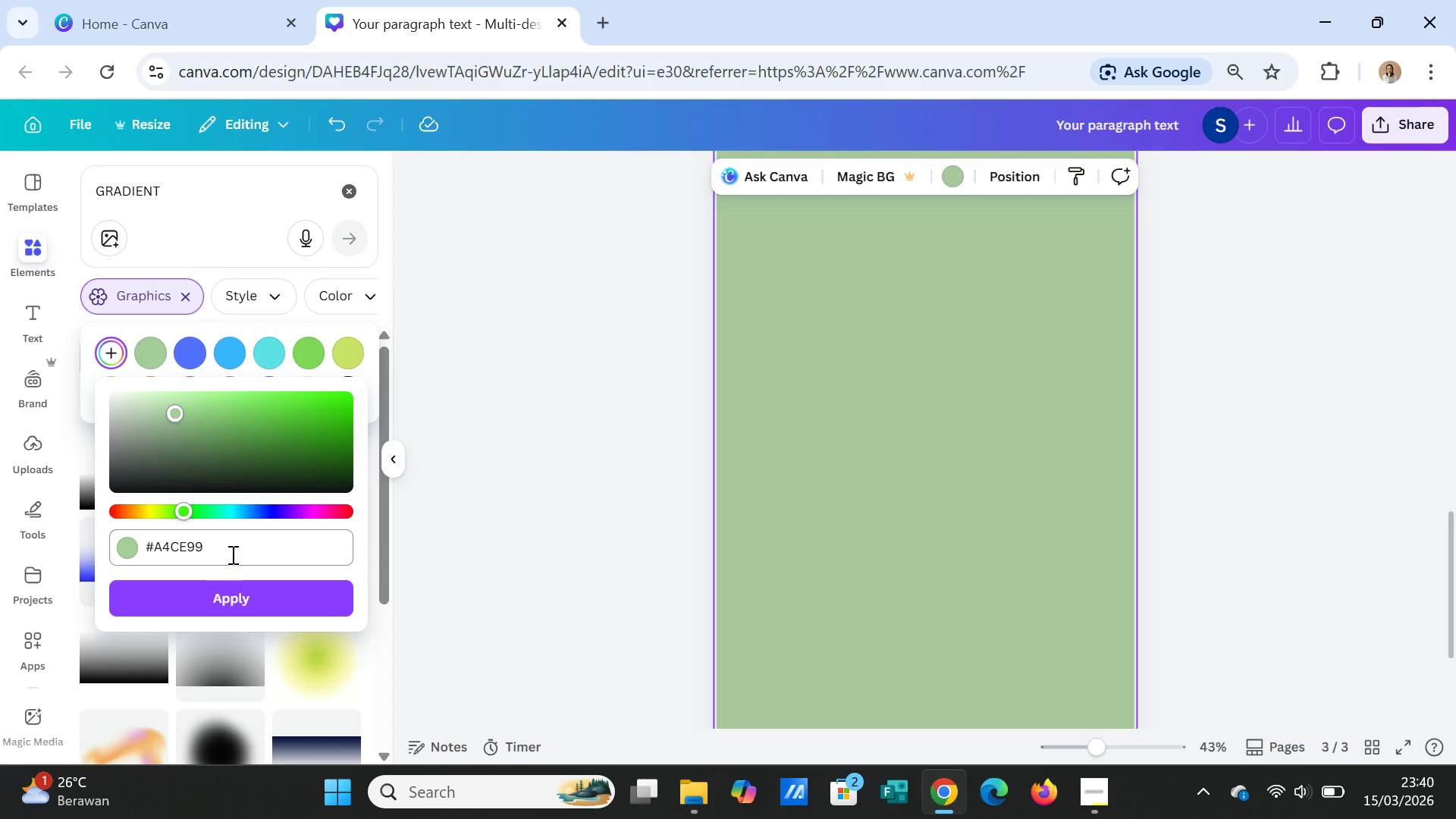 
left_click([232, 546])
 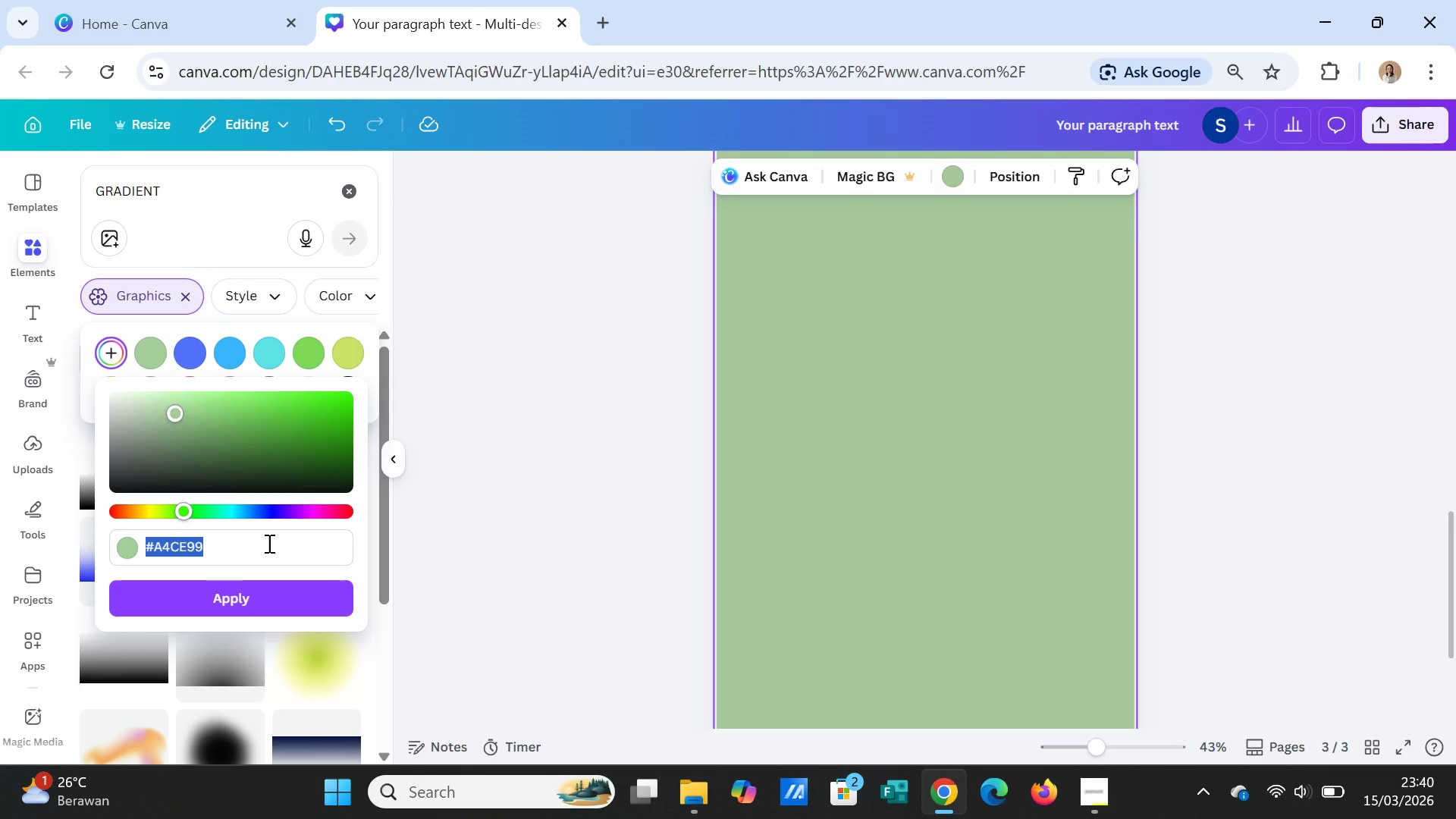 
wait(5.42)
 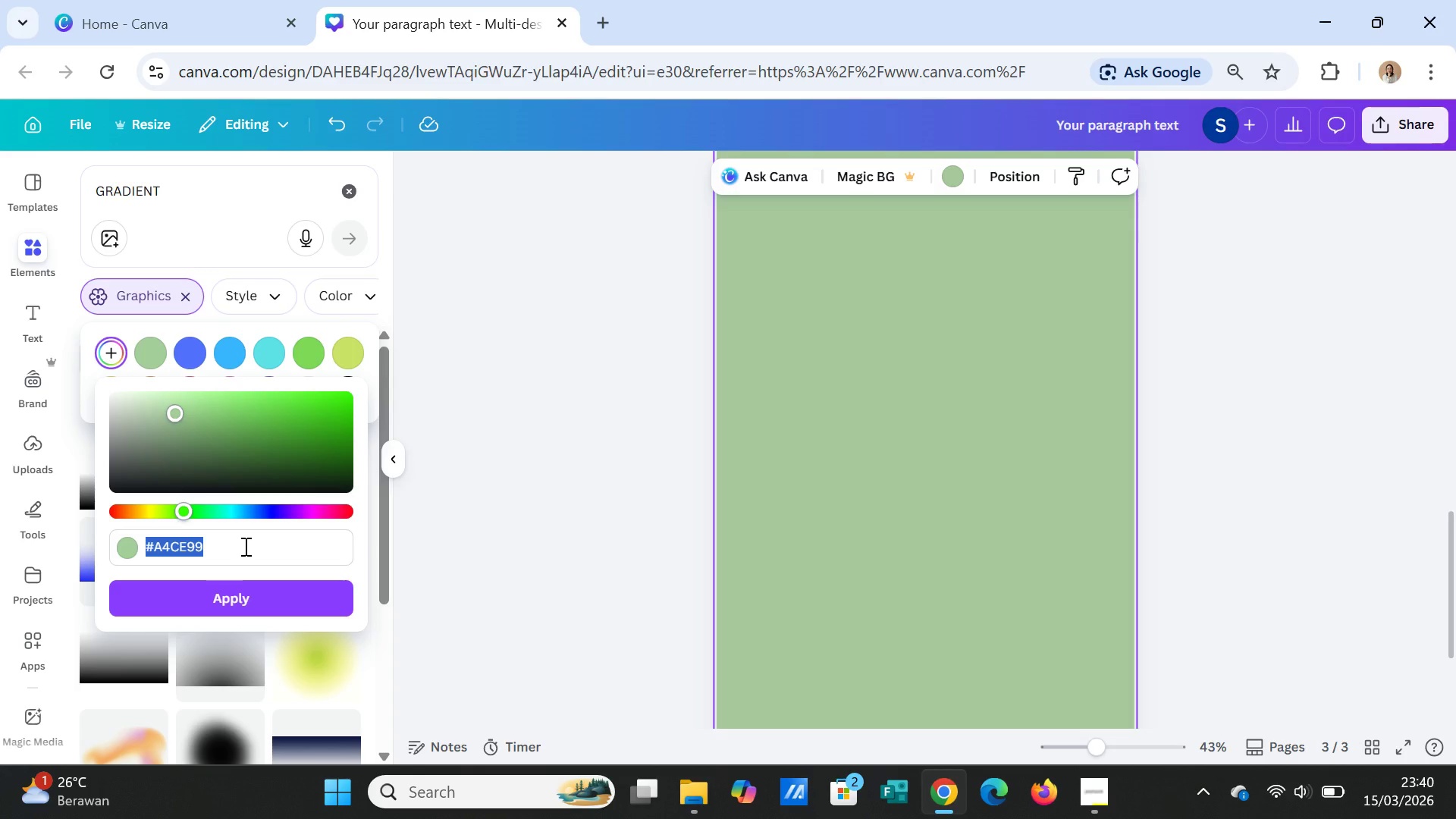 
scroll: coordinate [268, 543], scroll_direction: down, amount: 1.0
 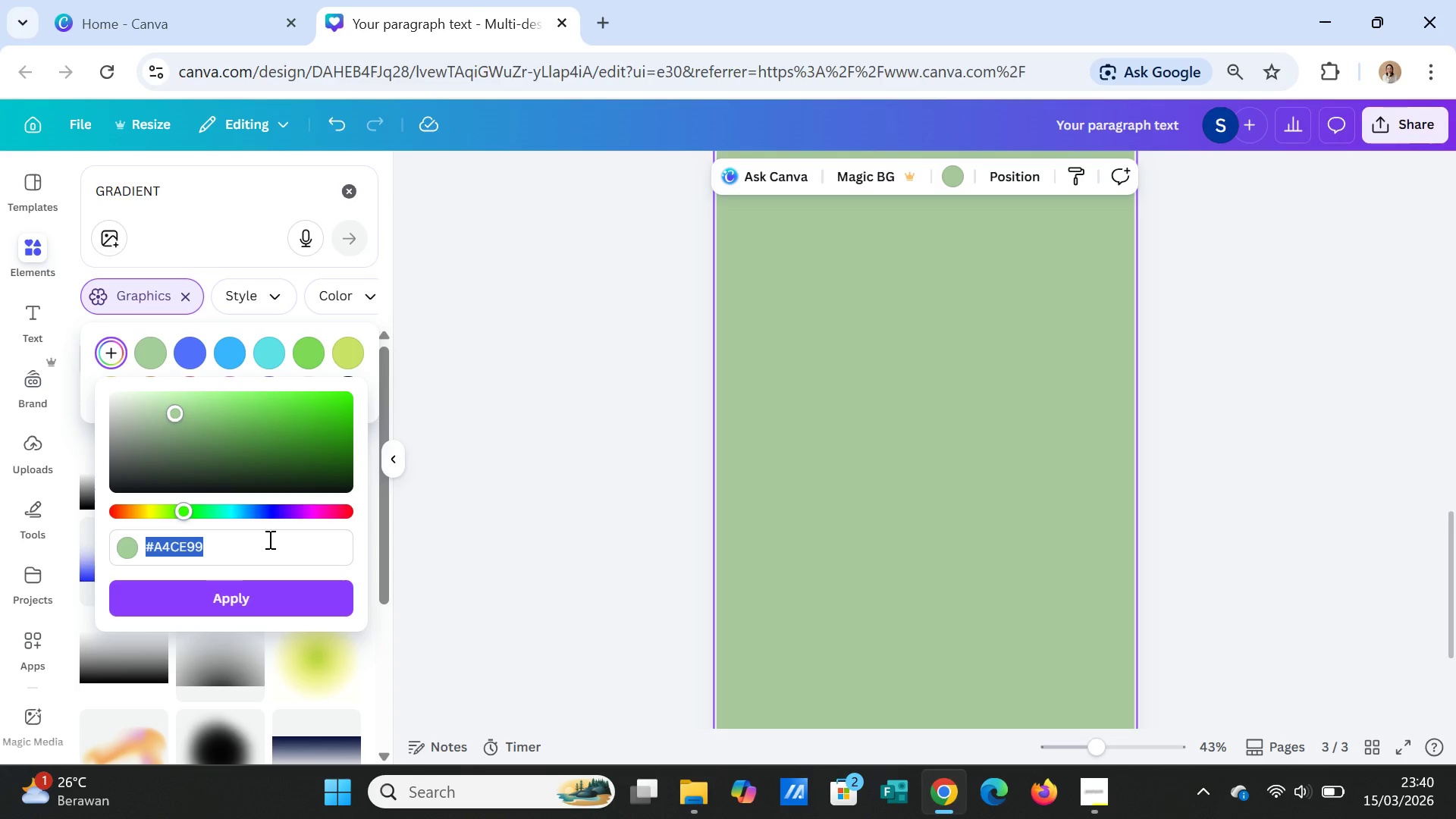 
left_click([268, 539])
 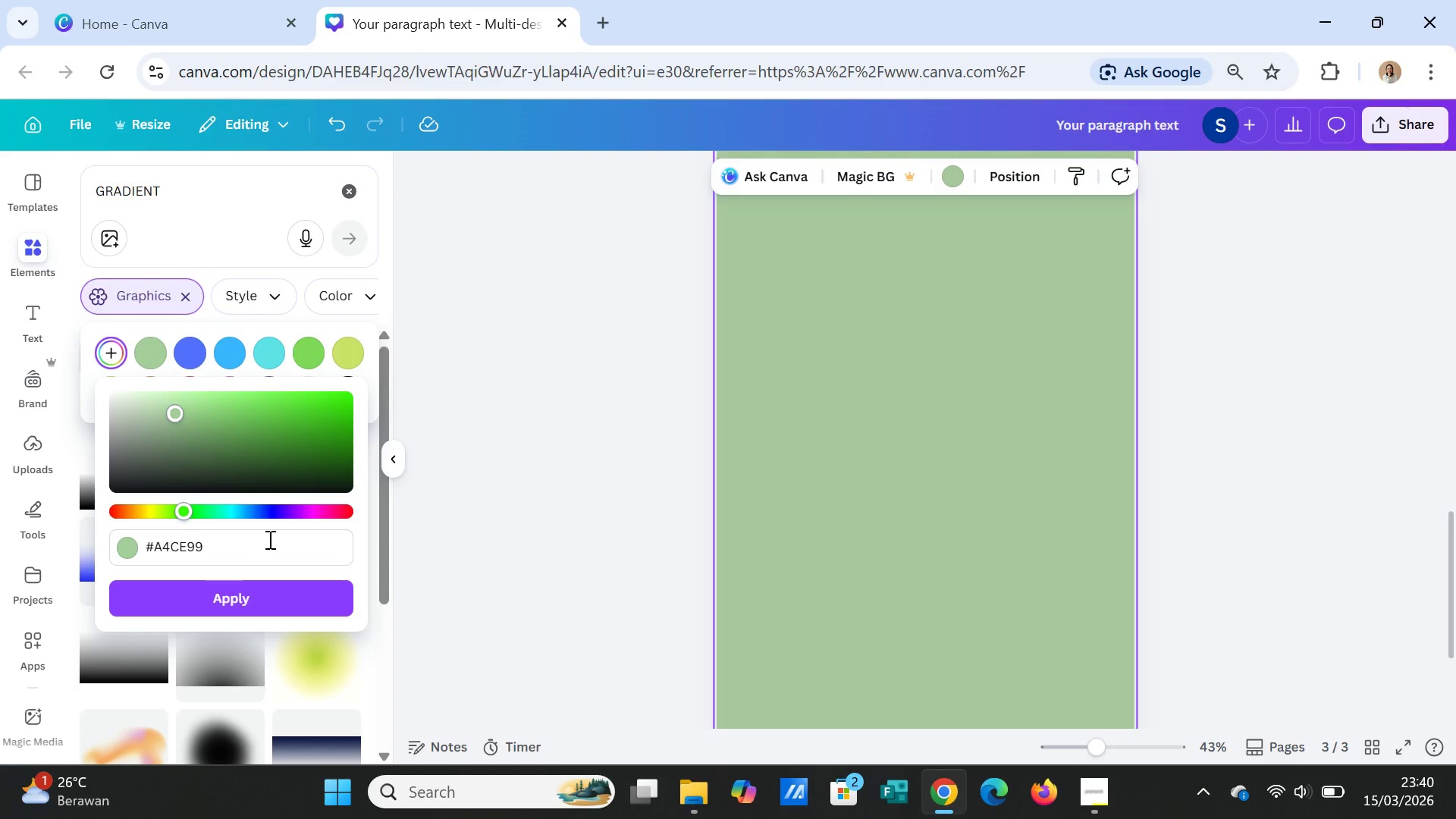 
left_click_drag(start_coordinate=[268, 539], to_coordinate=[145, 538])
 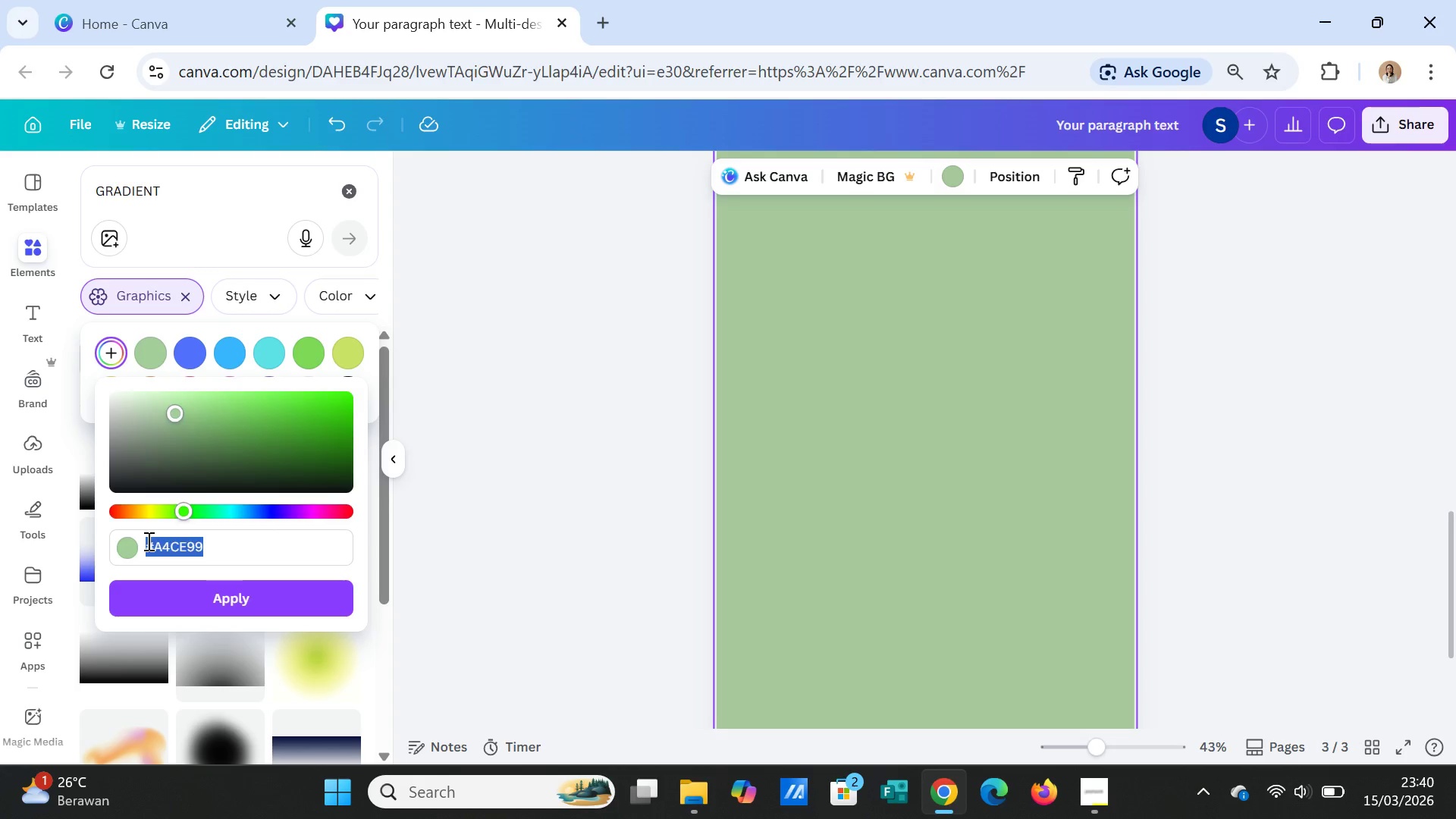 
type(E9F0E6)
 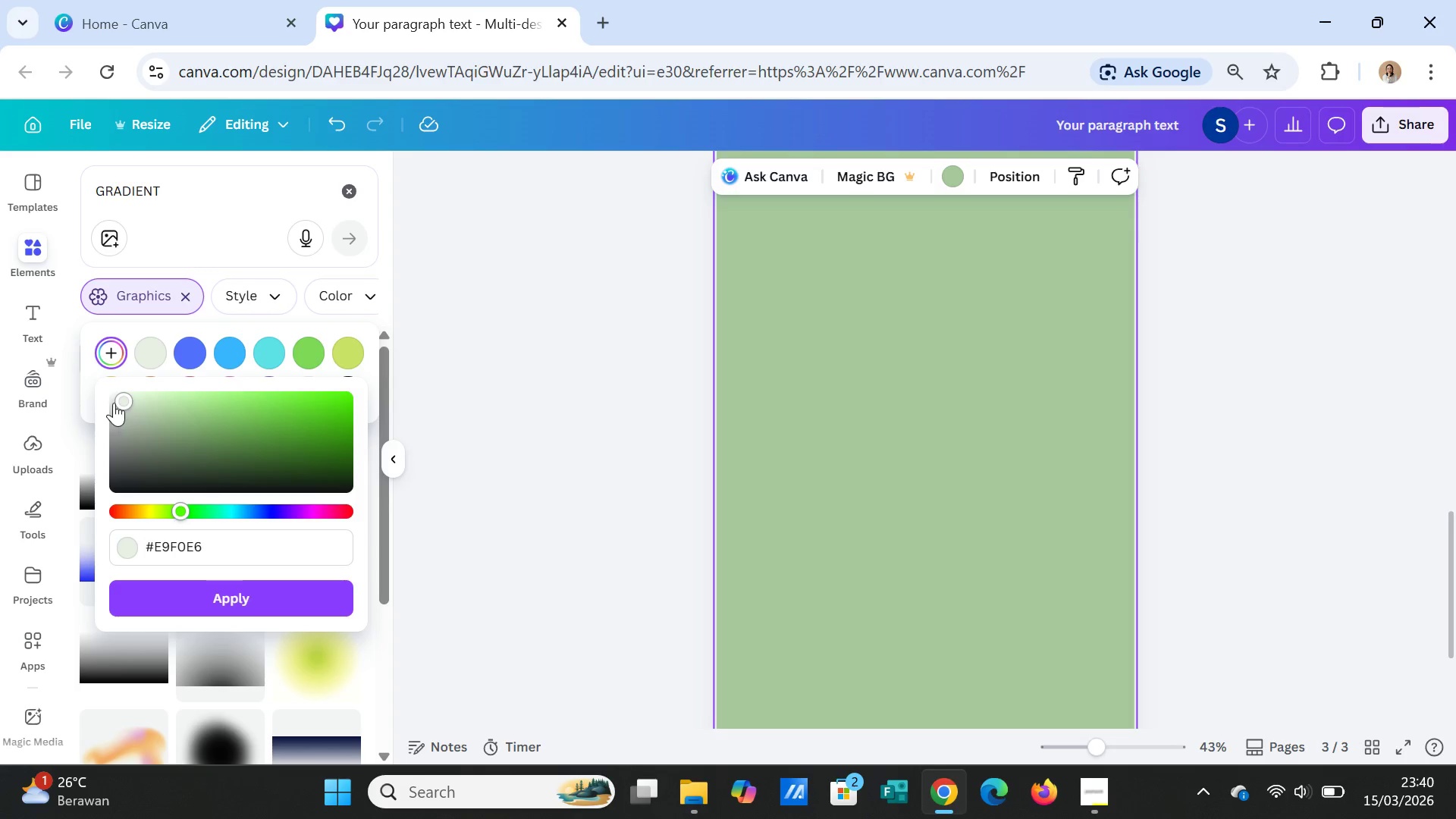 
left_click([124, 400])
 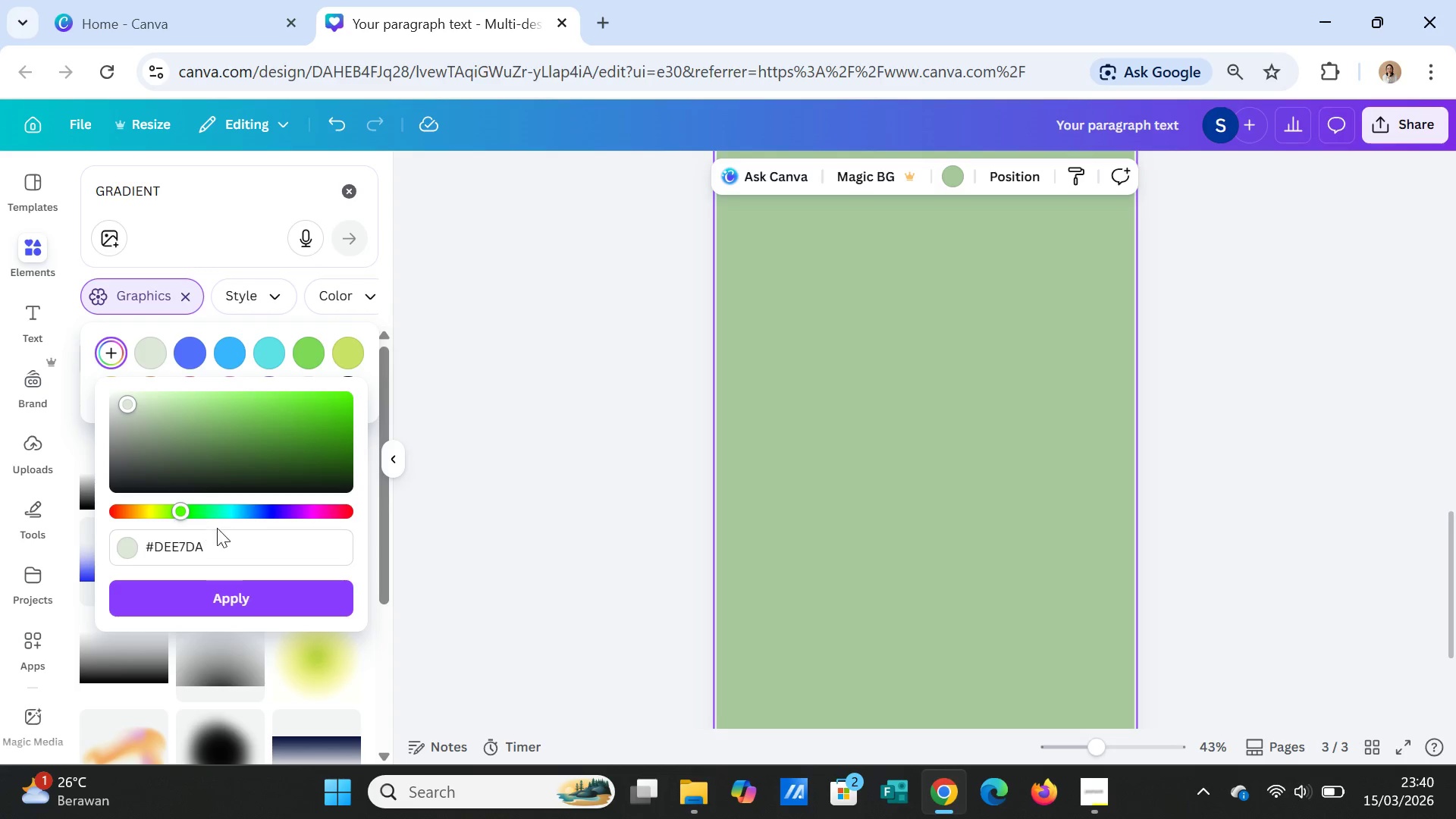 
double_click([229, 548])
 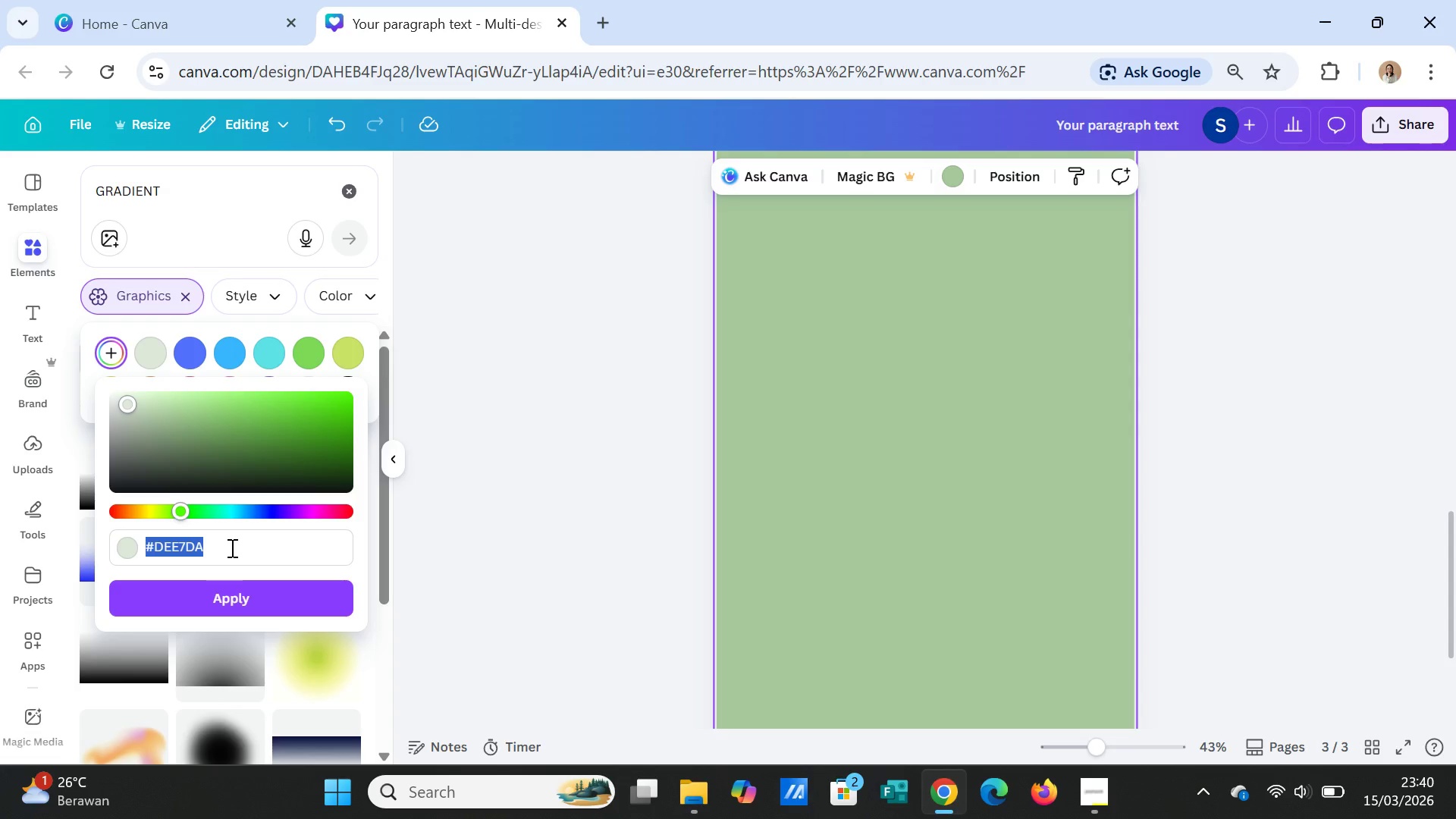 
type(E9F0E6)
 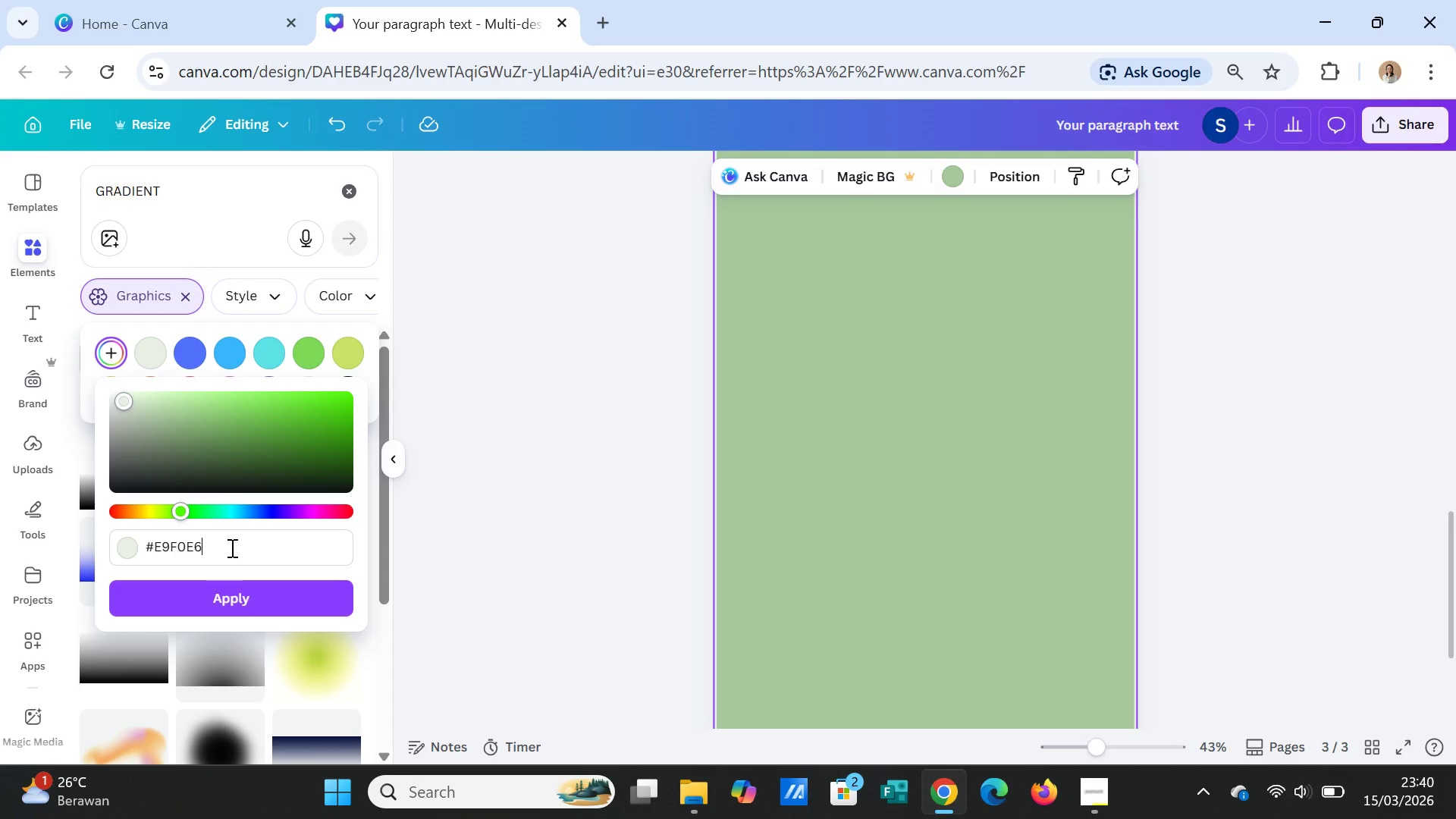 
key(Enter)
 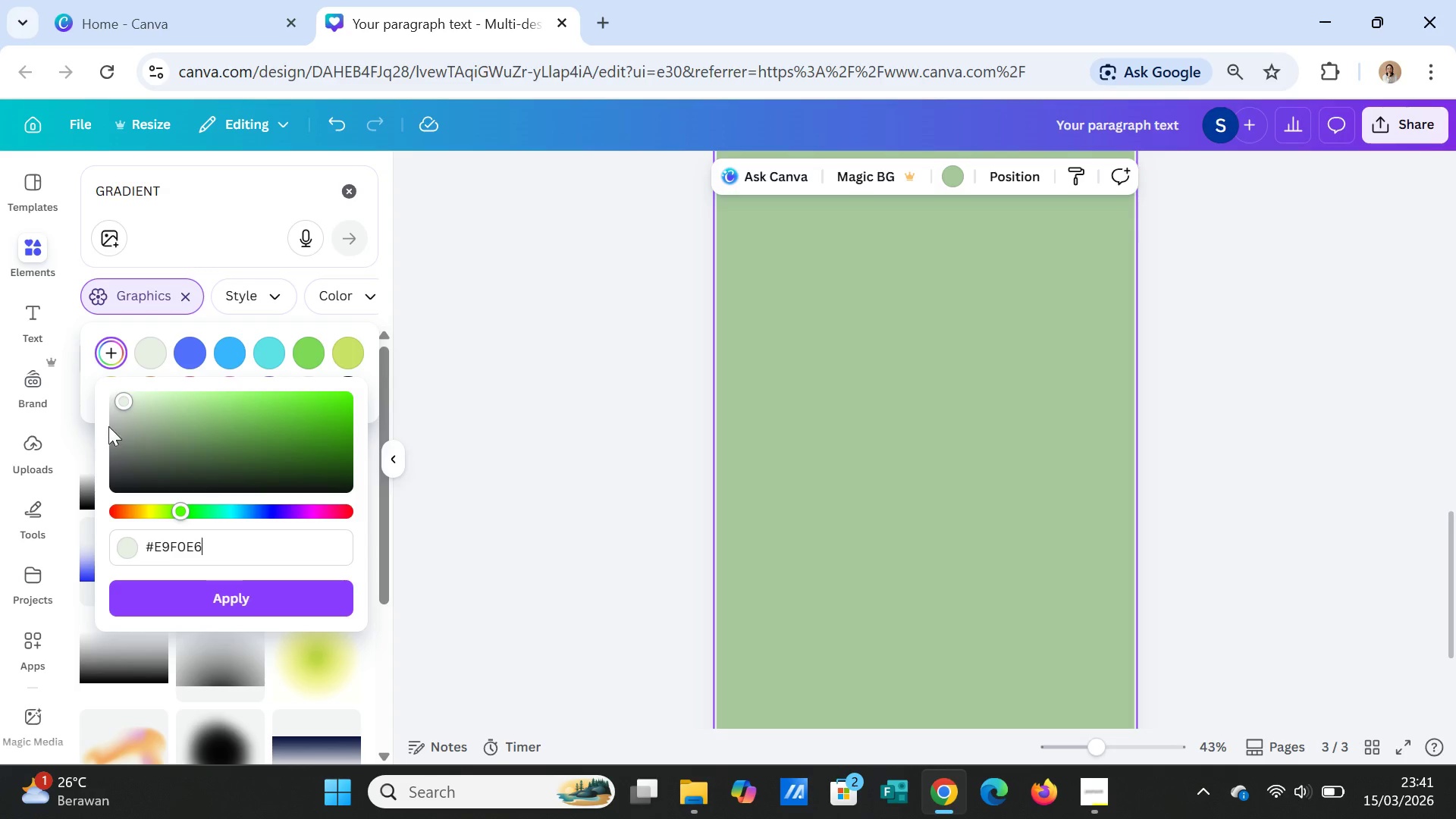 
left_click([225, 595])
 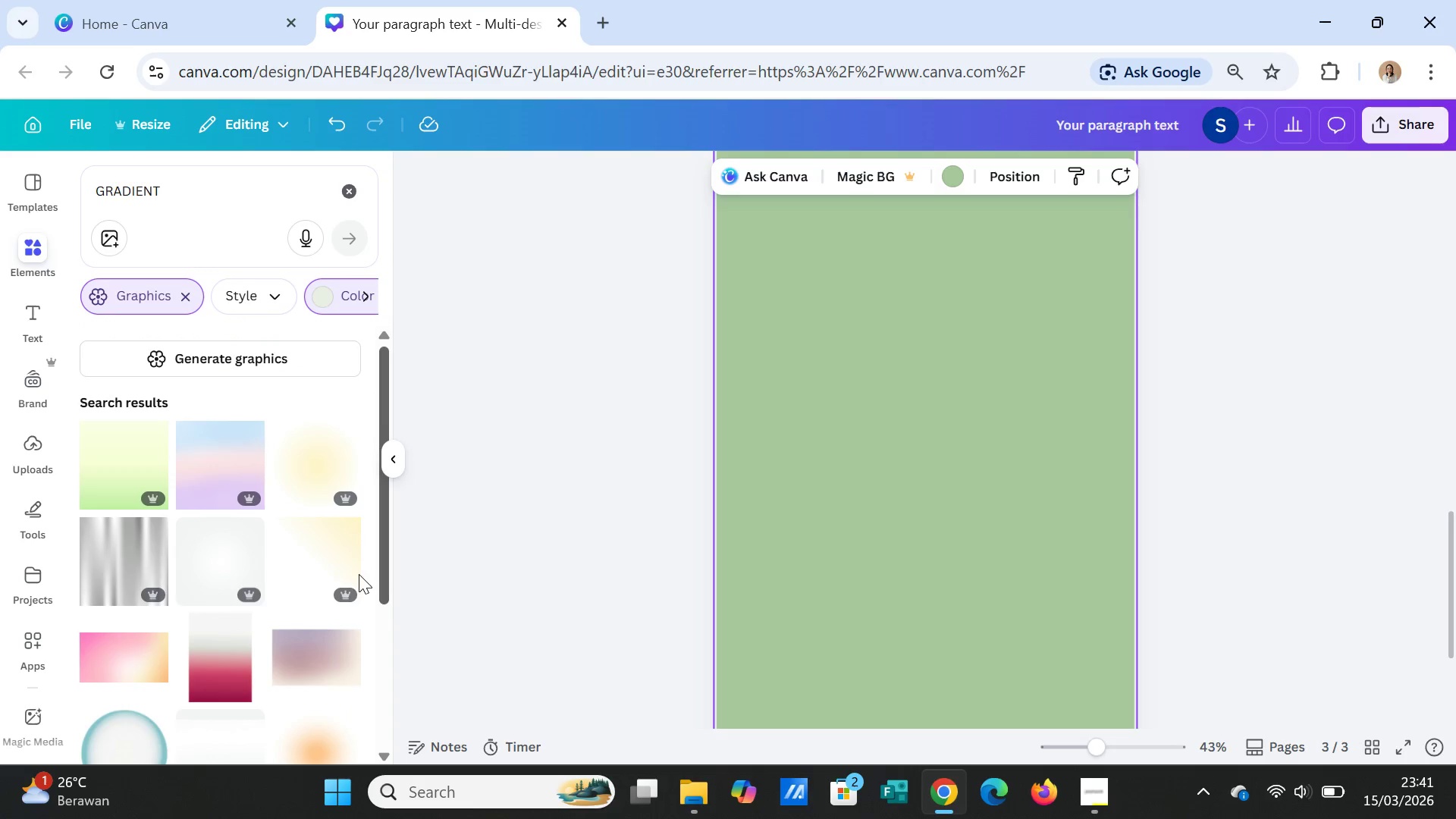 
scroll: coordinate [268, 601], scroll_direction: down, amount: 6.0
 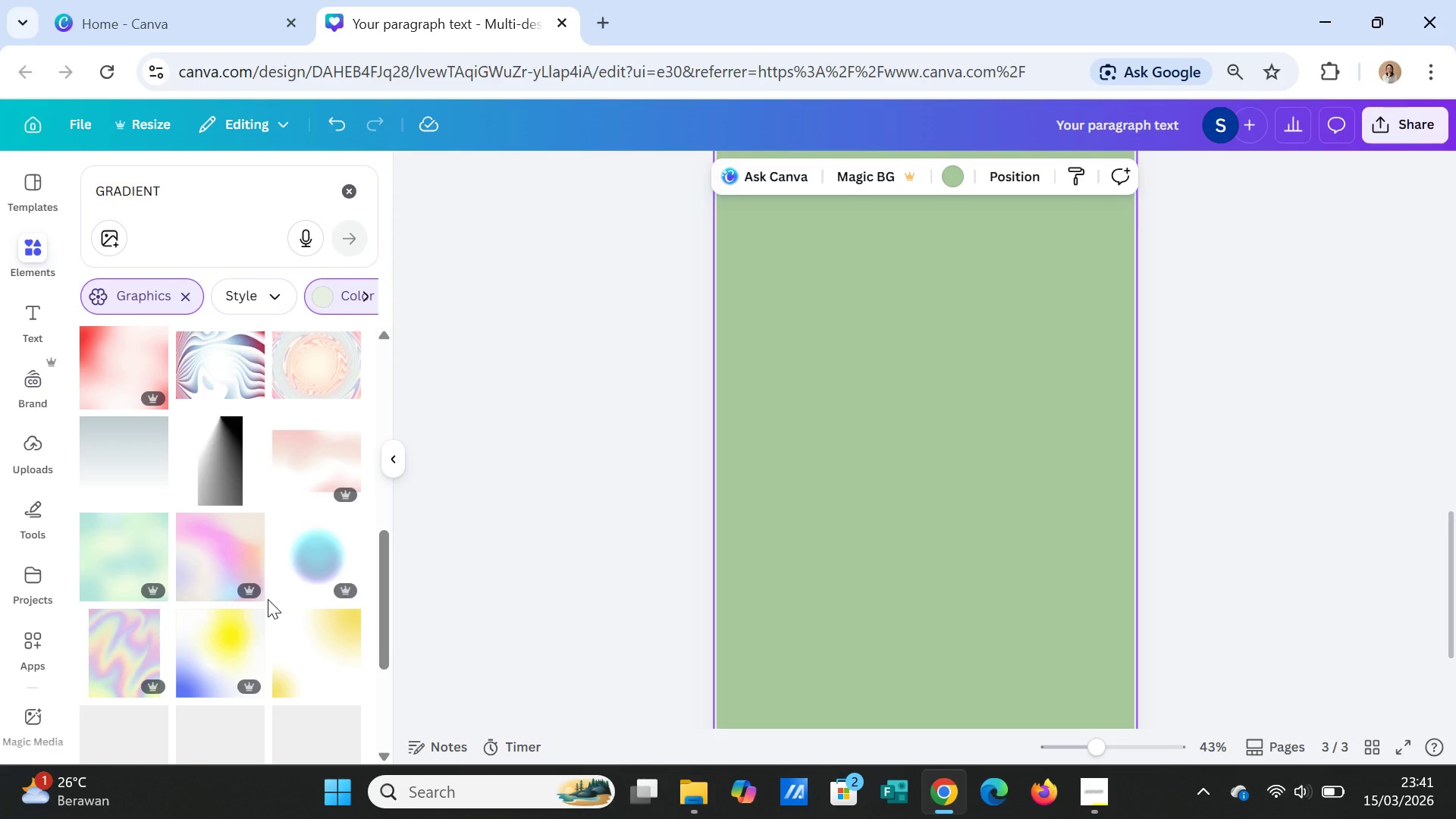 
scroll: coordinate [267, 590], scroll_direction: up, amount: 7.0
 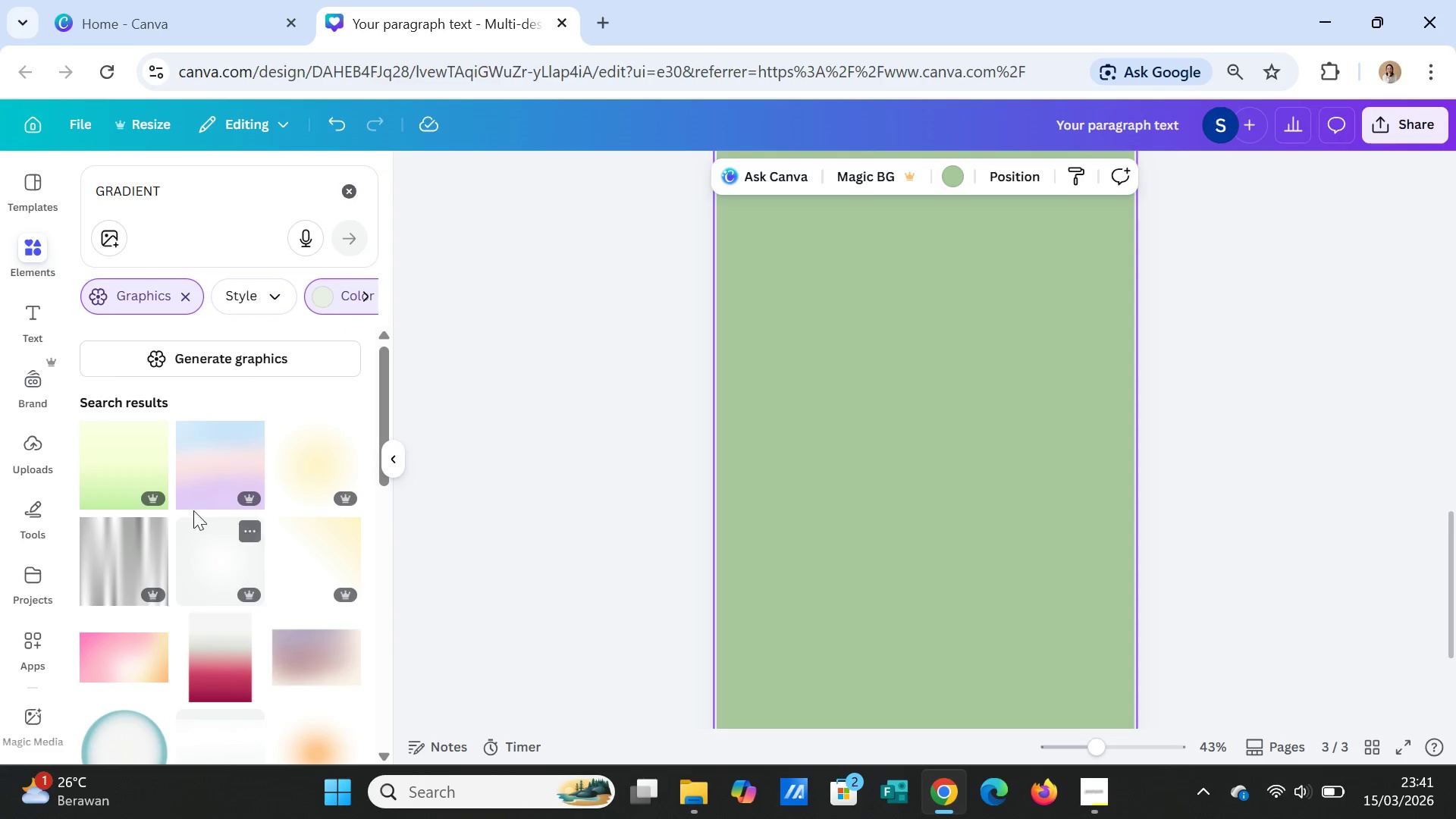 
left_click([141, 471])
 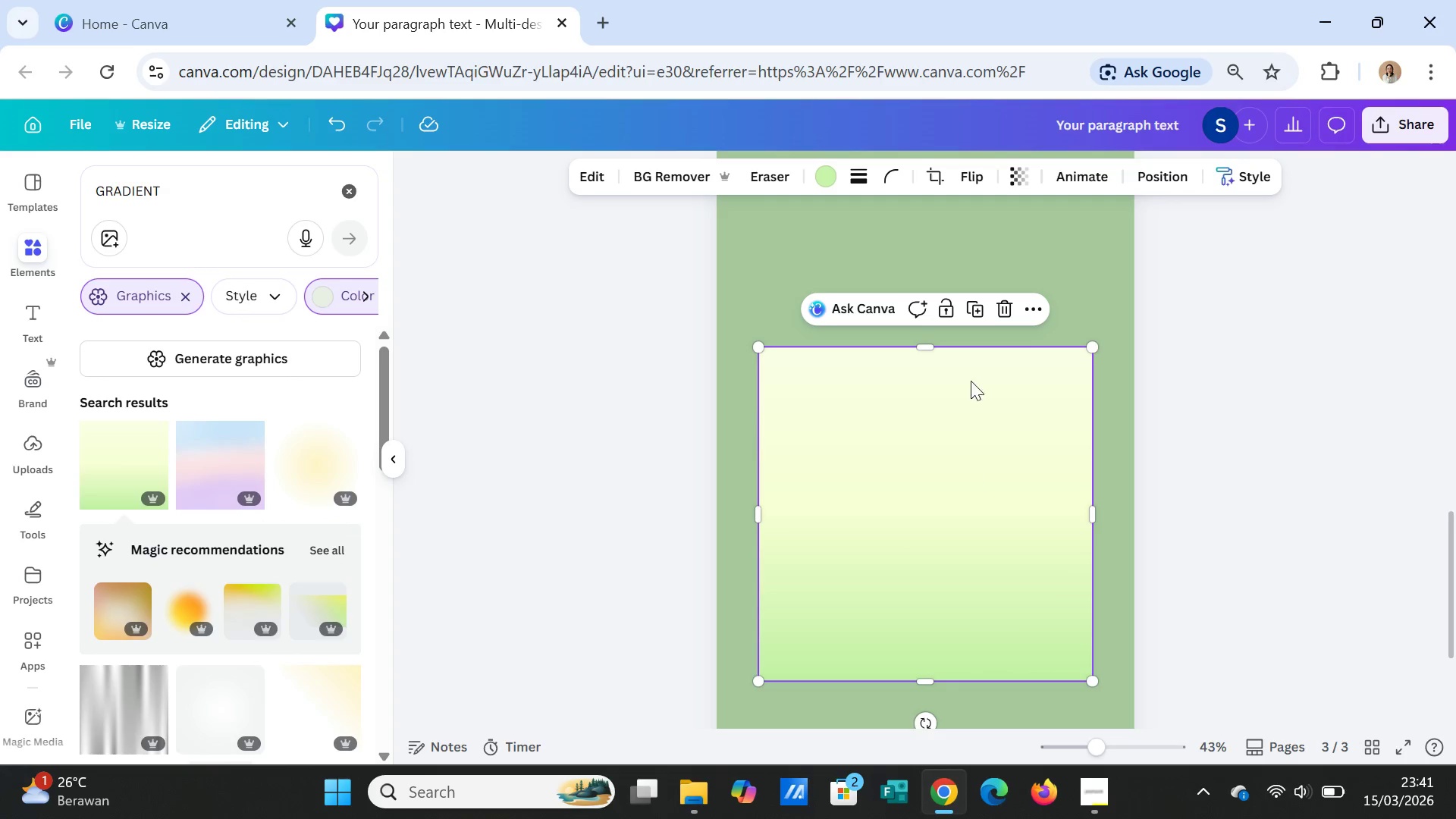 
left_click([1062, 245])
 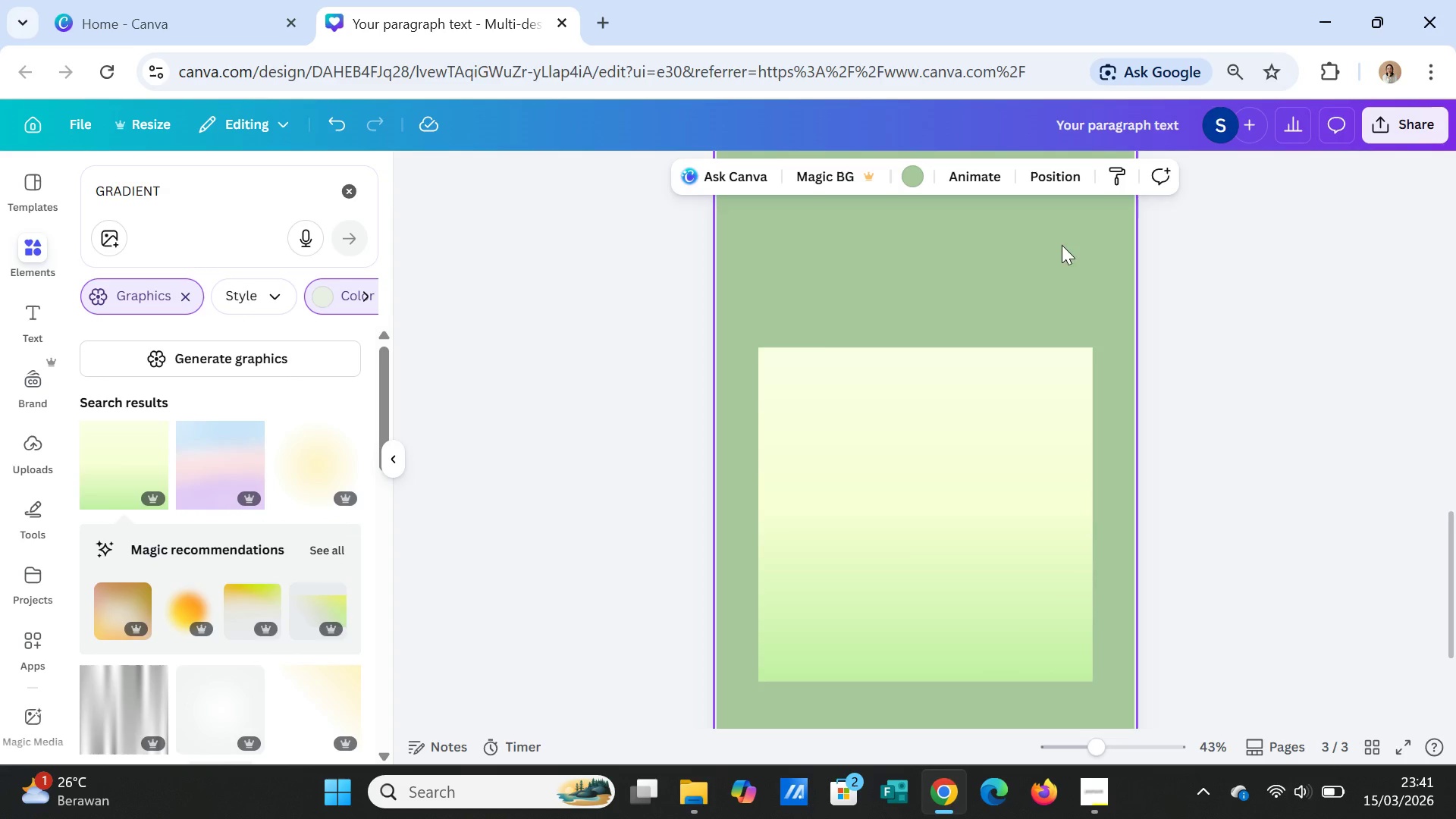 
key(Delete)
 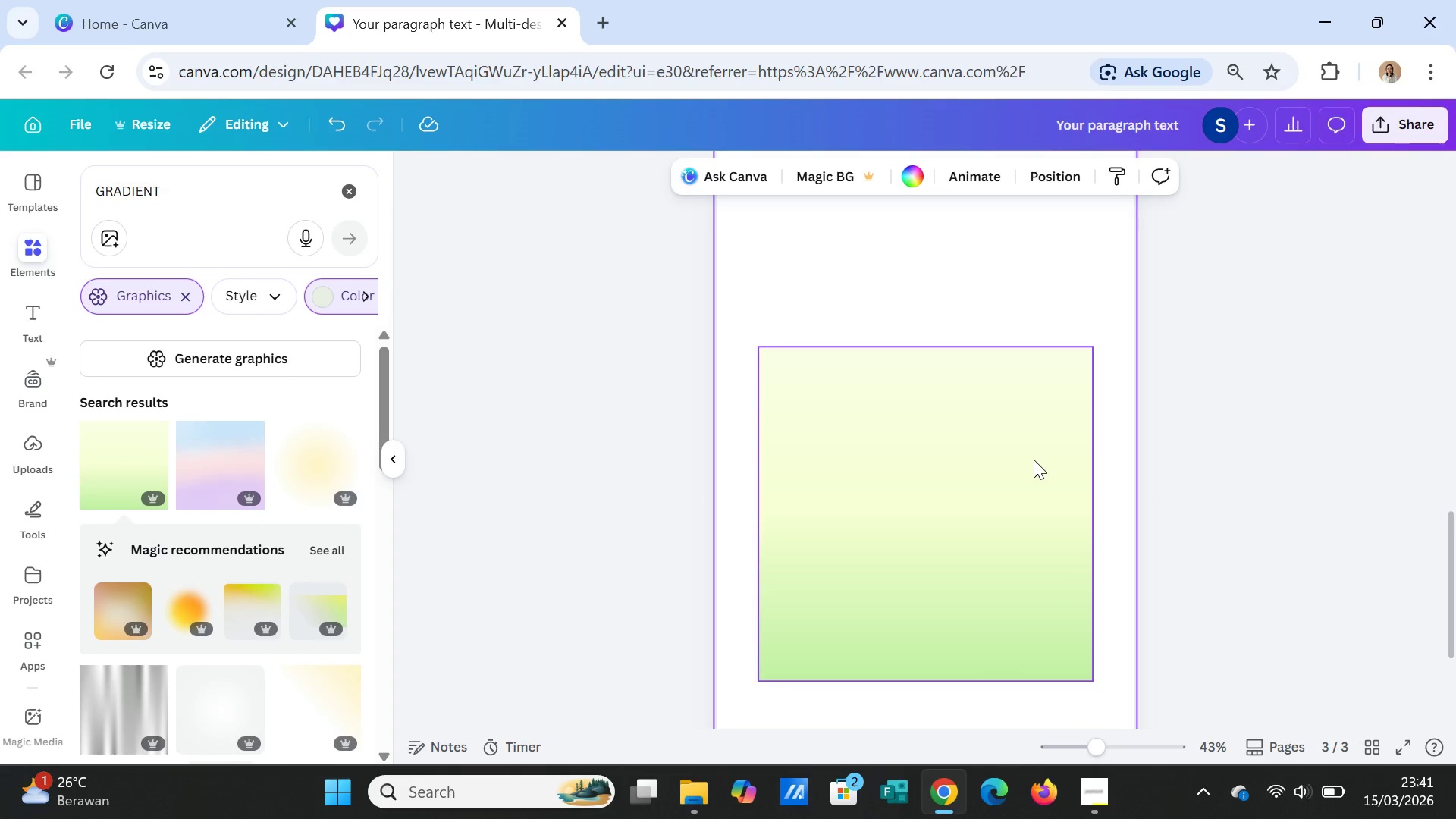 
left_click([1034, 460])
 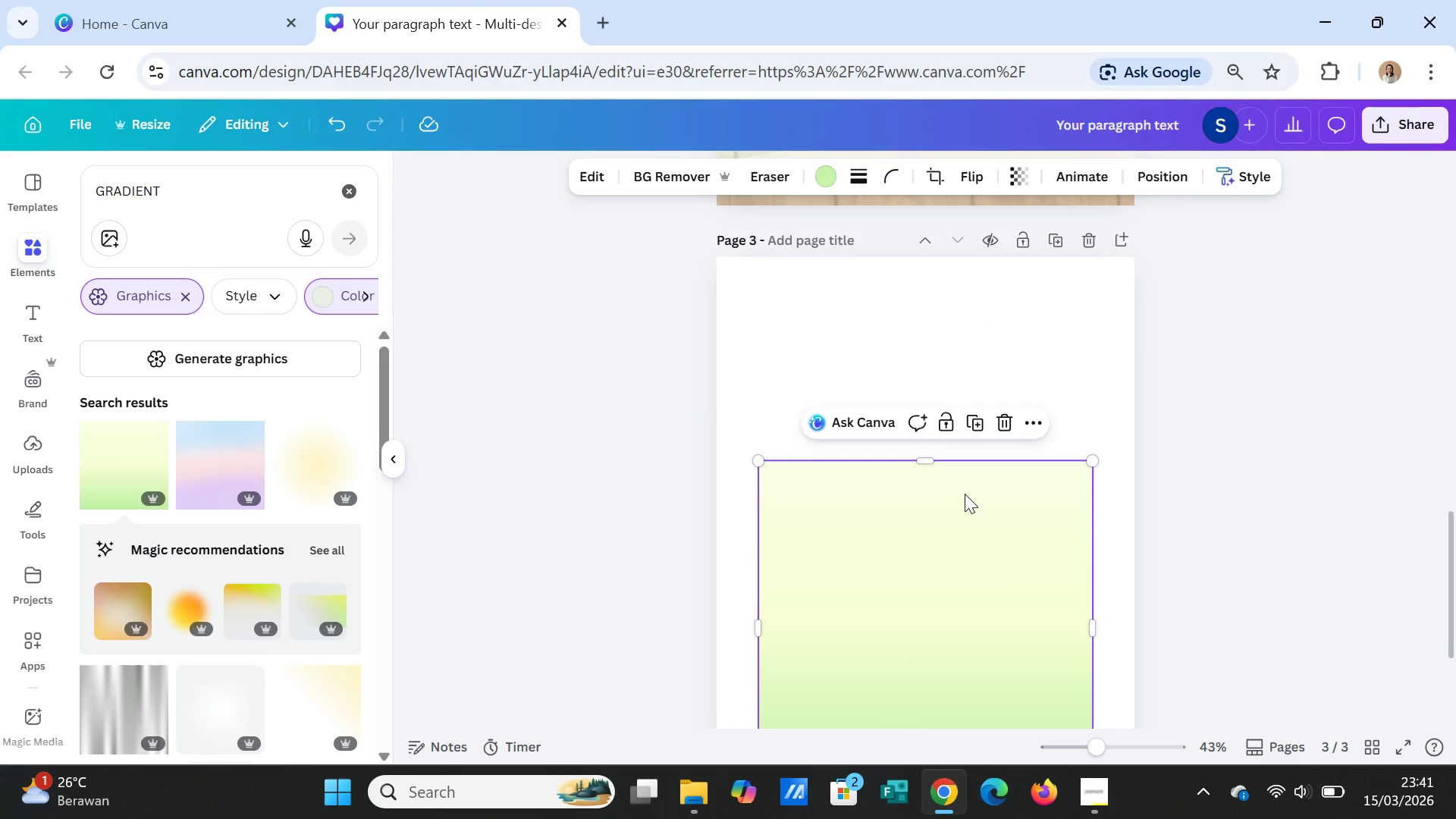 
scroll: coordinate [965, 494], scroll_direction: up, amount: 2.0
 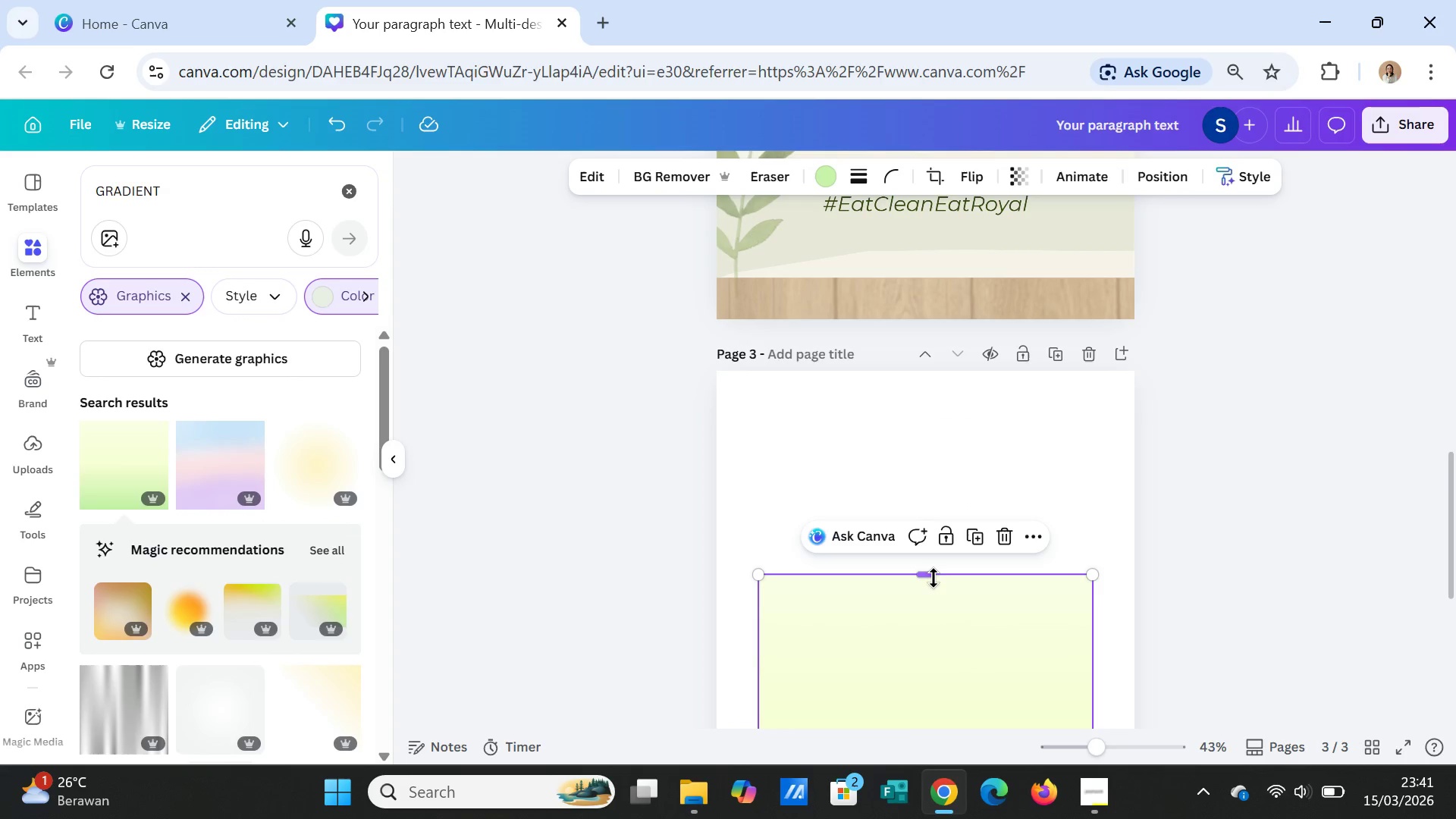 
left_click_drag(start_coordinate=[930, 575], to_coordinate=[906, 372])
 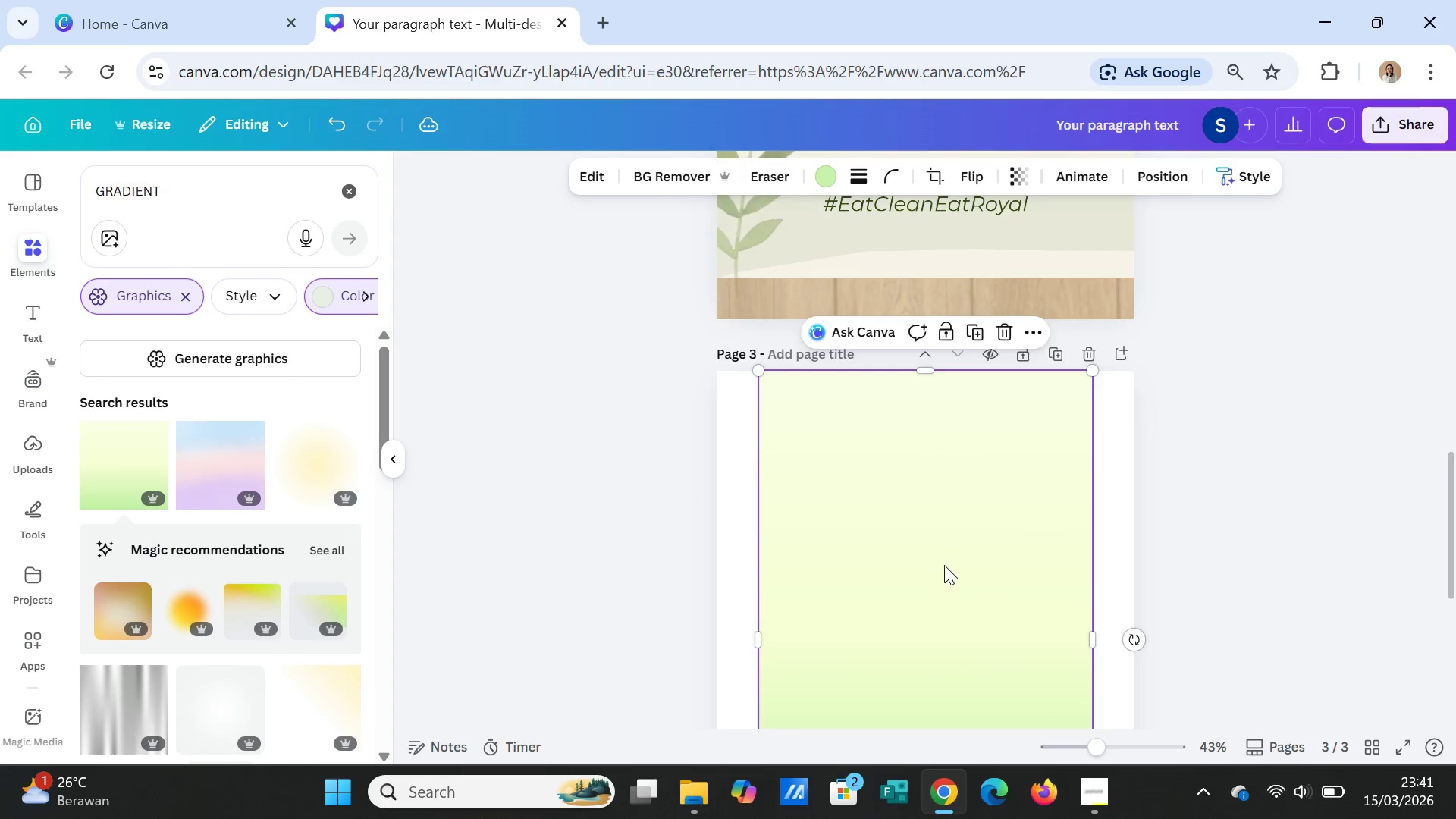 
scroll: coordinate [944, 566], scroll_direction: down, amount: 3.0
 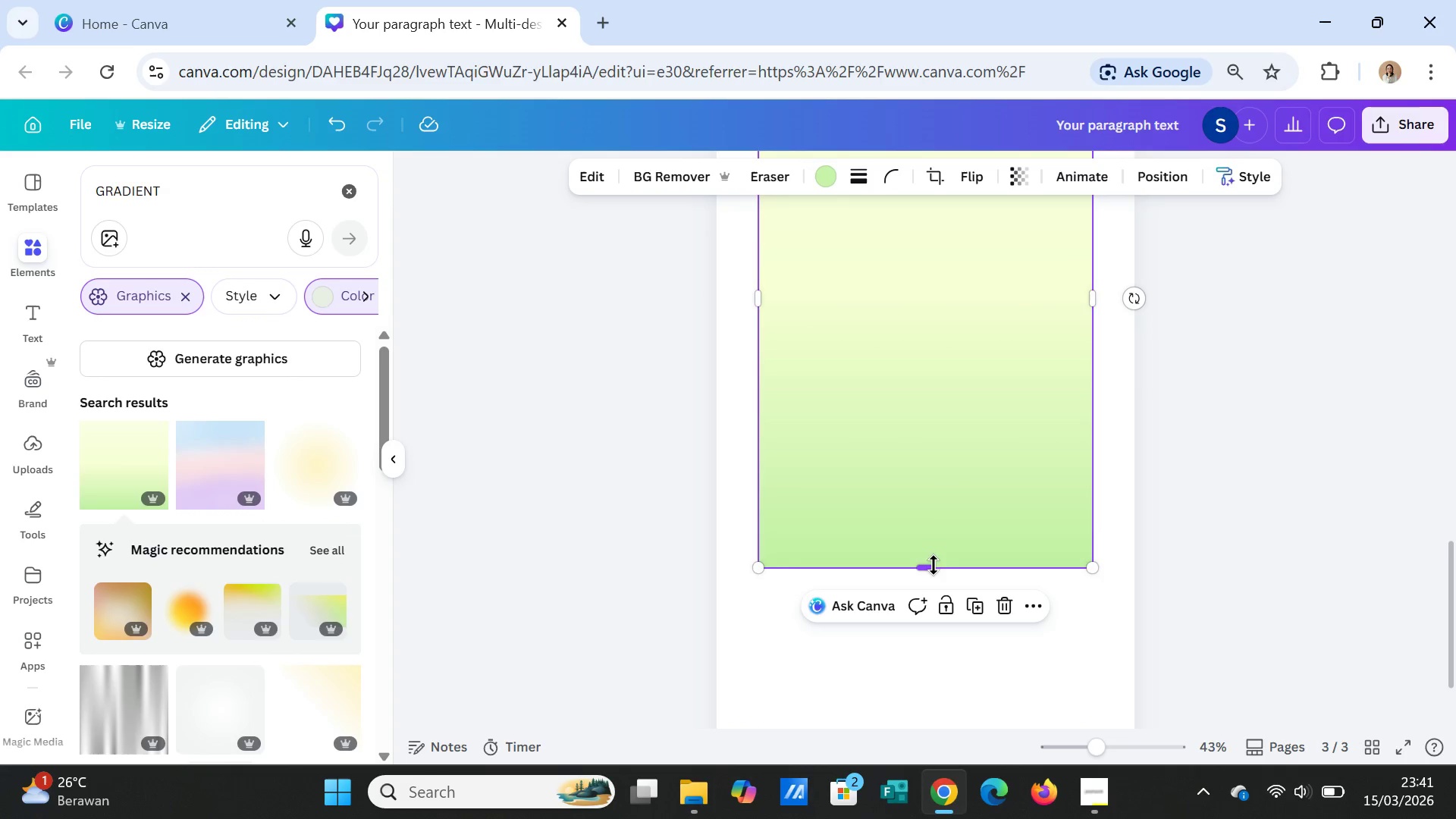 
left_click_drag(start_coordinate=[934, 567], to_coordinate=[938, 726])
 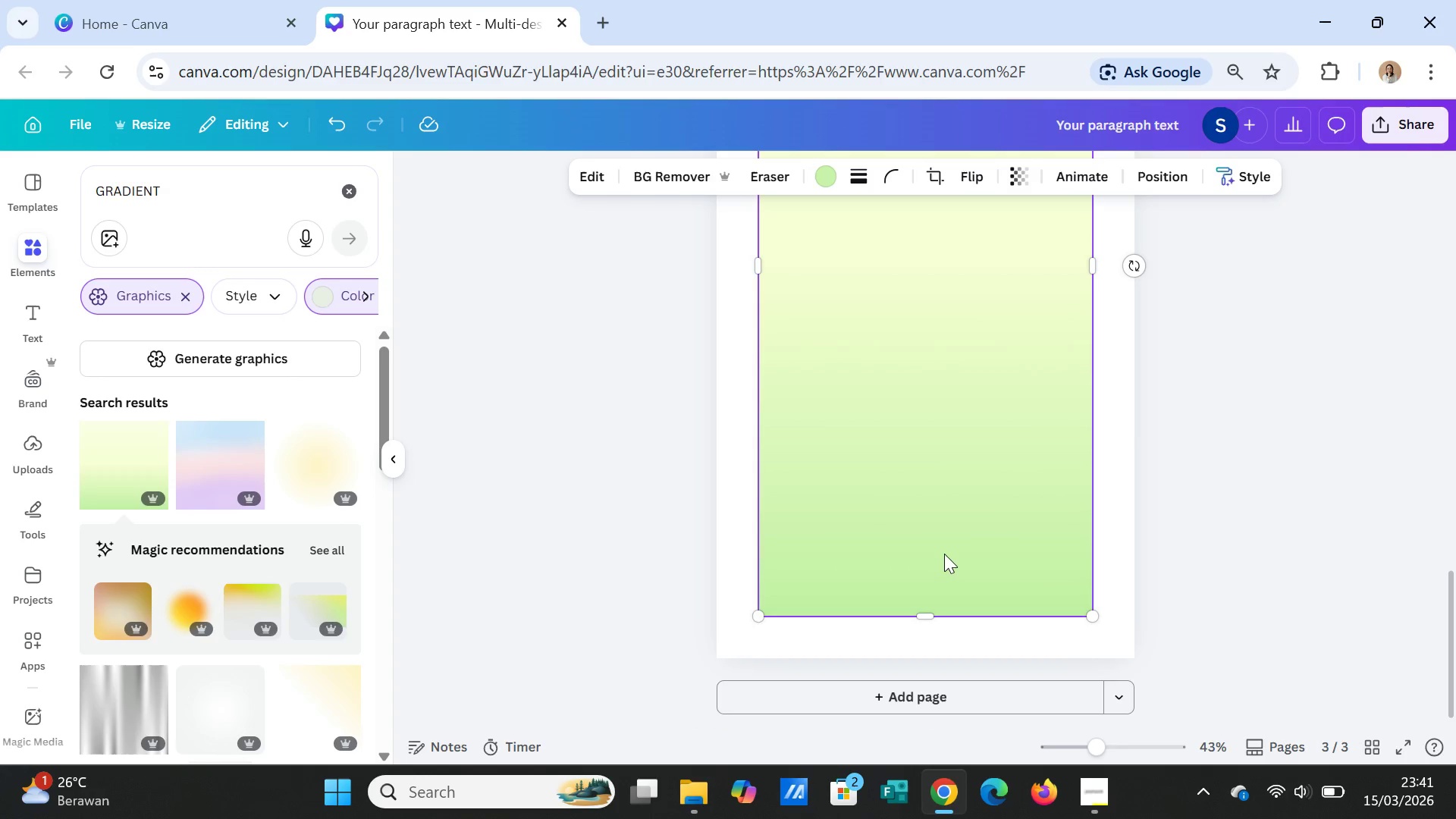 
scroll: coordinate [944, 554], scroll_direction: down, amount: 1.0
 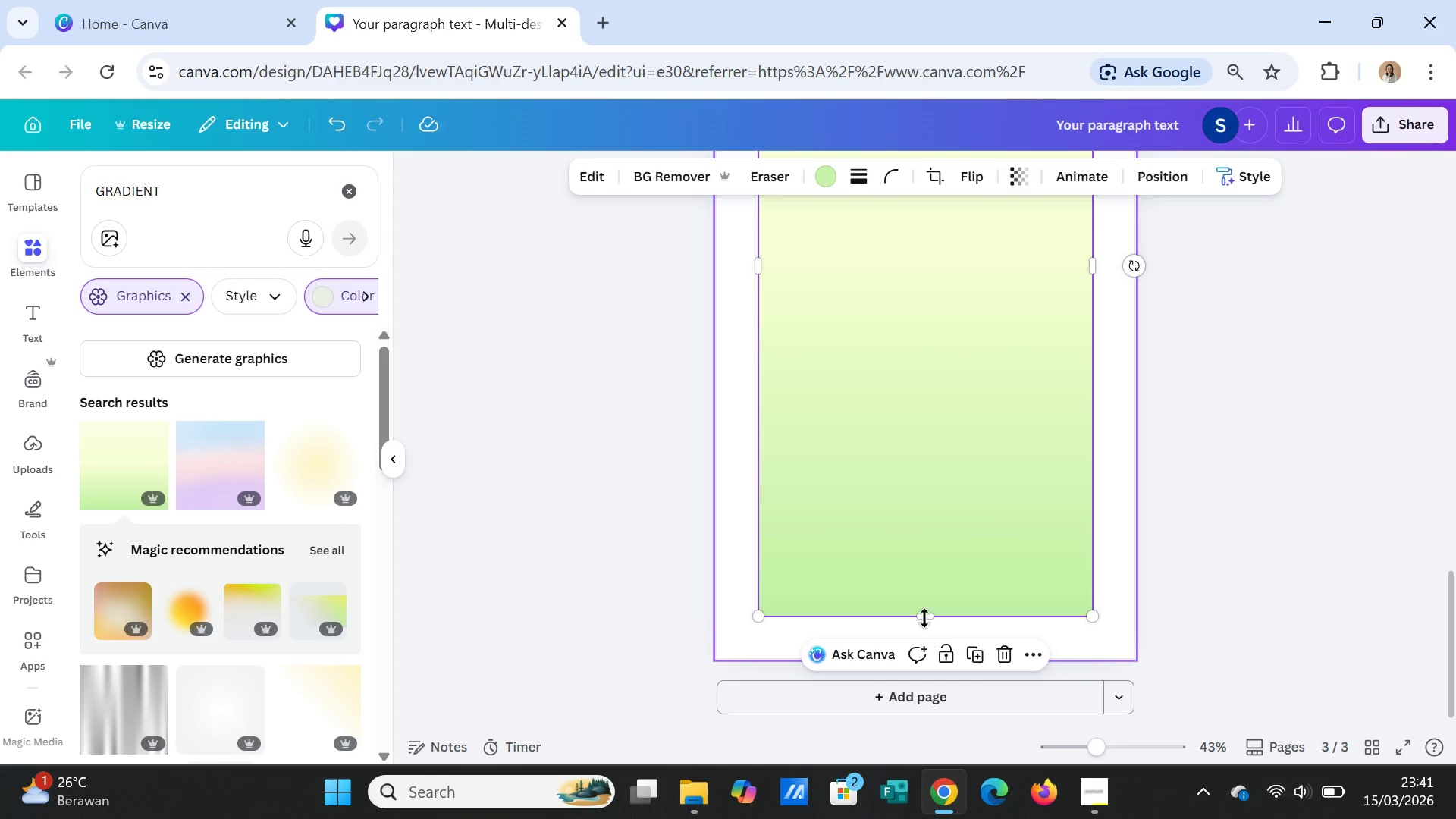 
left_click_drag(start_coordinate=[924, 618], to_coordinate=[927, 660])
 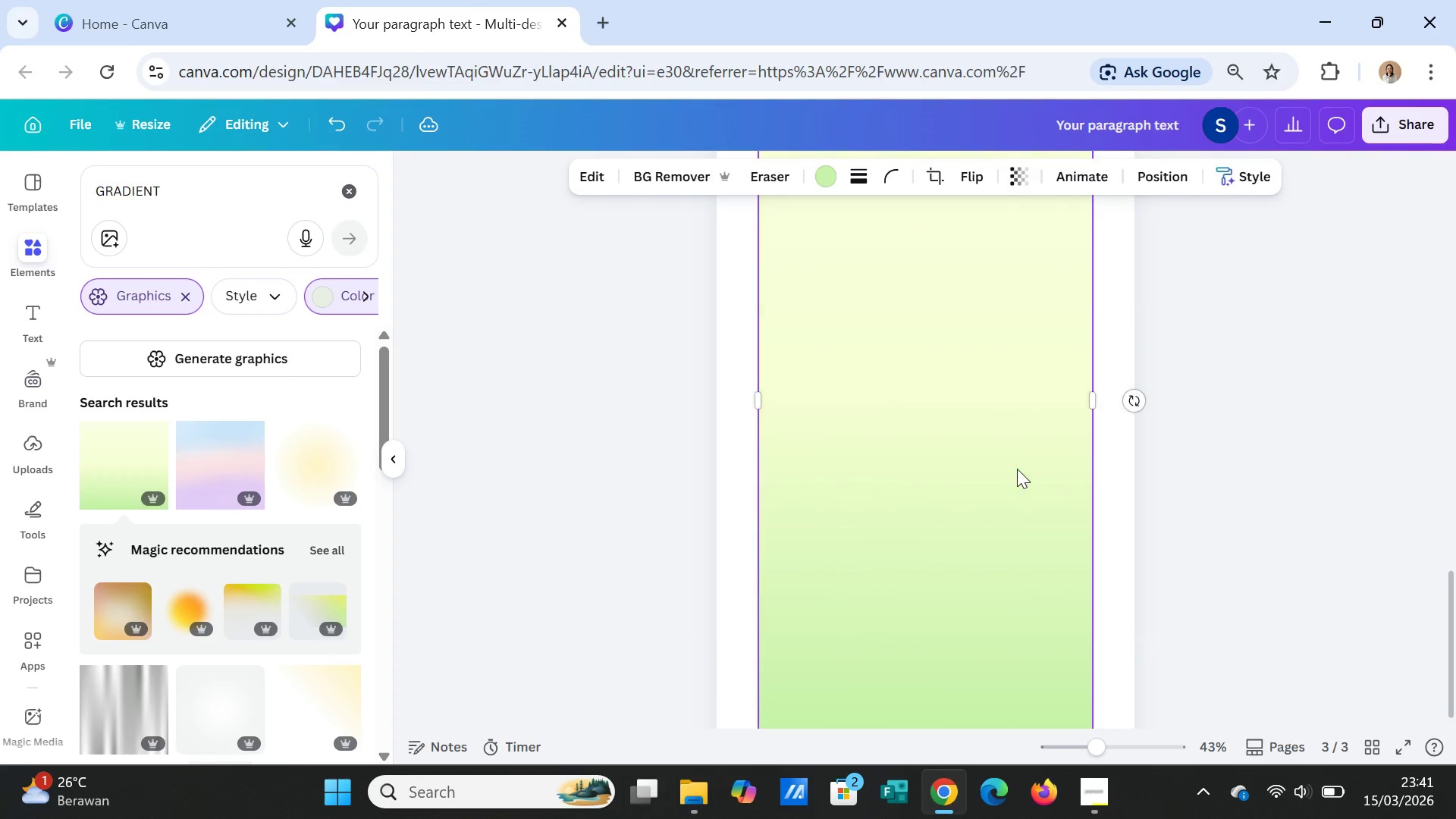 
scroll: coordinate [1017, 469], scroll_direction: up, amount: 1.0
 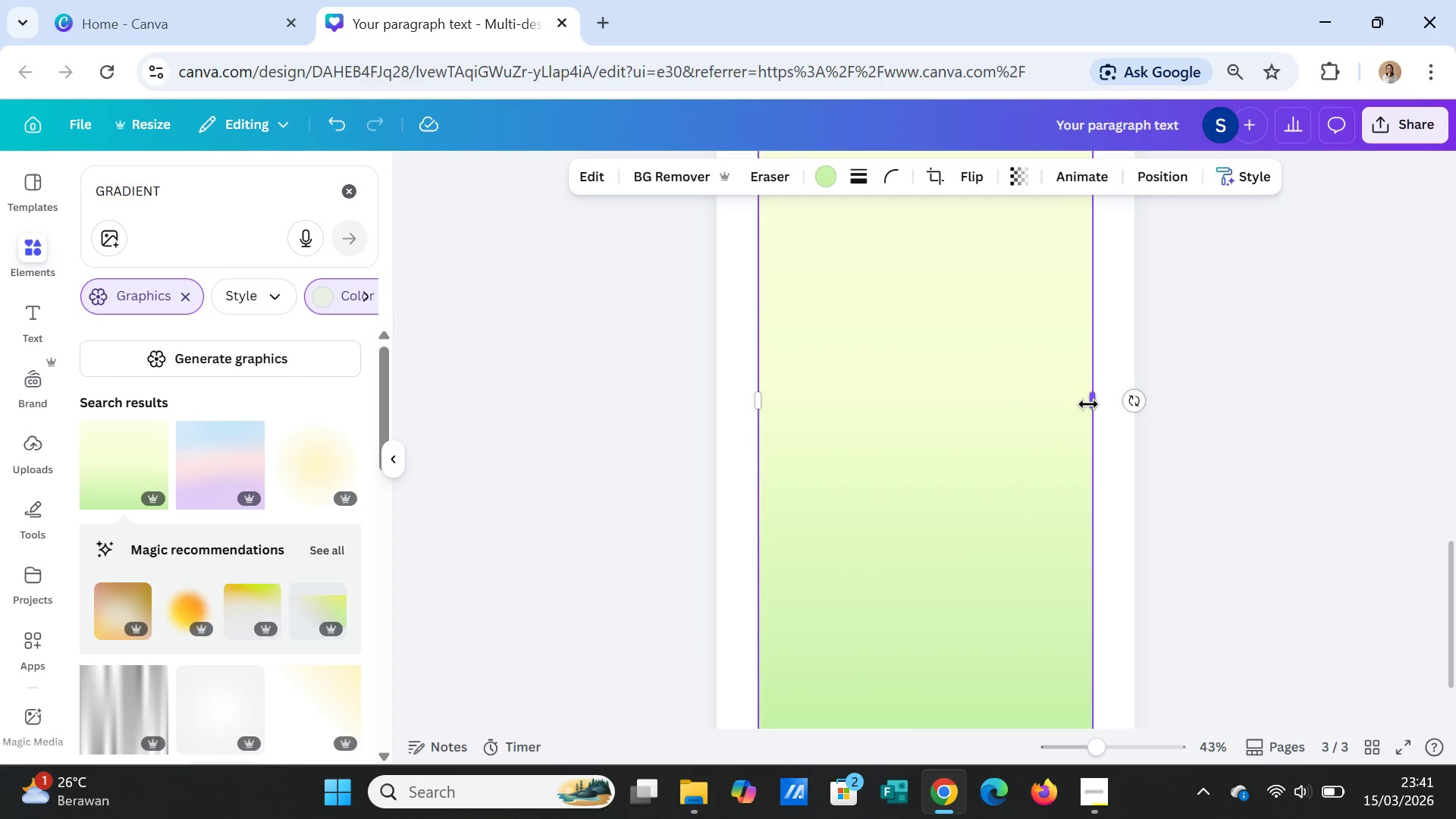 
left_click_drag(start_coordinate=[1090, 404], to_coordinate=[1129, 408])
 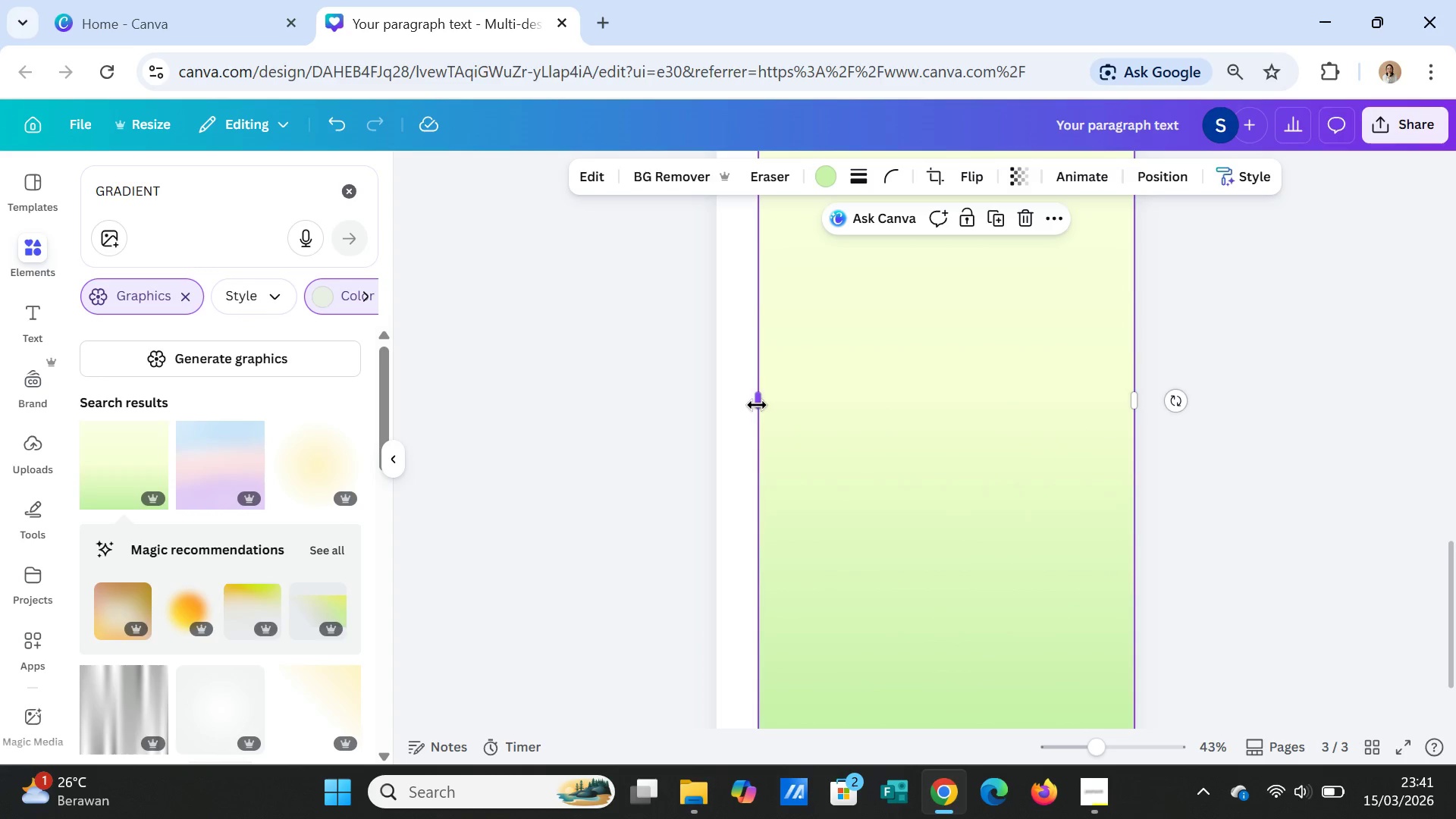 
left_click_drag(start_coordinate=[757, 404], to_coordinate=[711, 404])
 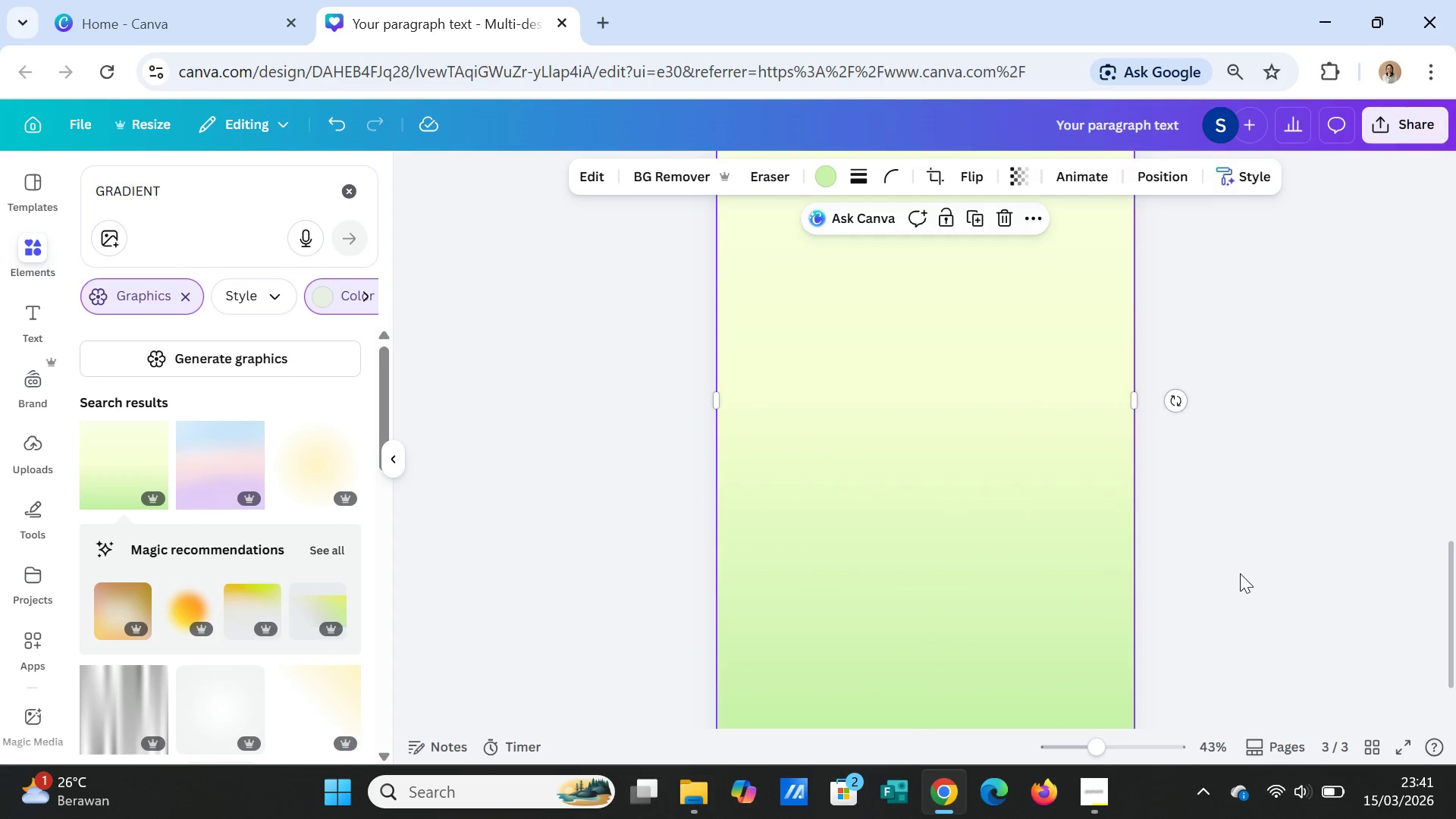 
left_click([1240, 573])
 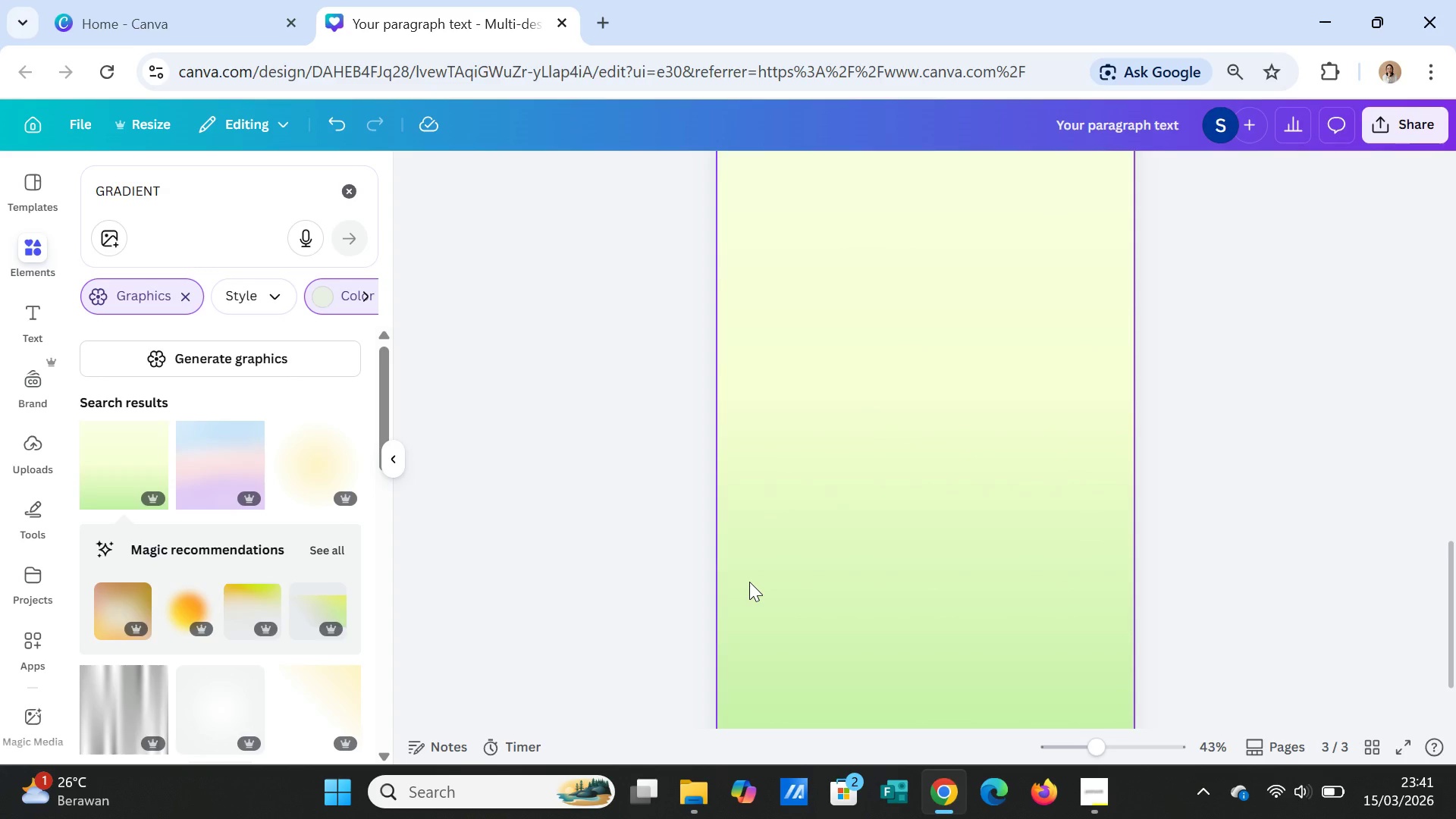 
wait(30.19)
 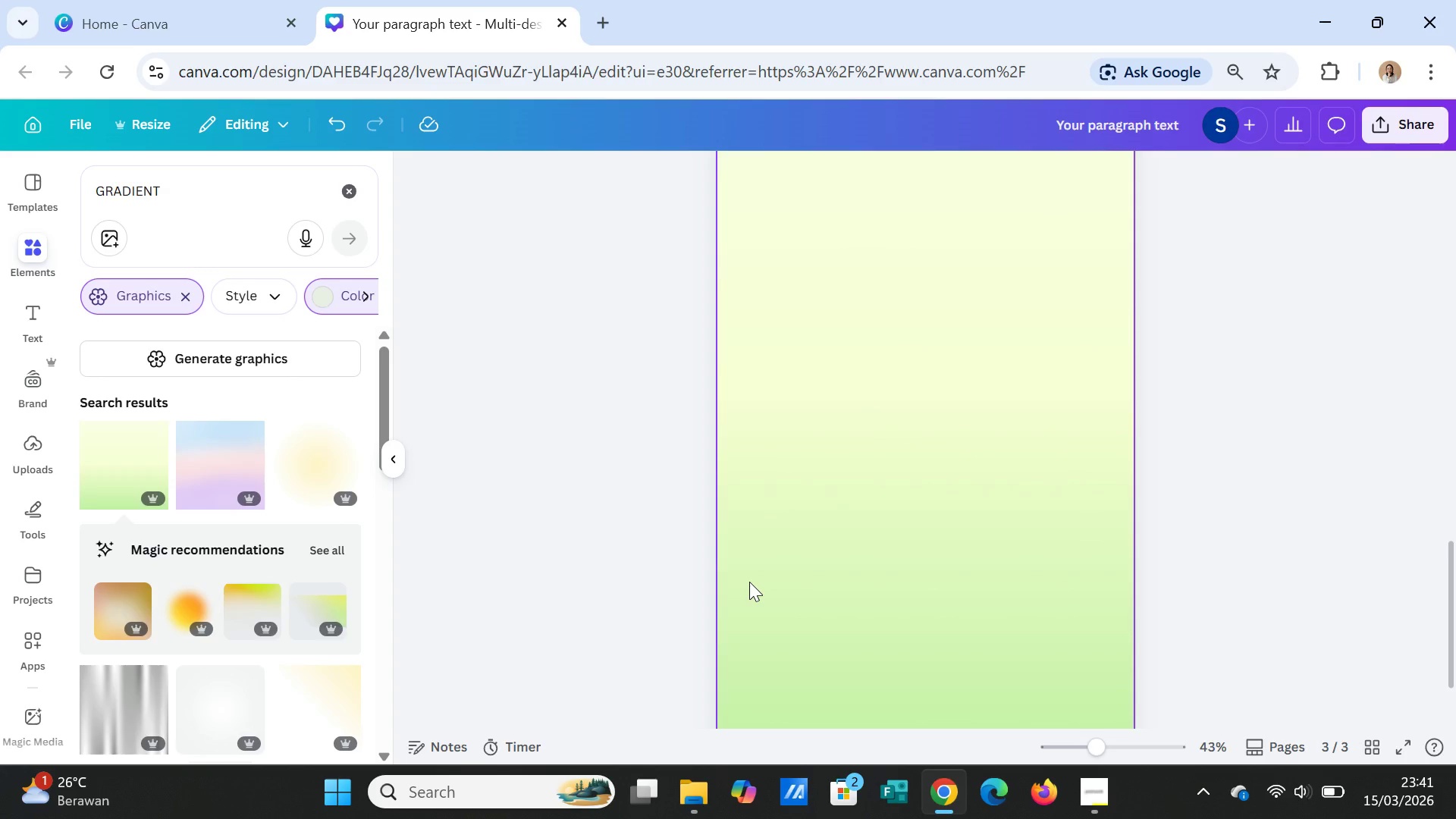 
left_click([819, 180])
 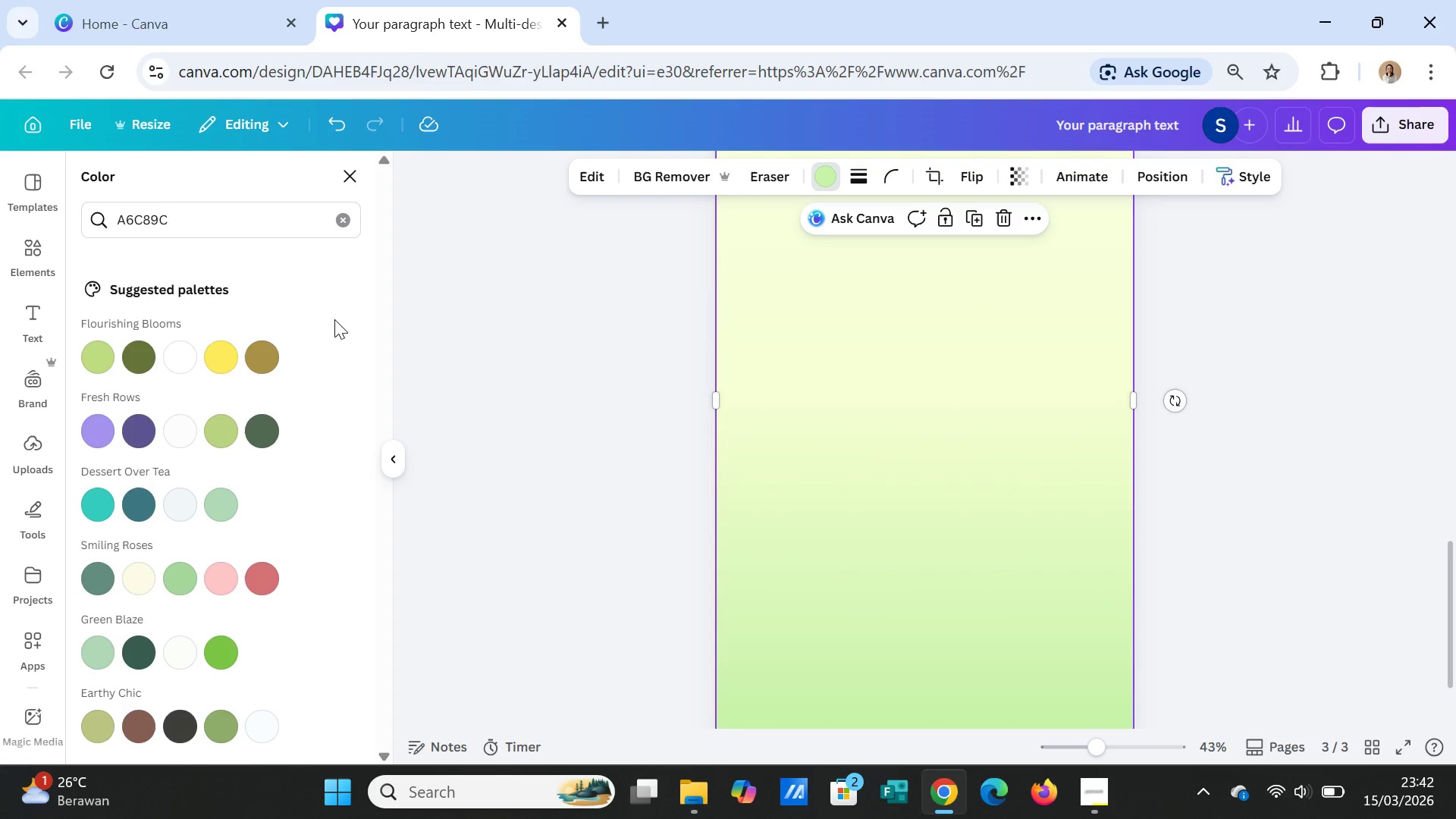 
wait(6.36)
 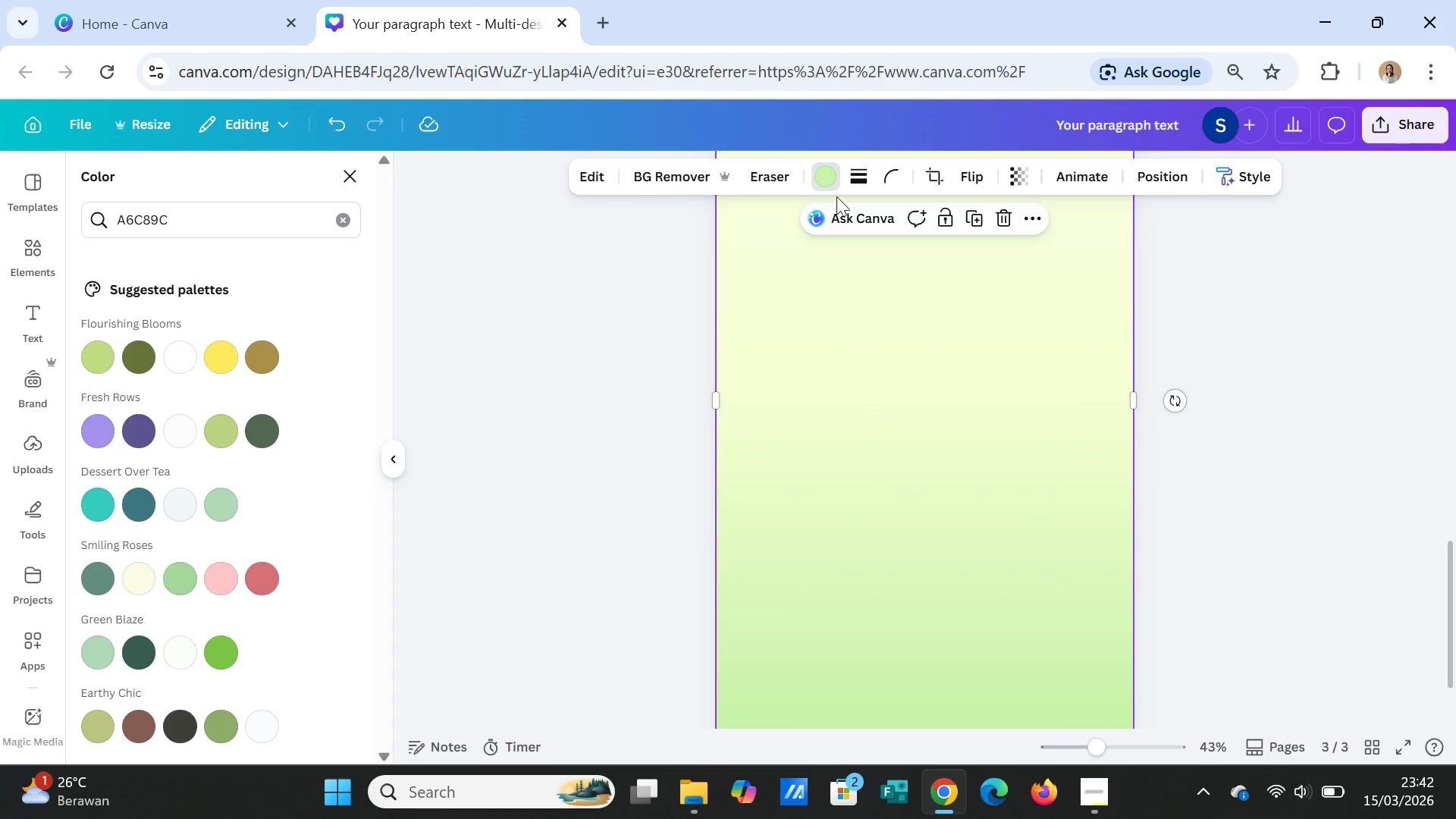 
scroll: coordinate [949, 473], scroll_direction: down, amount: 2.0
 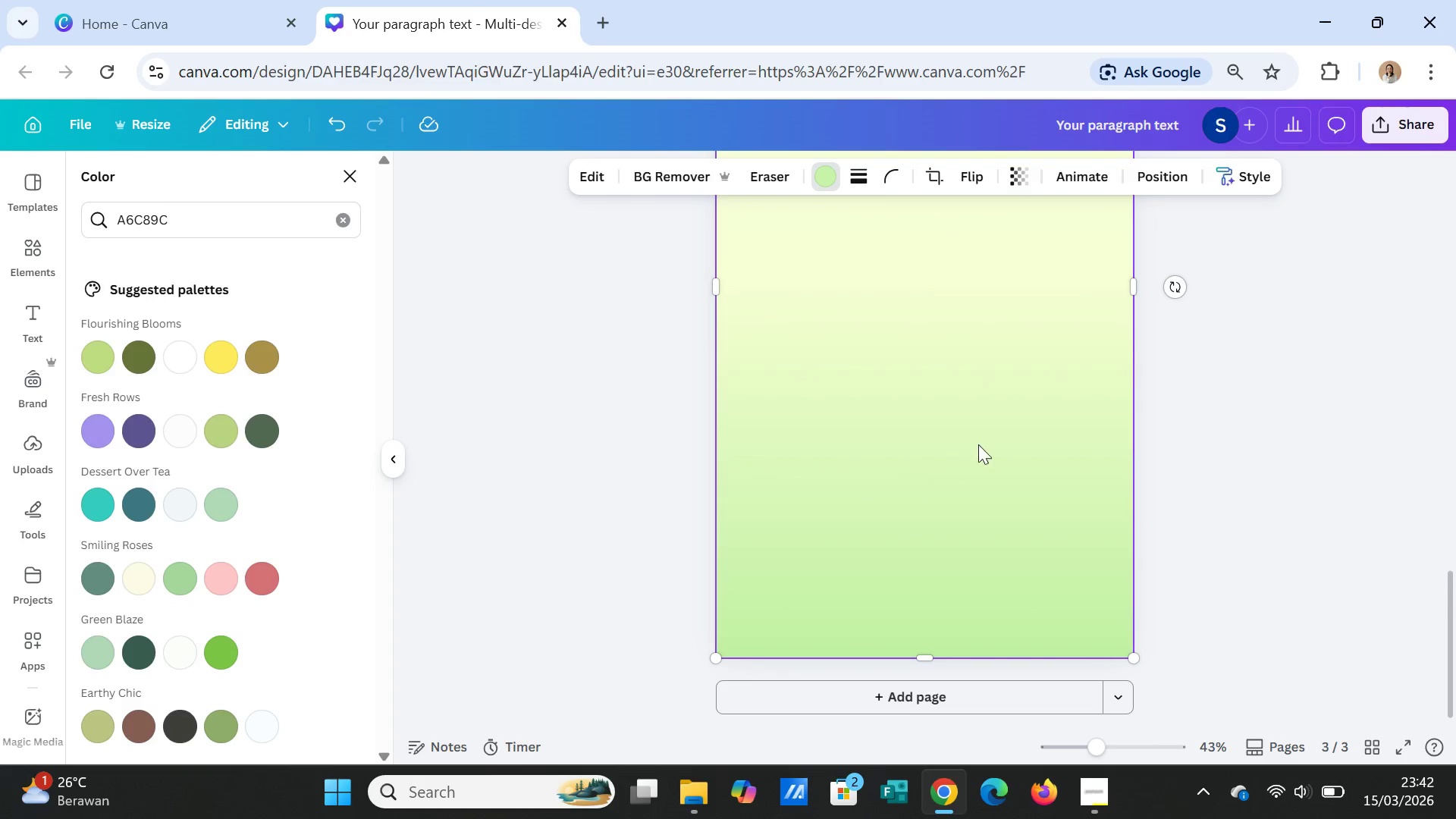 
left_click([1285, 480])
 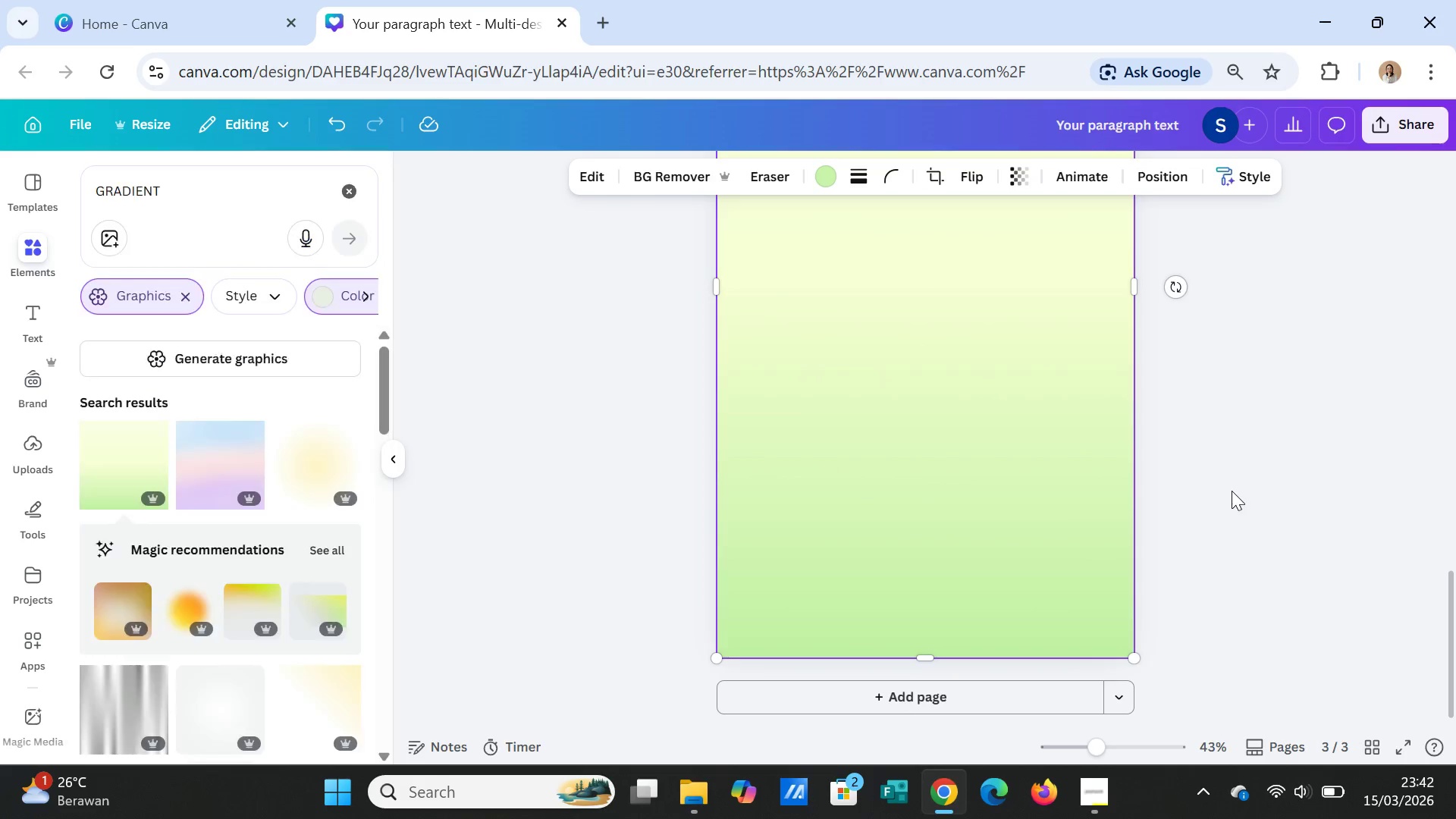 
scroll: coordinate [1232, 491], scroll_direction: up, amount: 4.0
 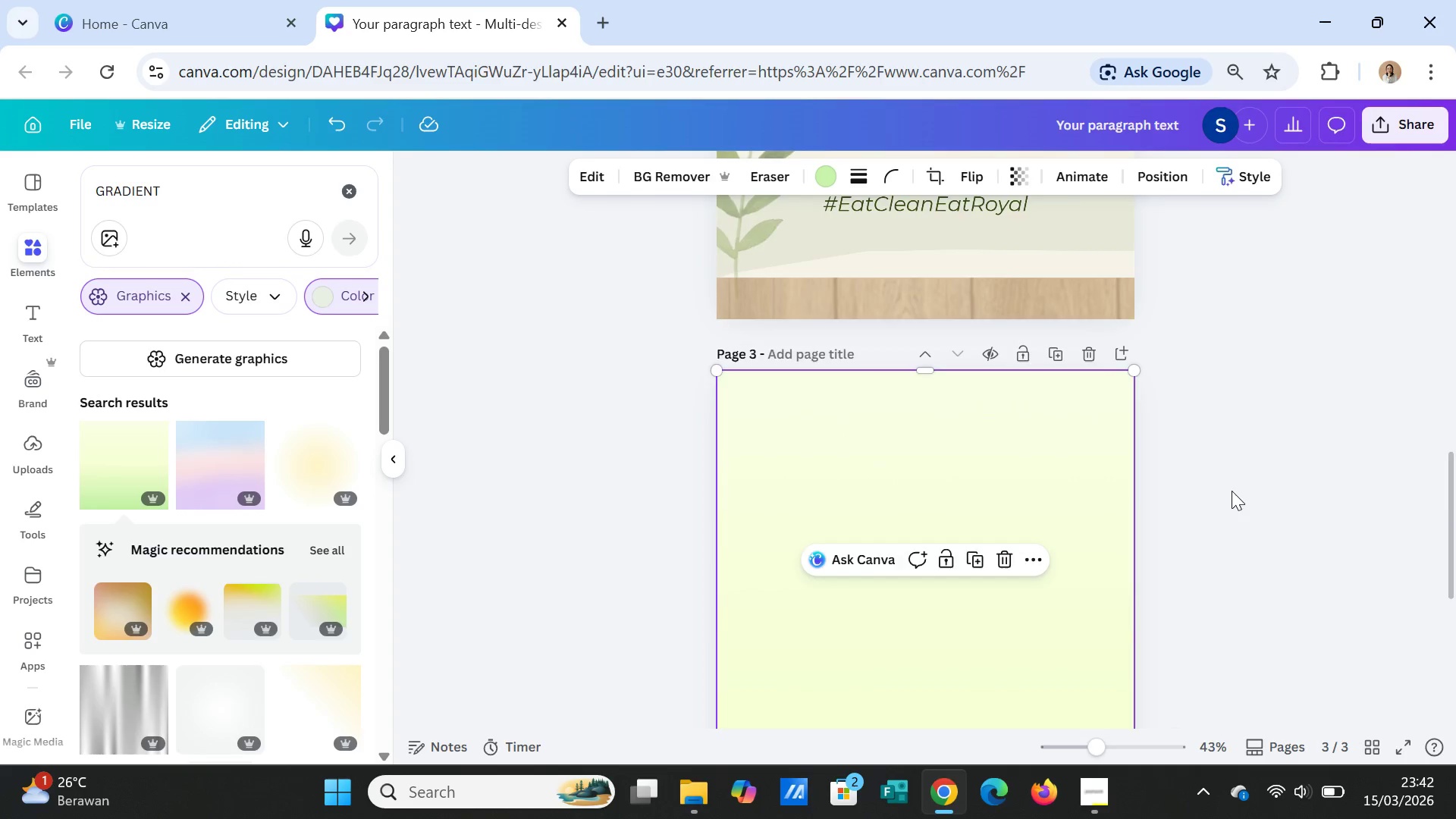 
scroll: coordinate [1232, 491], scroll_direction: down, amount: 3.0
 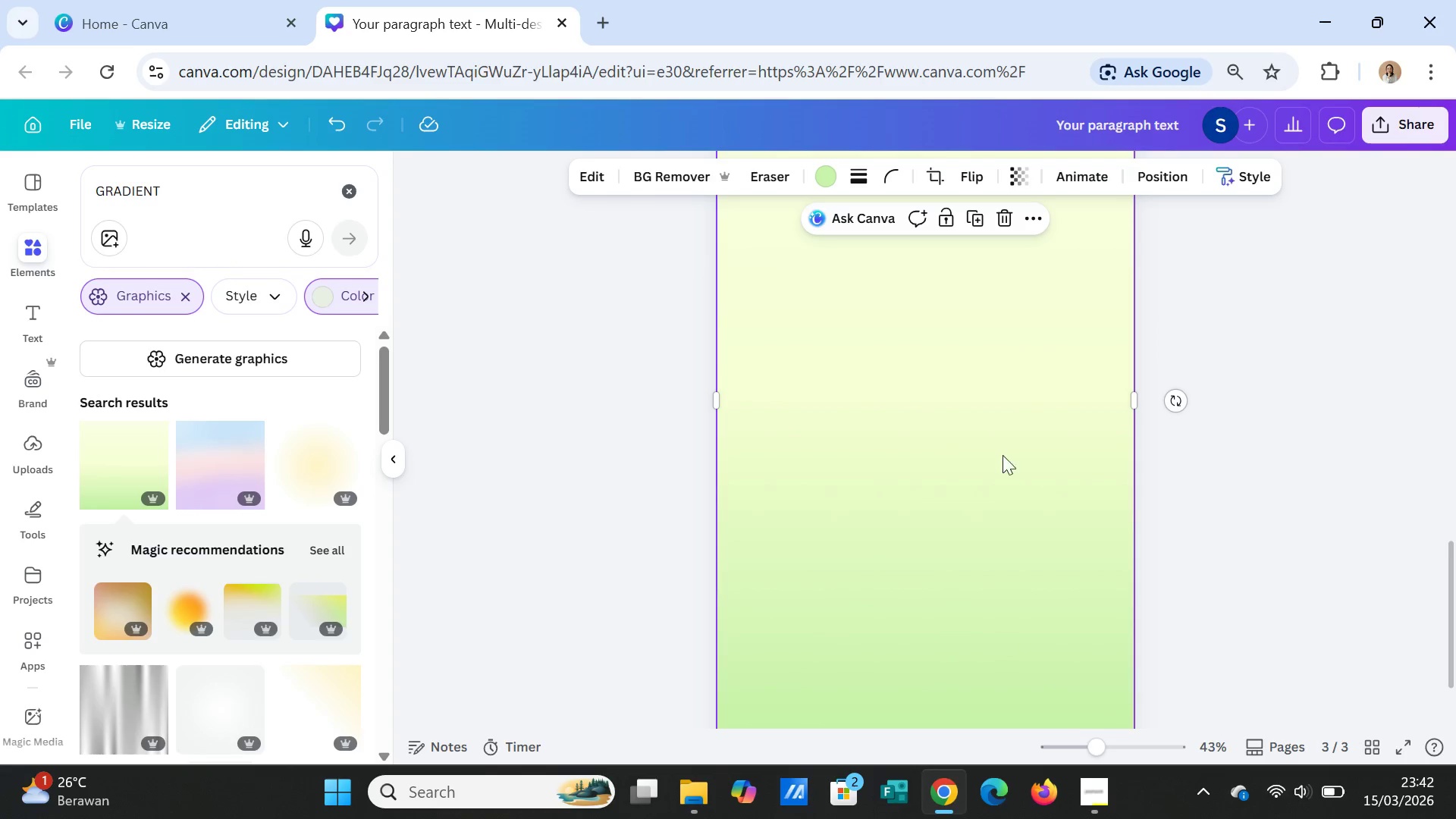 
left_click([964, 441])
 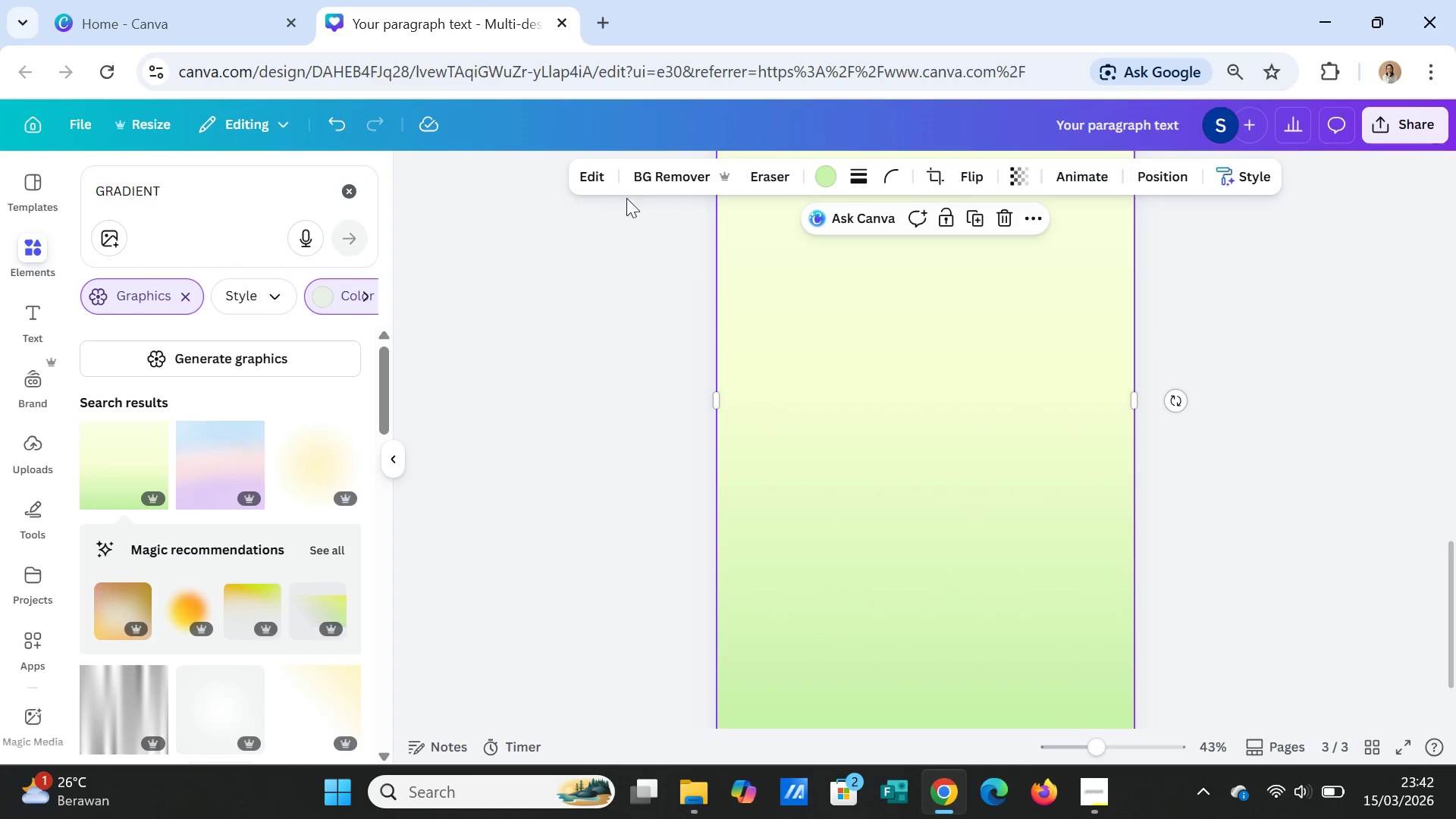 
mouse_move([814, 180])
 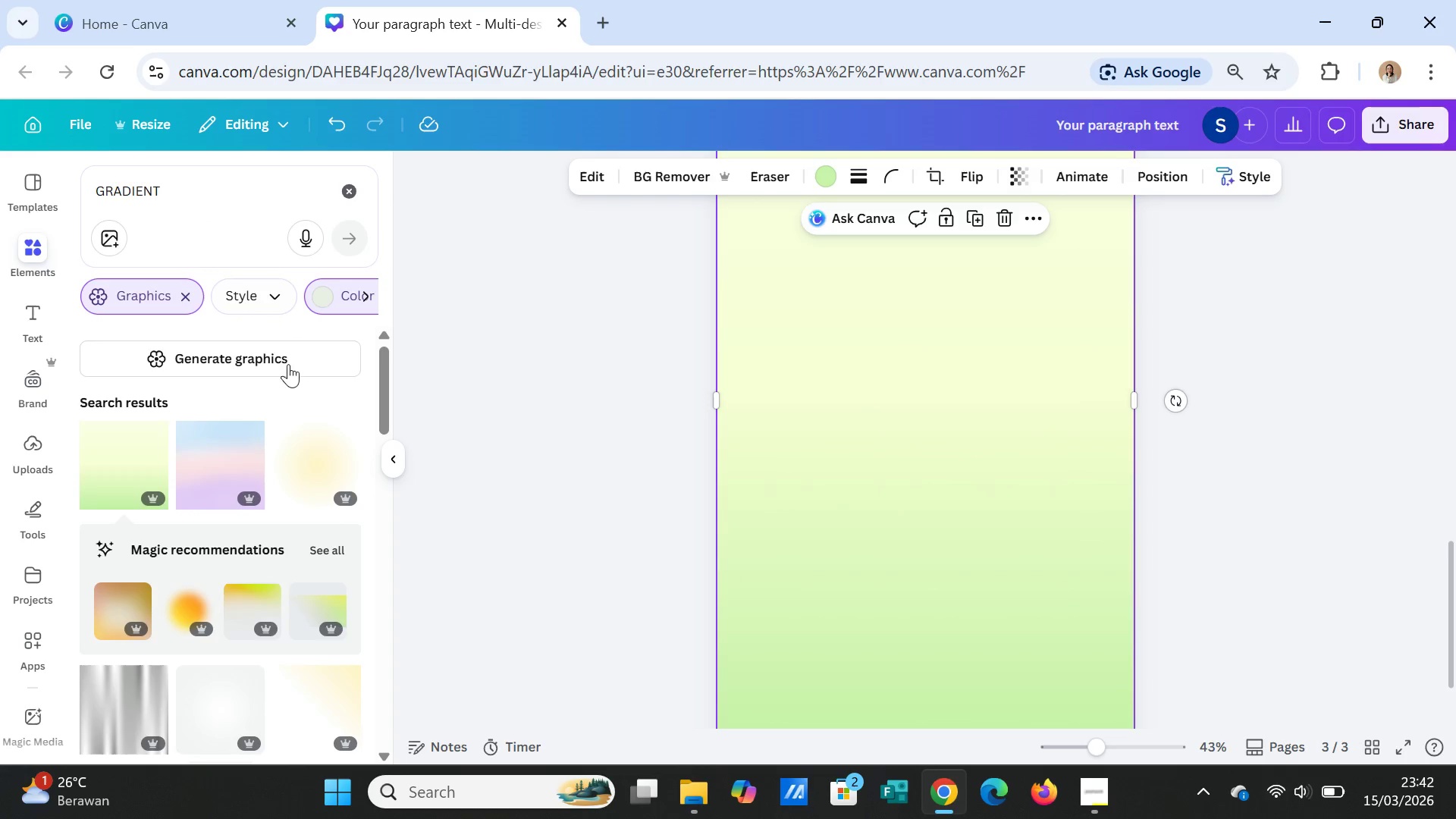 
scroll: coordinate [311, 412], scroll_direction: up, amount: 1.0
 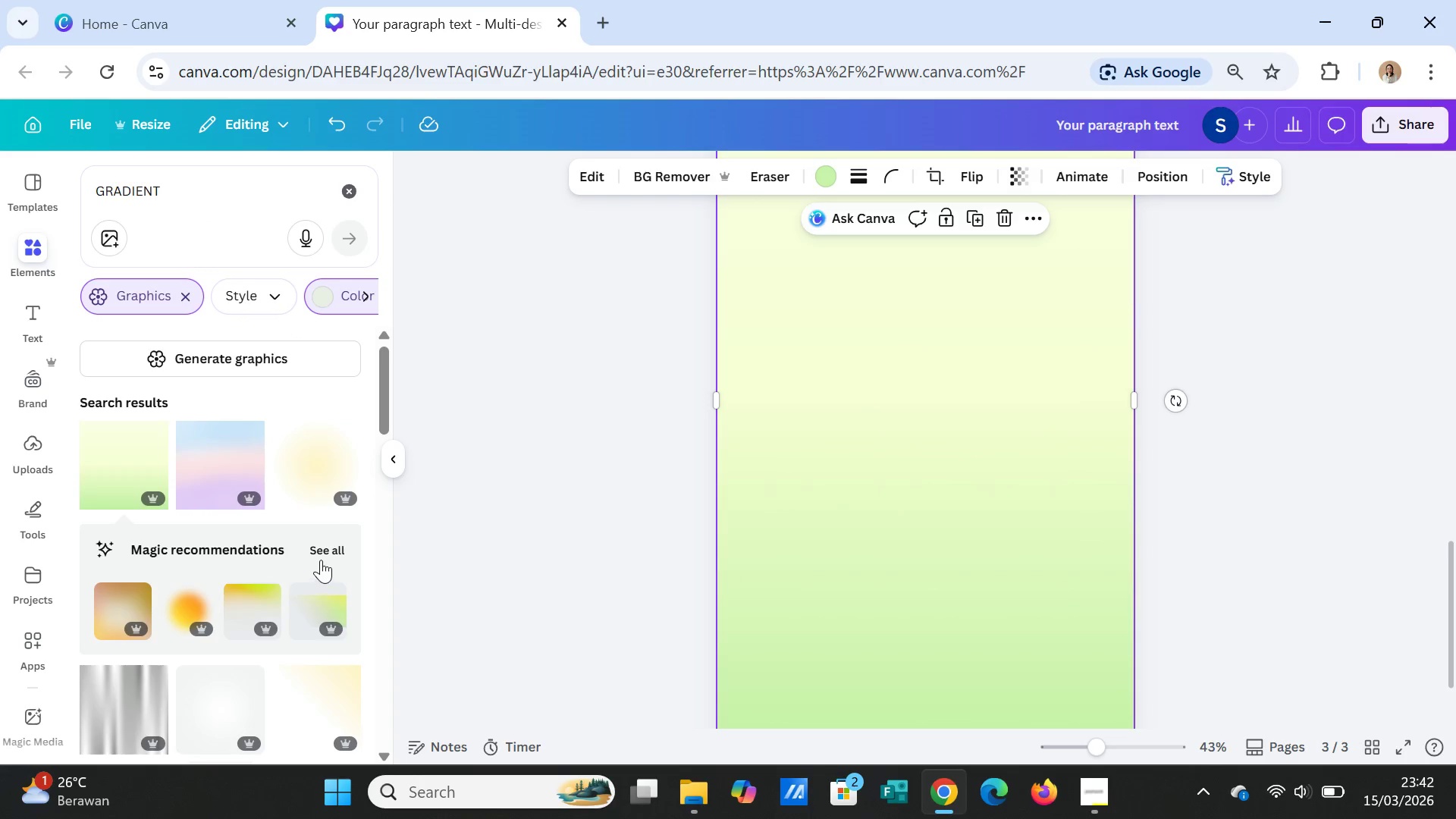 
left_click([320, 556])
 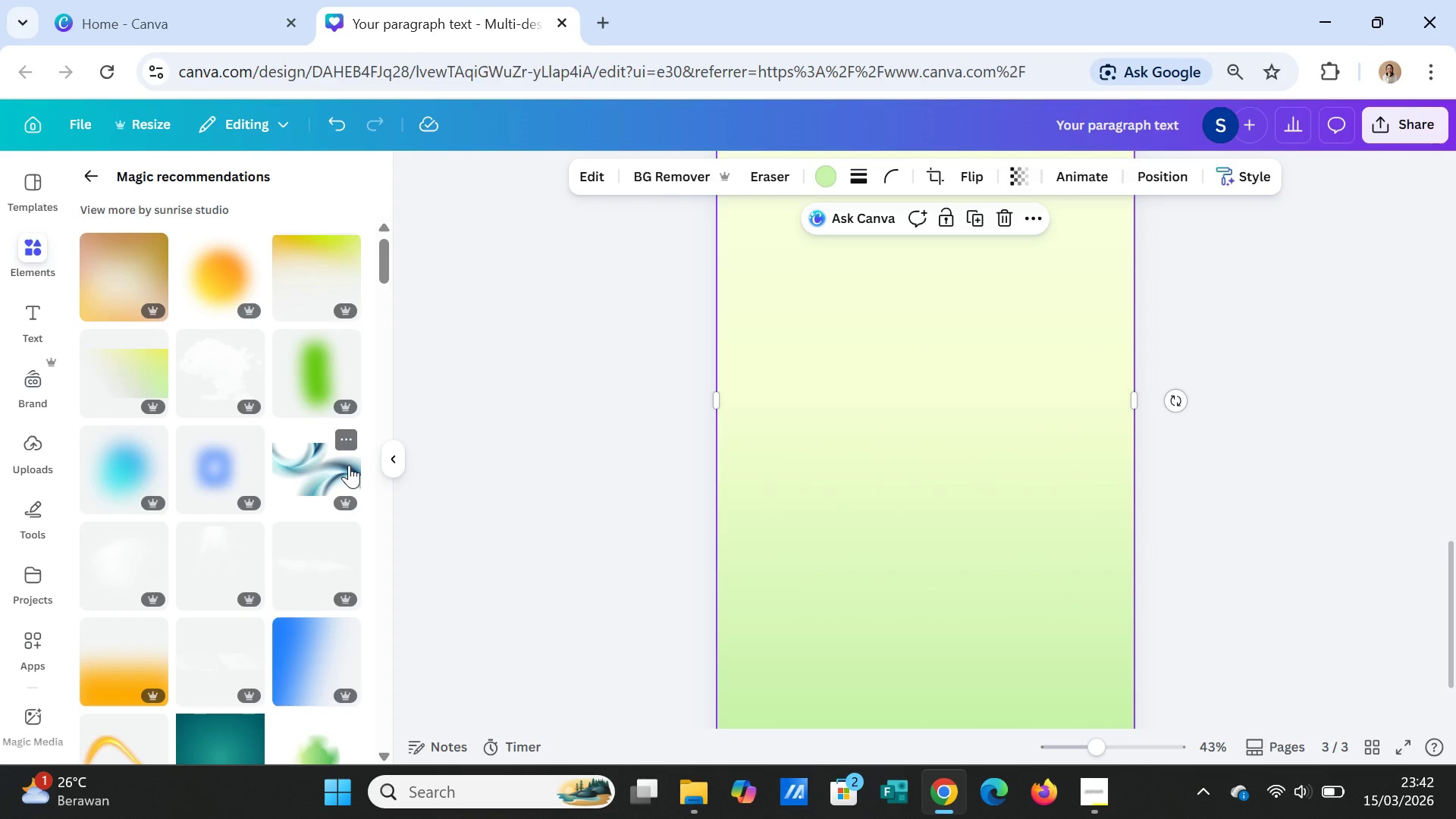 
scroll: coordinate [231, 588], scroll_direction: down, amount: 5.0
 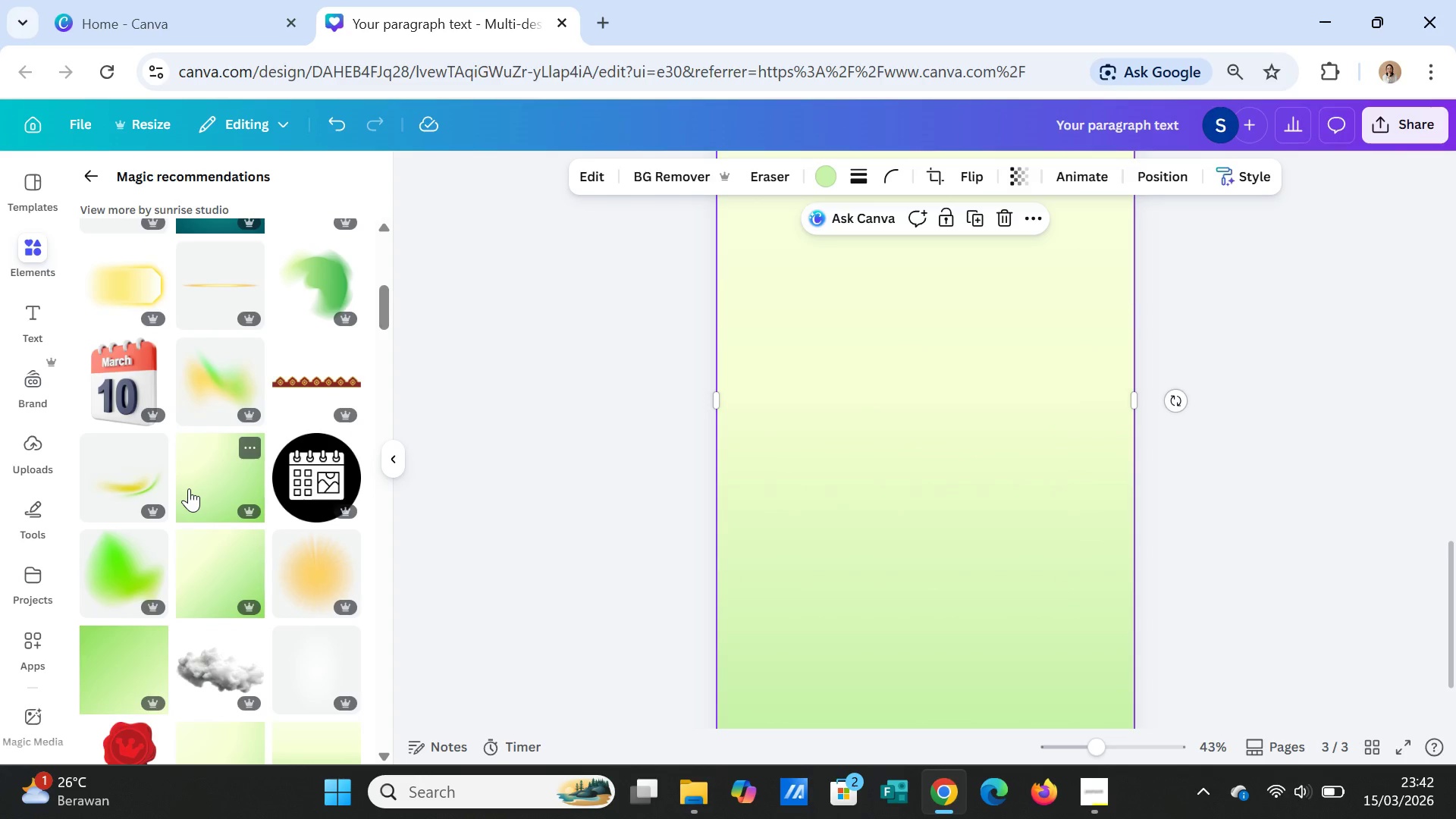 
left_click([189, 488])
 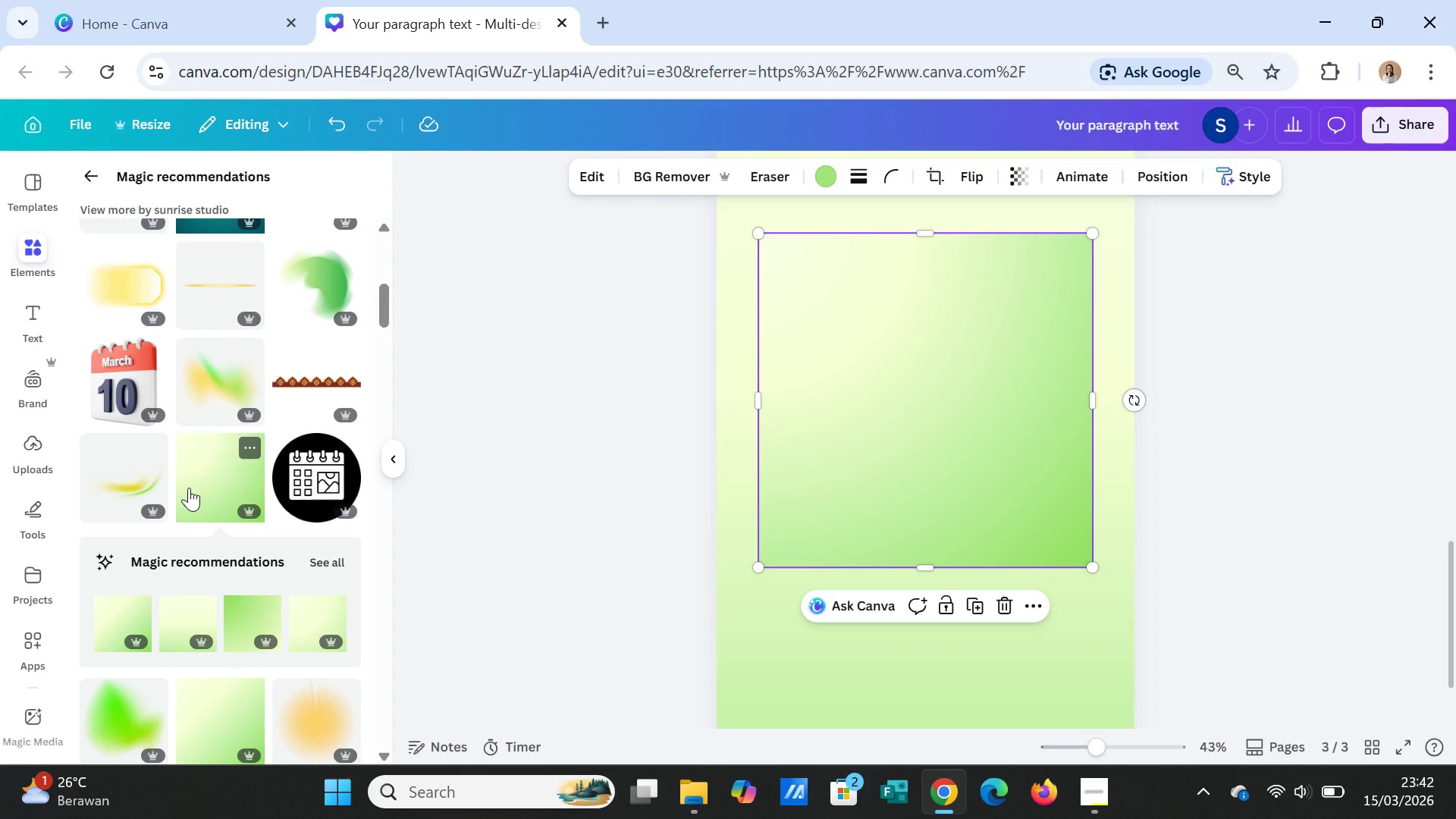 
left_click([818, 450])
 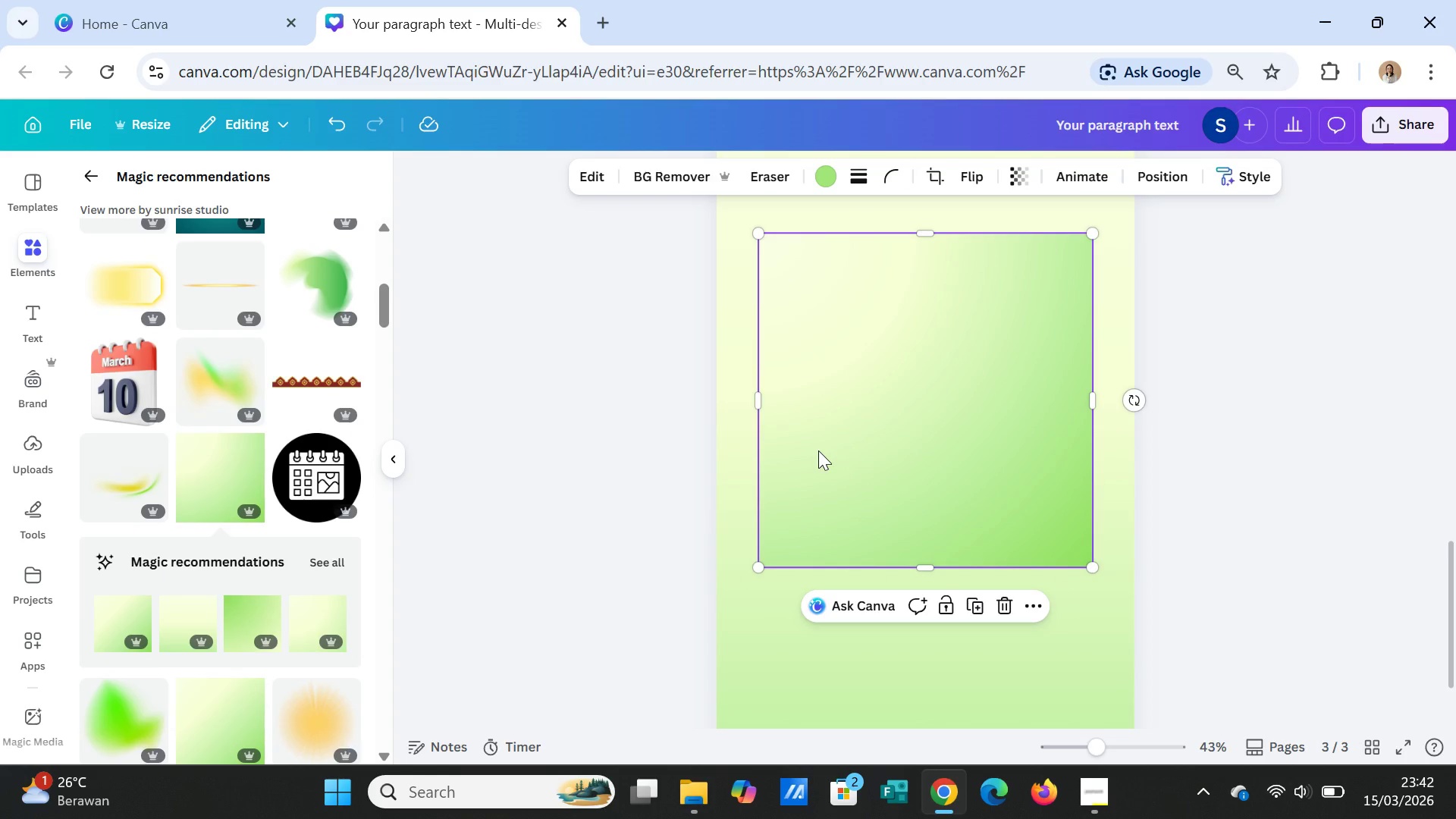 
key(Delete)
 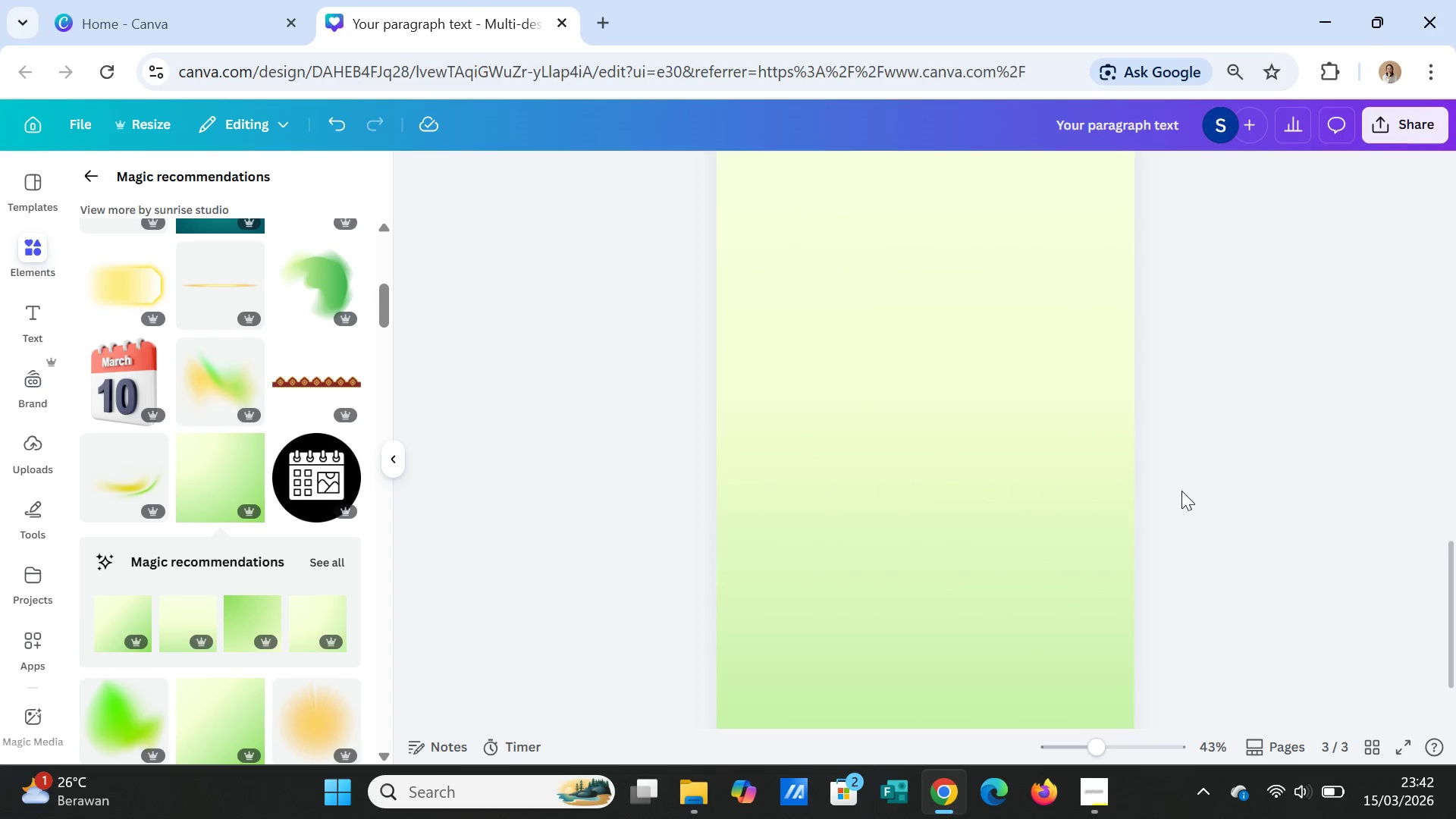 
scroll: coordinate [1180, 510], scroll_direction: down, amount: 2.0
 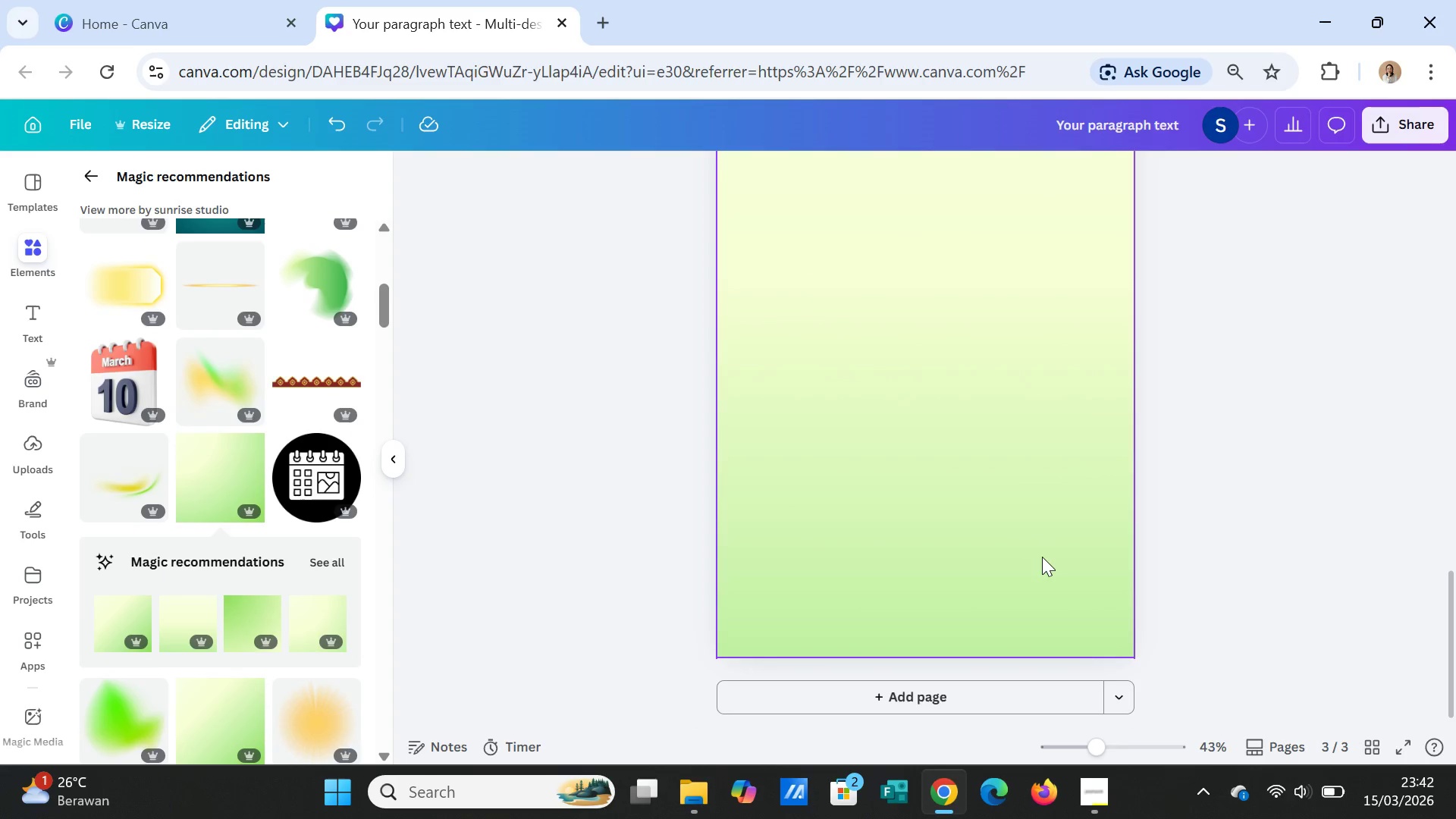 
left_click([1040, 558])
 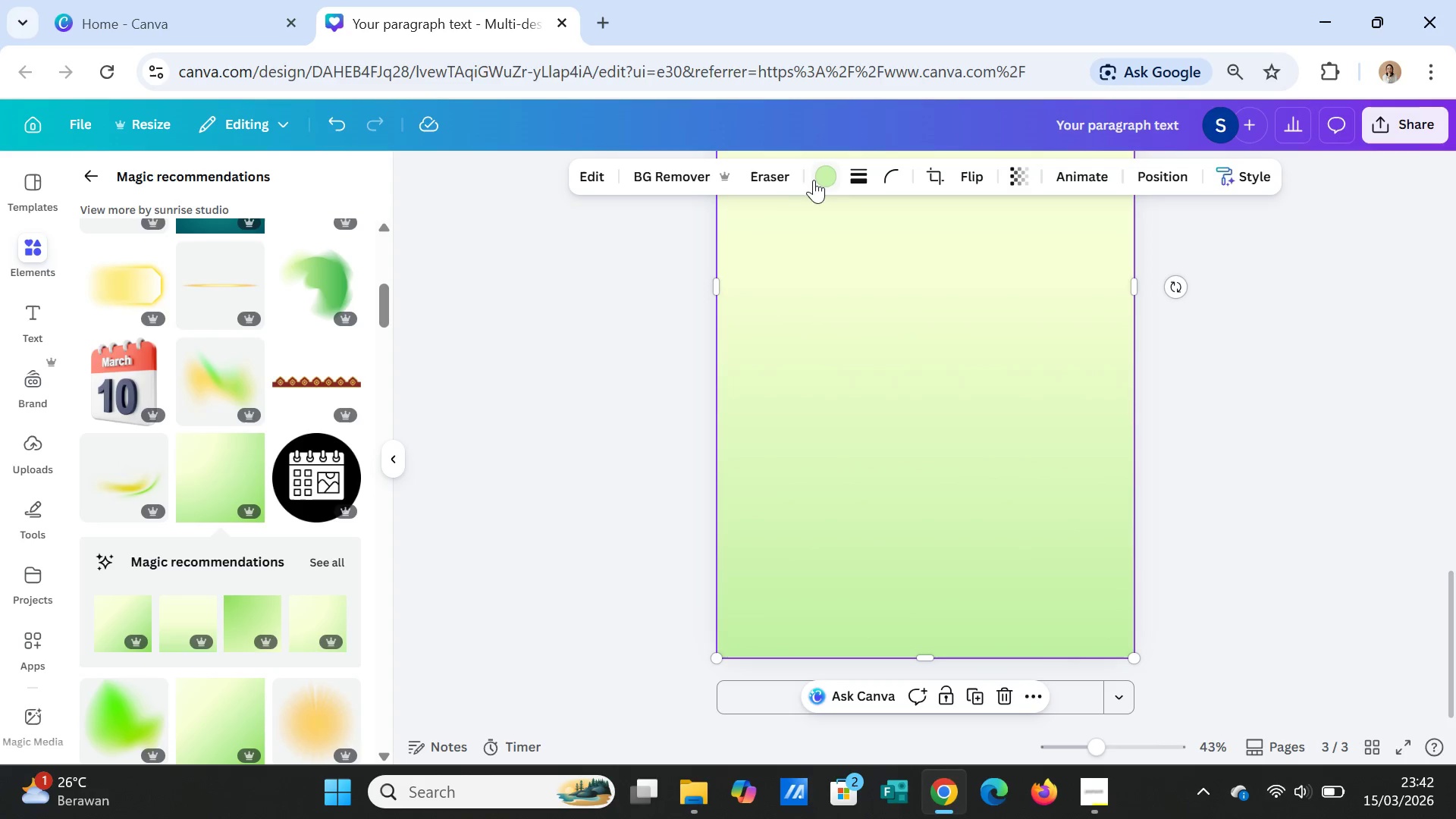 
left_click([814, 171])
 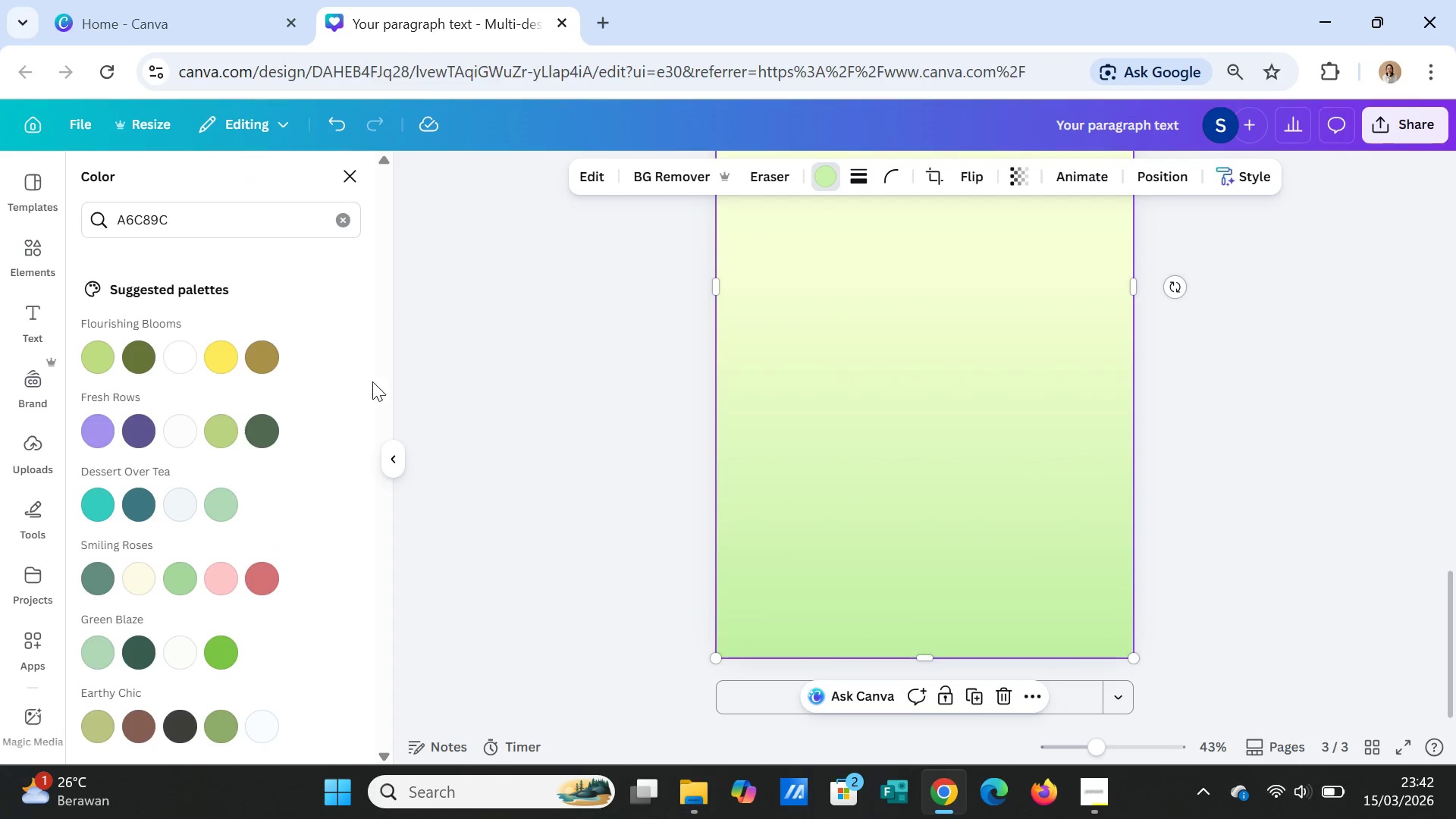 
mouse_move([119, 362])
 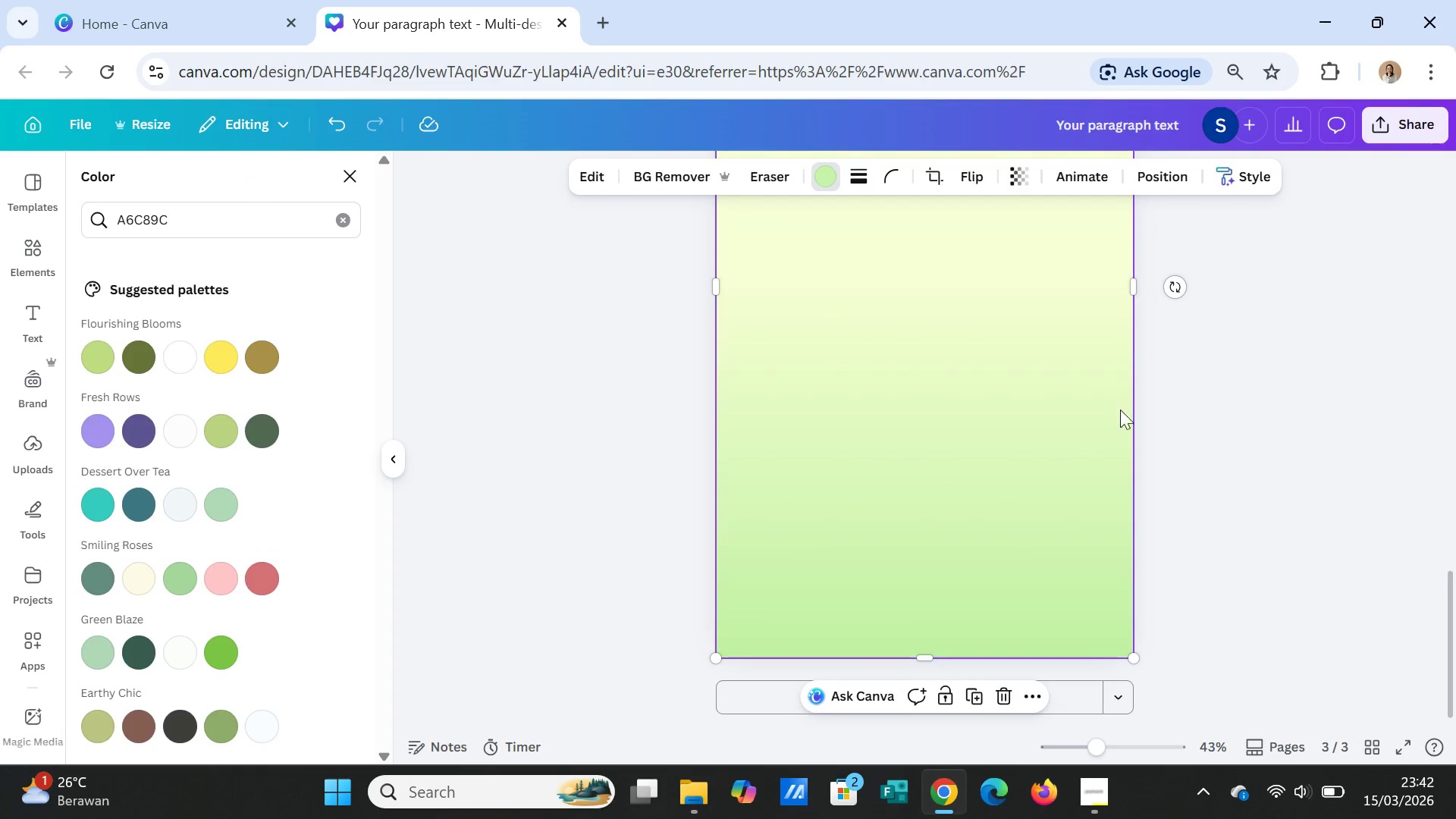 
left_click([1205, 455])
 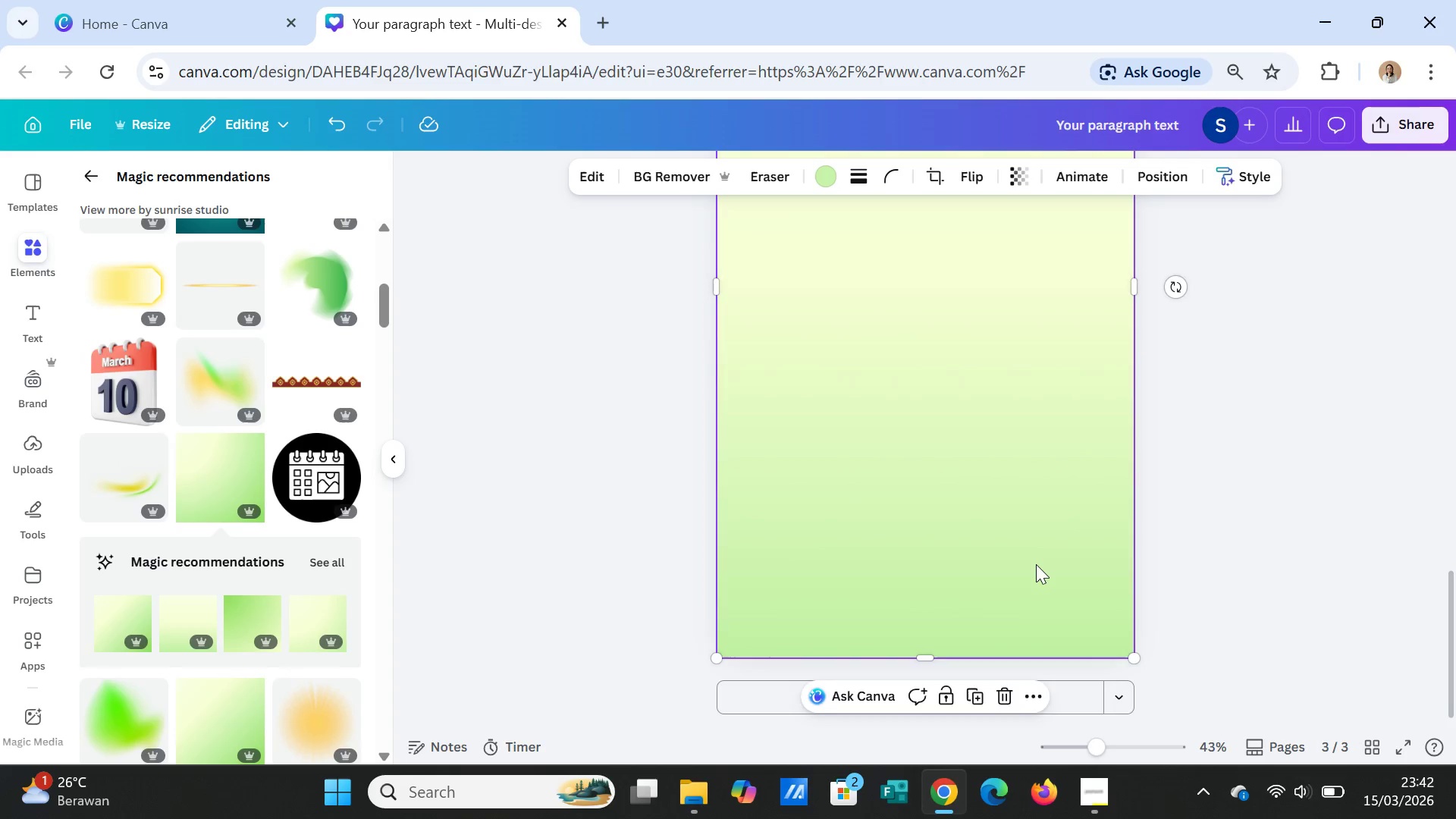 
scroll: coordinate [1036, 564], scroll_direction: up, amount: 2.0
 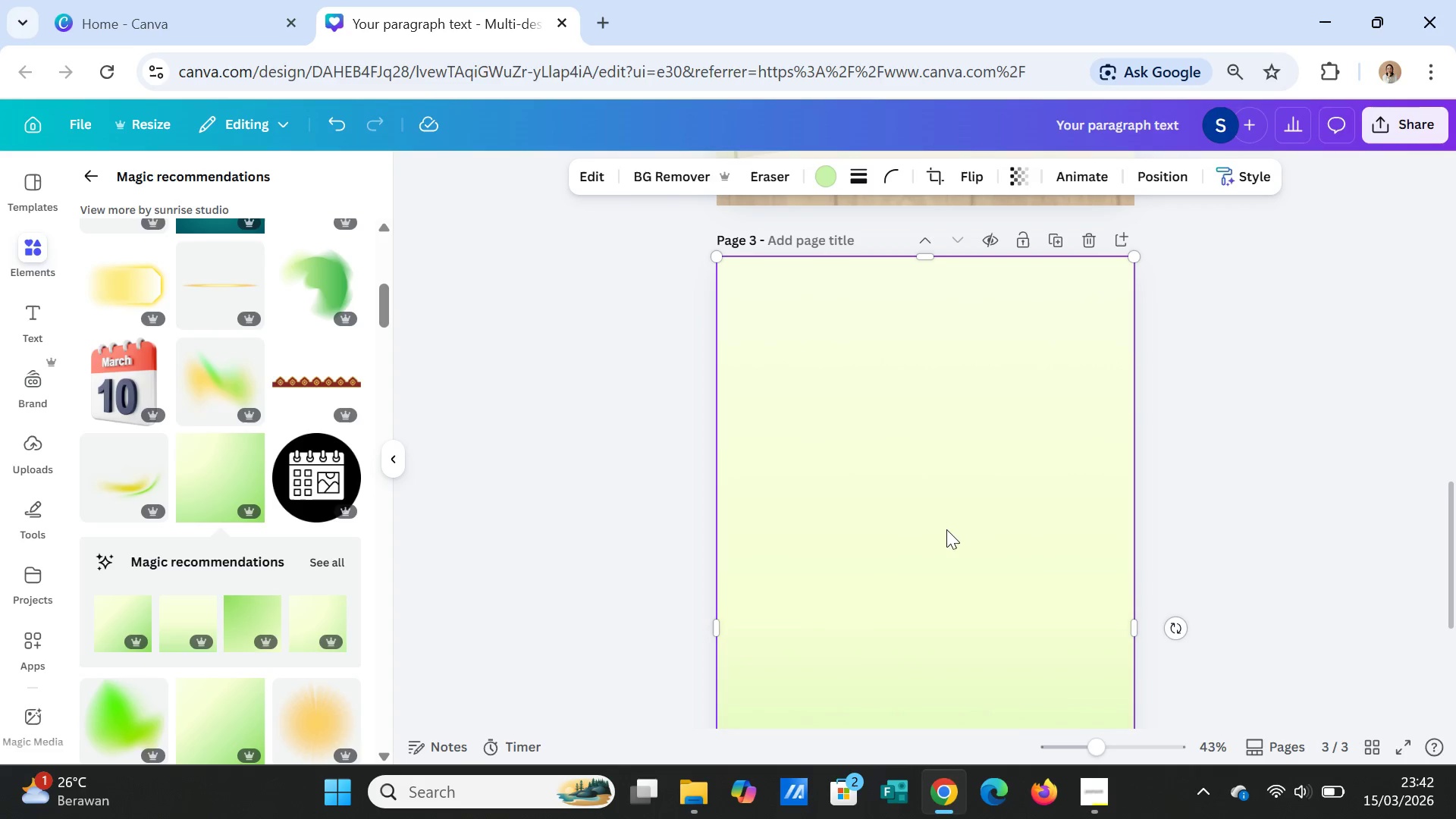 
wait(6.7)
 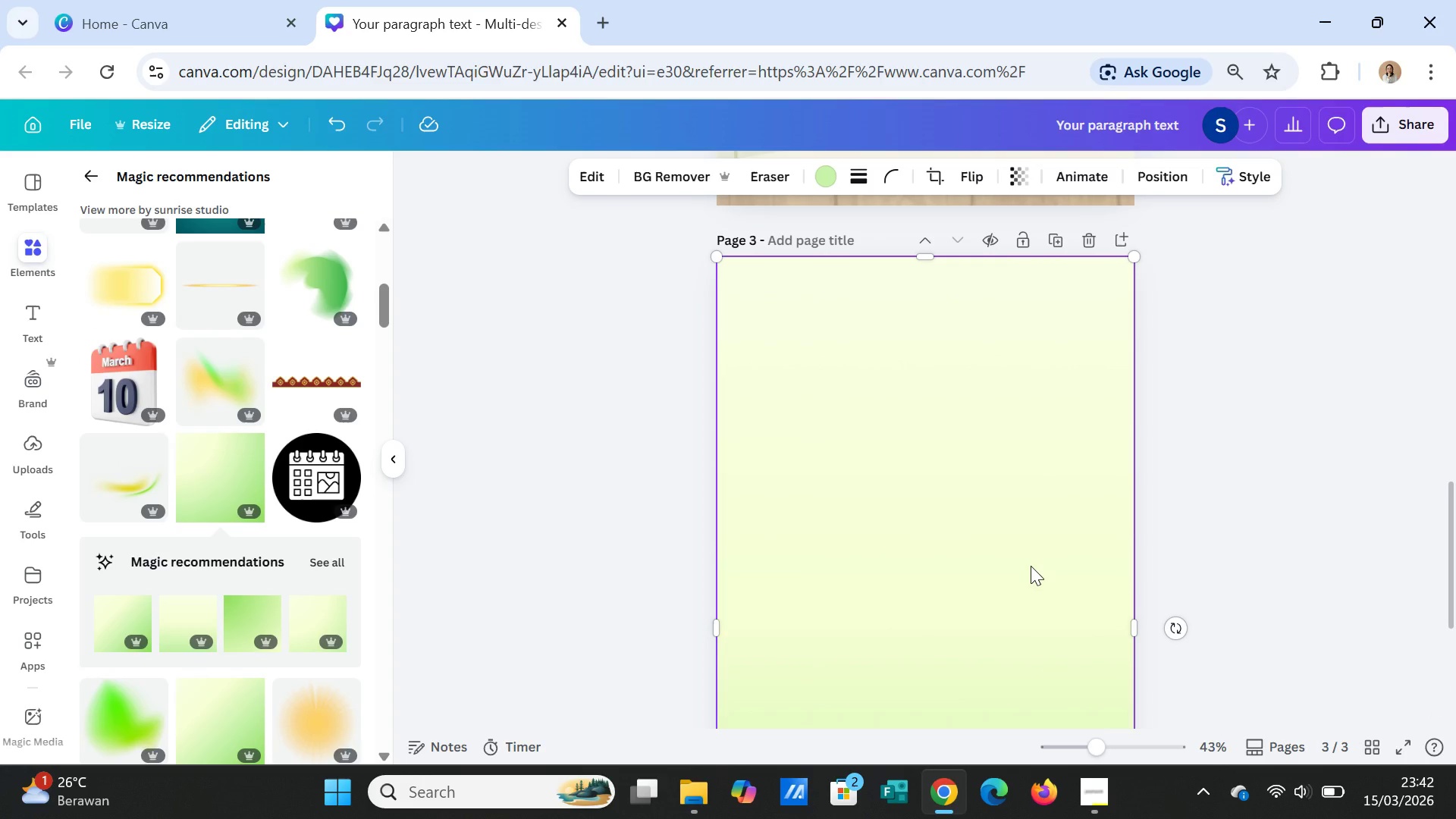 
left_click([832, 182])
 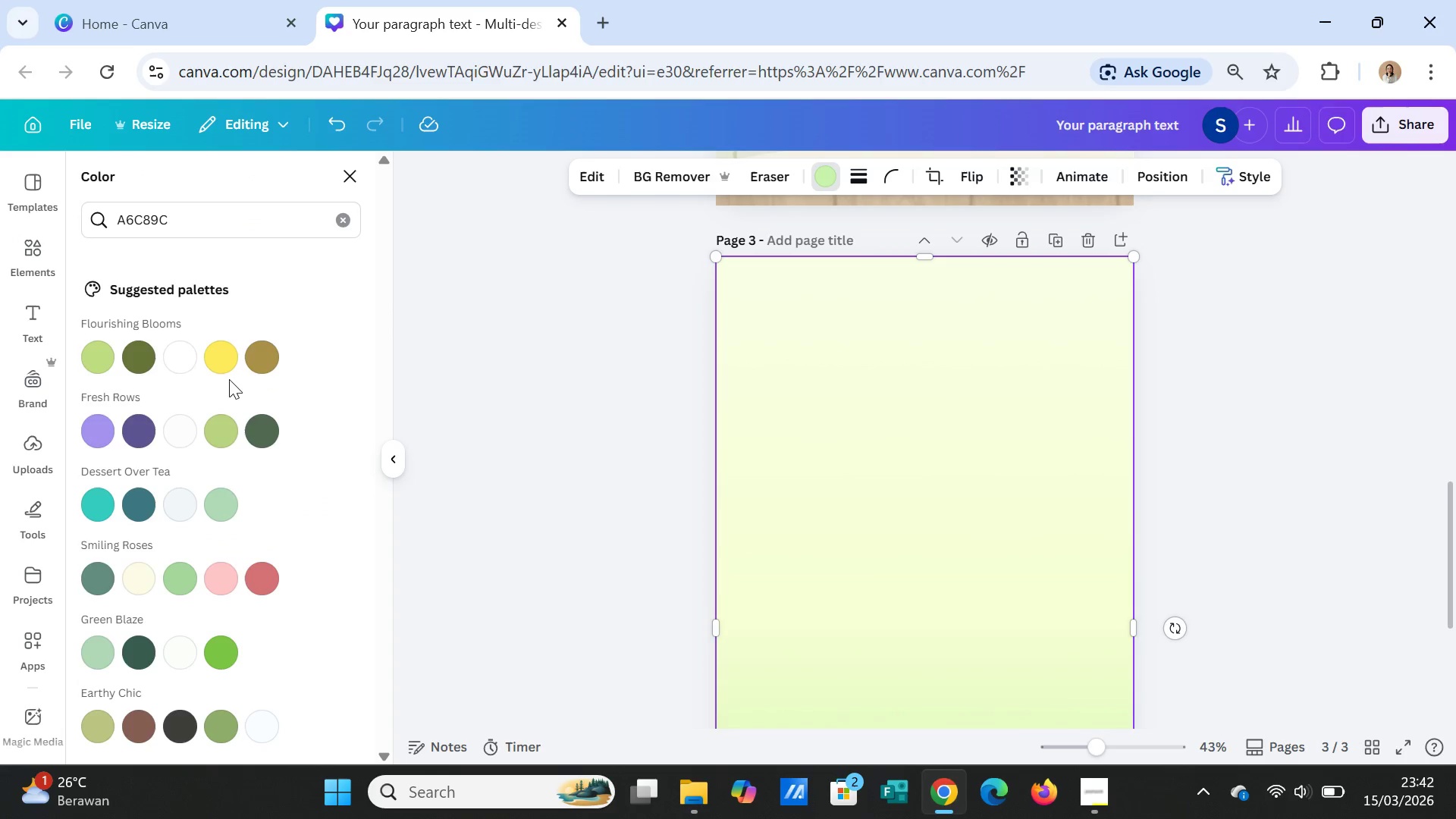 
mouse_move([136, 362])
 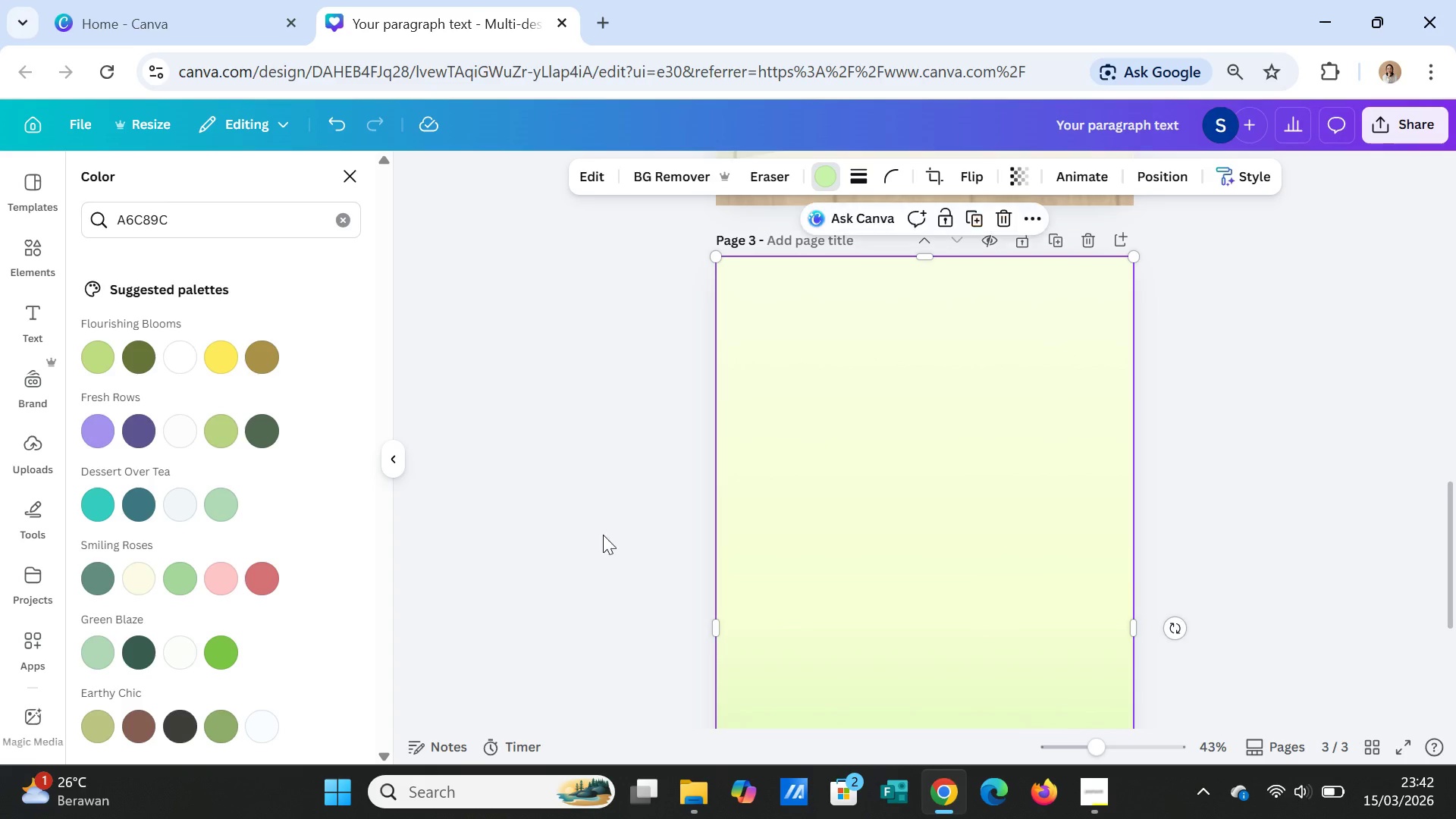 
wait(5.51)
 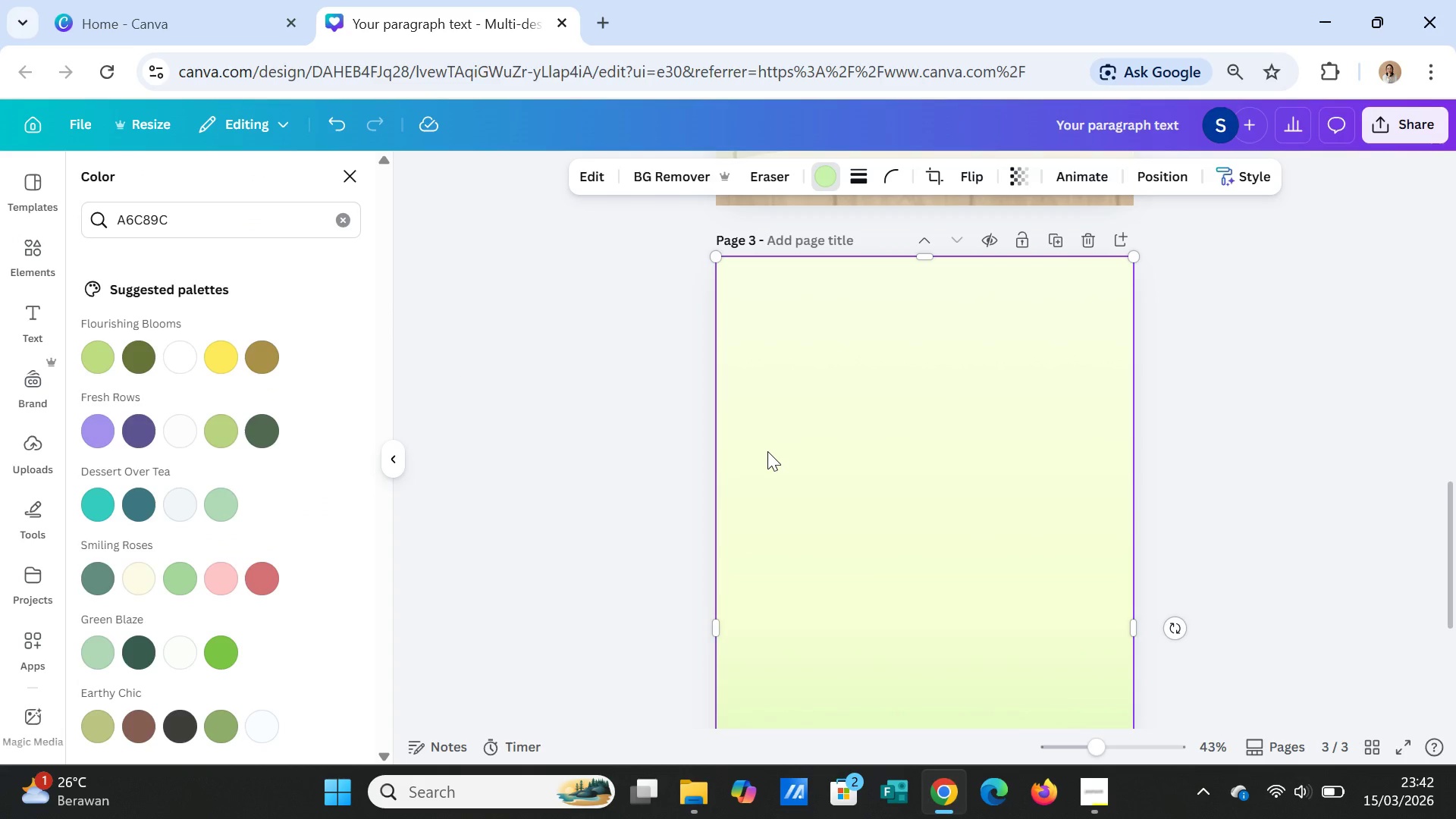 
left_click([855, 493])
 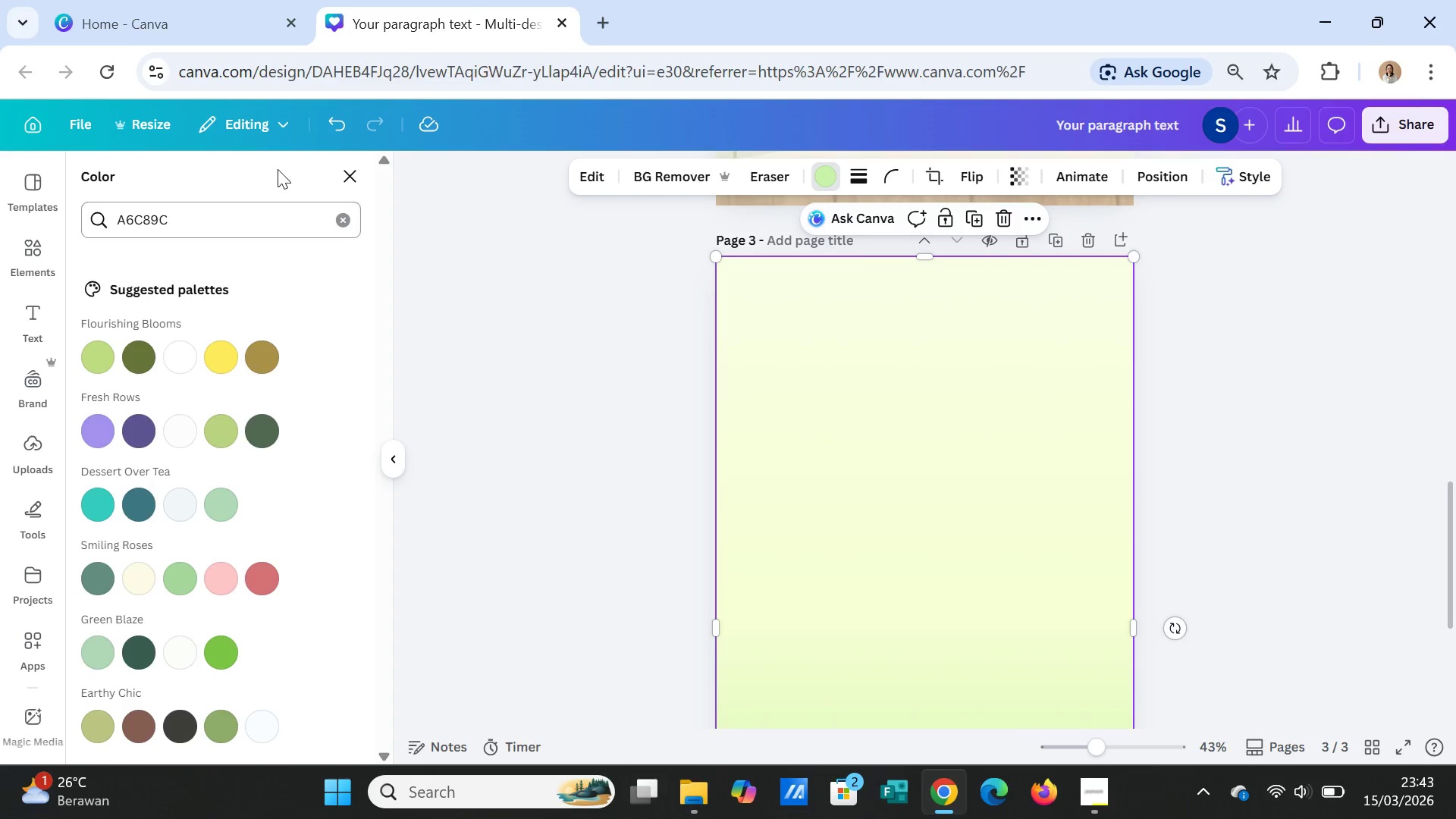 
left_click([41, 242])
 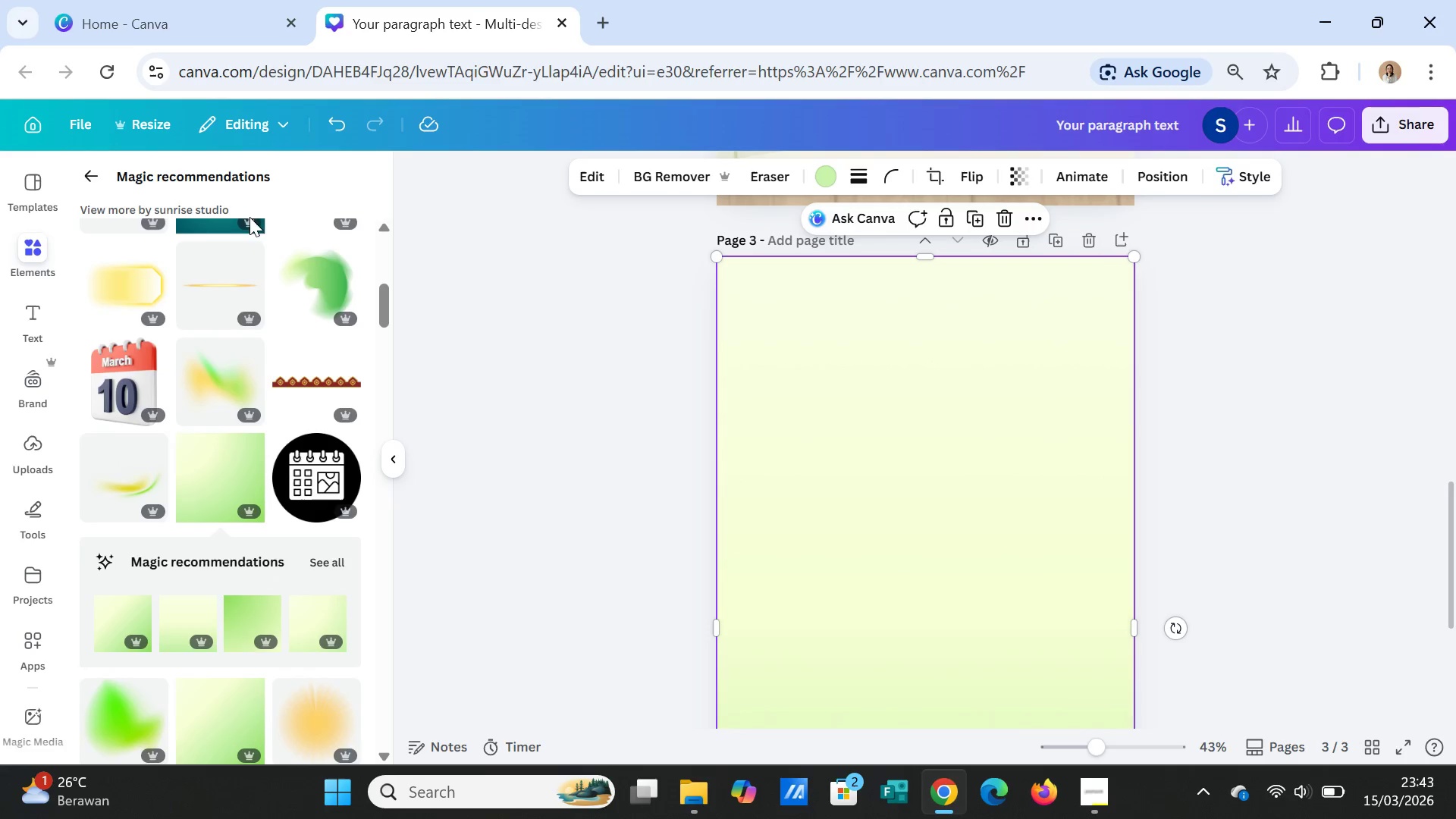 
scroll: coordinate [353, 293], scroll_direction: up, amount: 13.0
 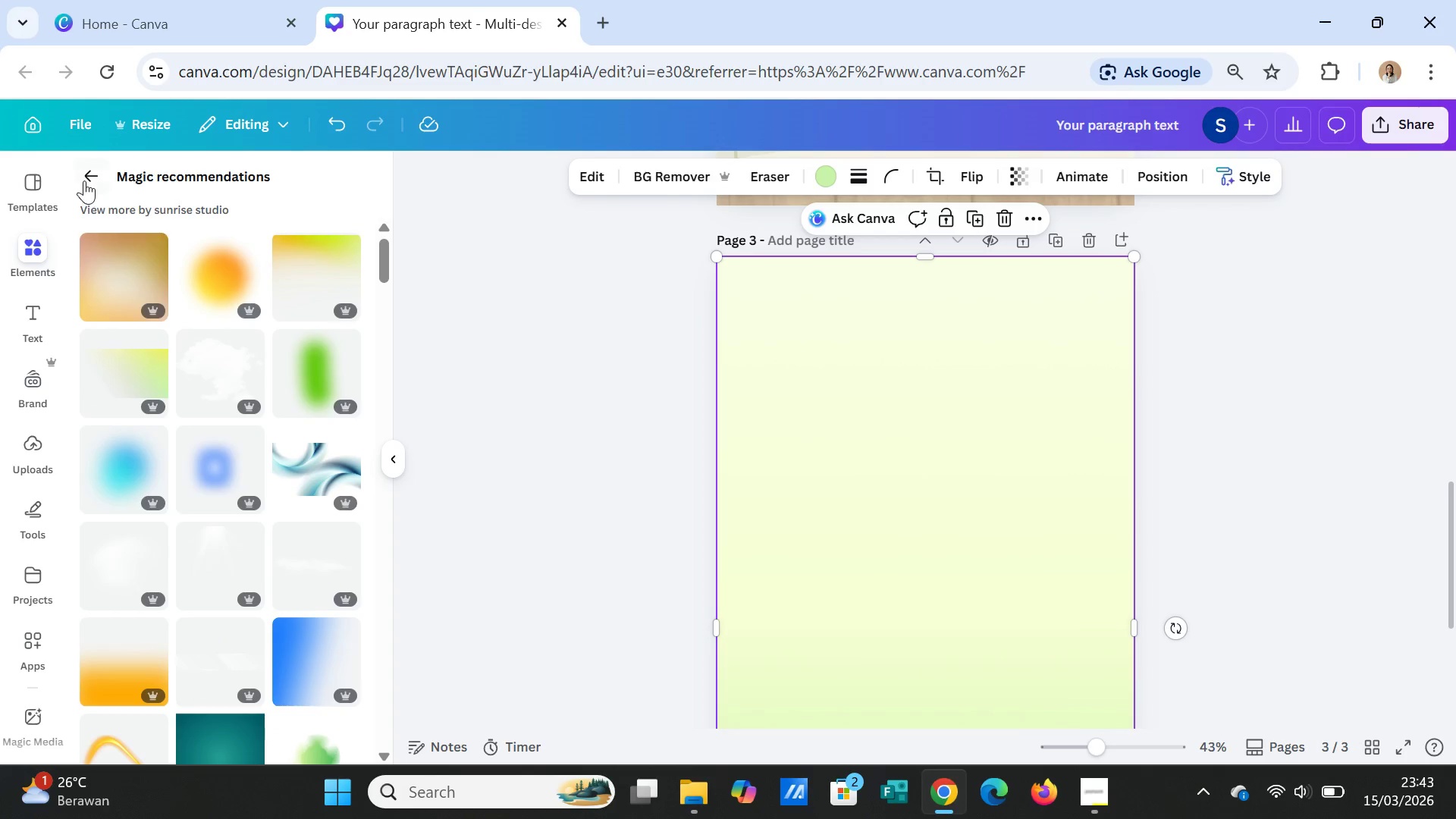 
left_click([84, 177])
 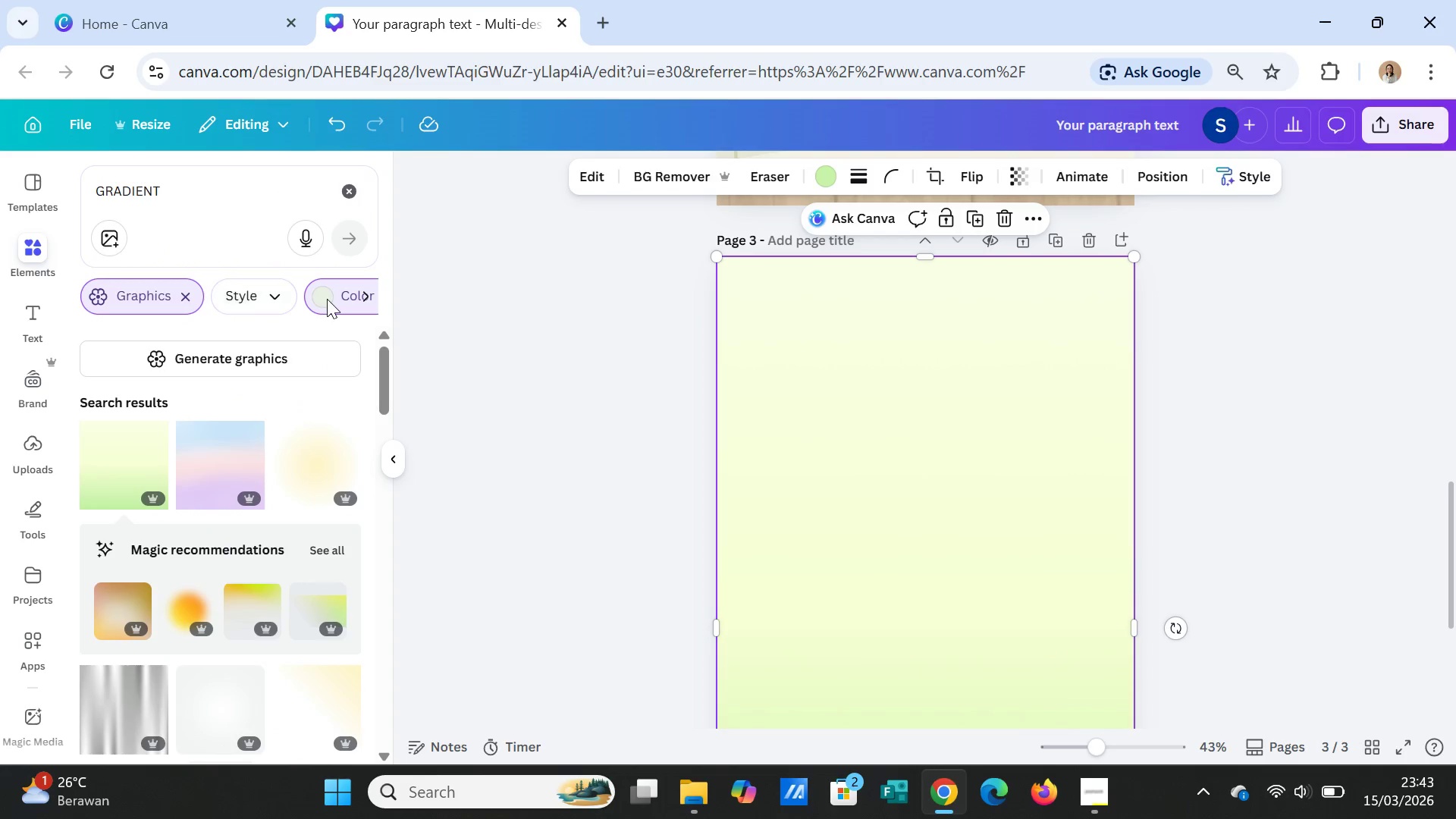 
left_click([325, 296])
 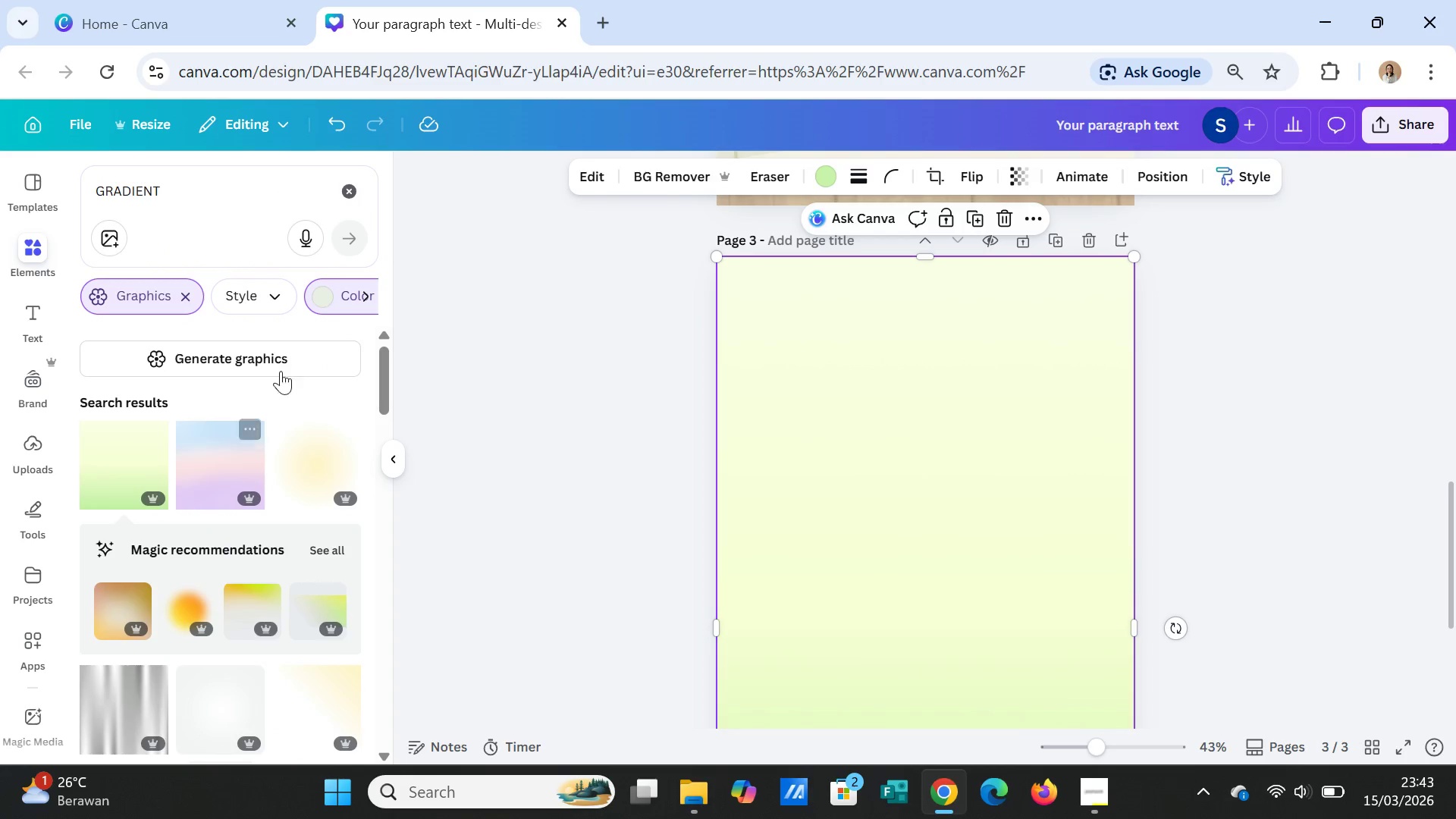 
left_click([249, 294])
 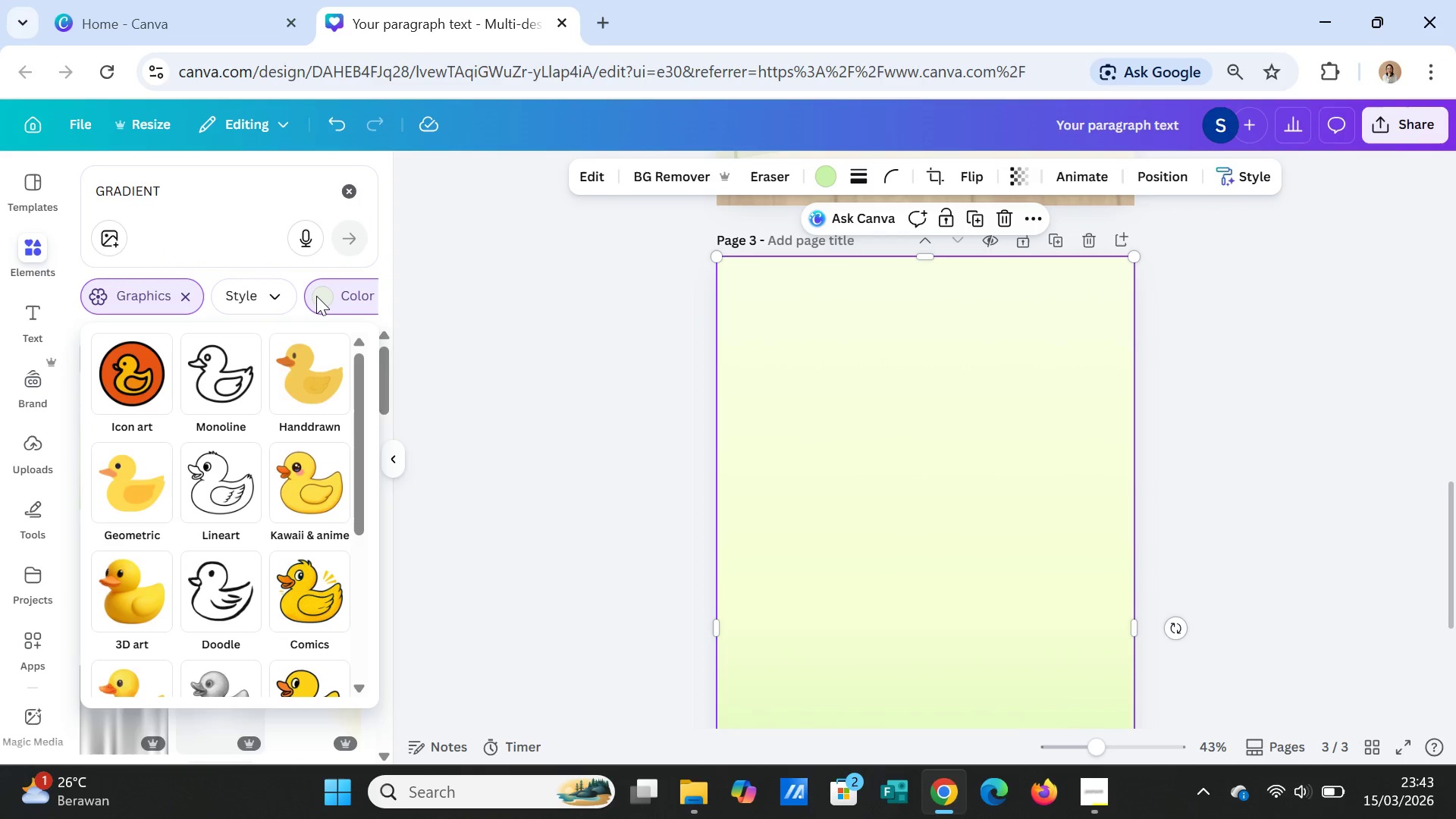 
left_click([316, 296])
 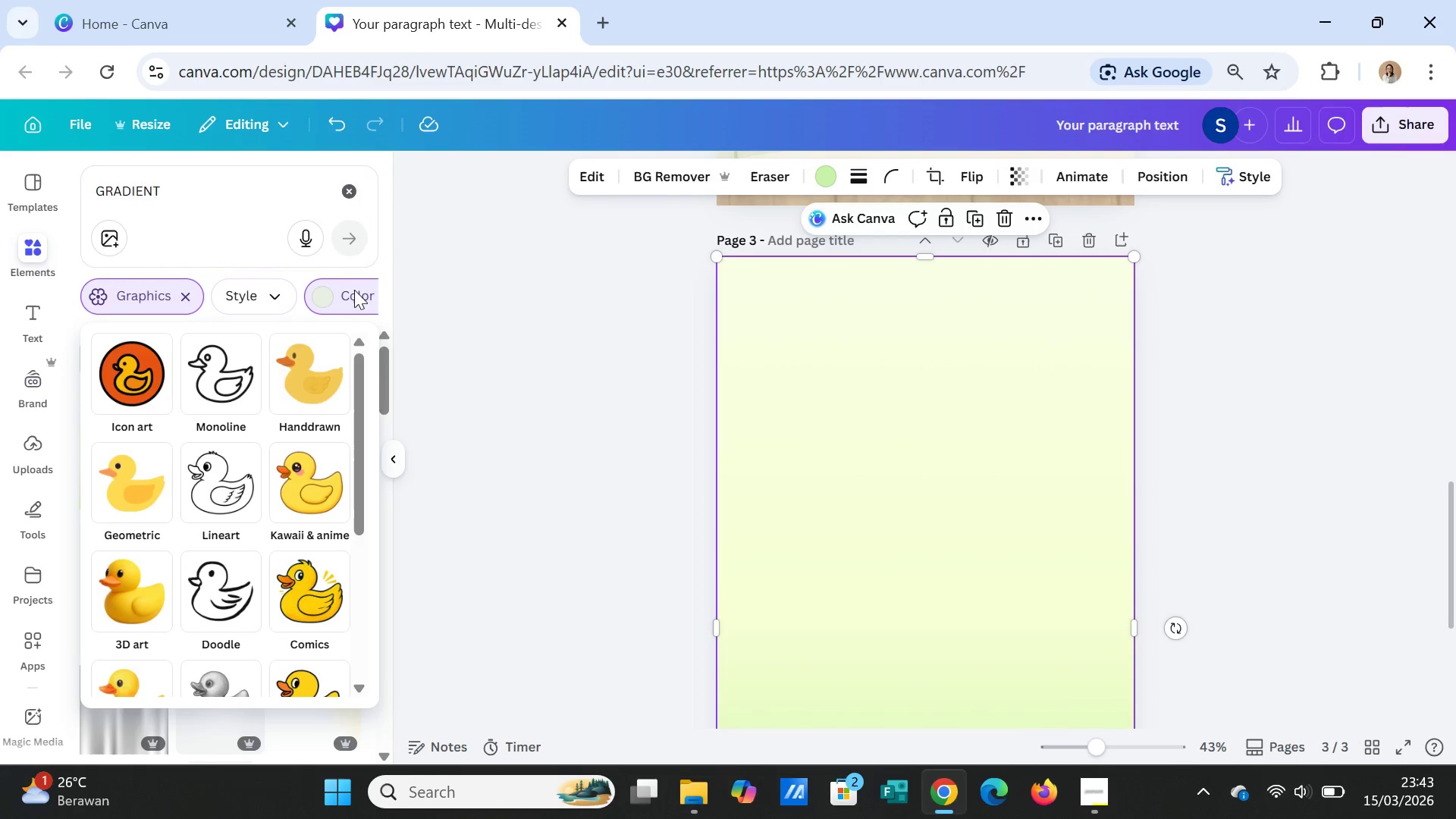 
left_click_drag(start_coordinate=[338, 291], to_coordinate=[231, 300])
 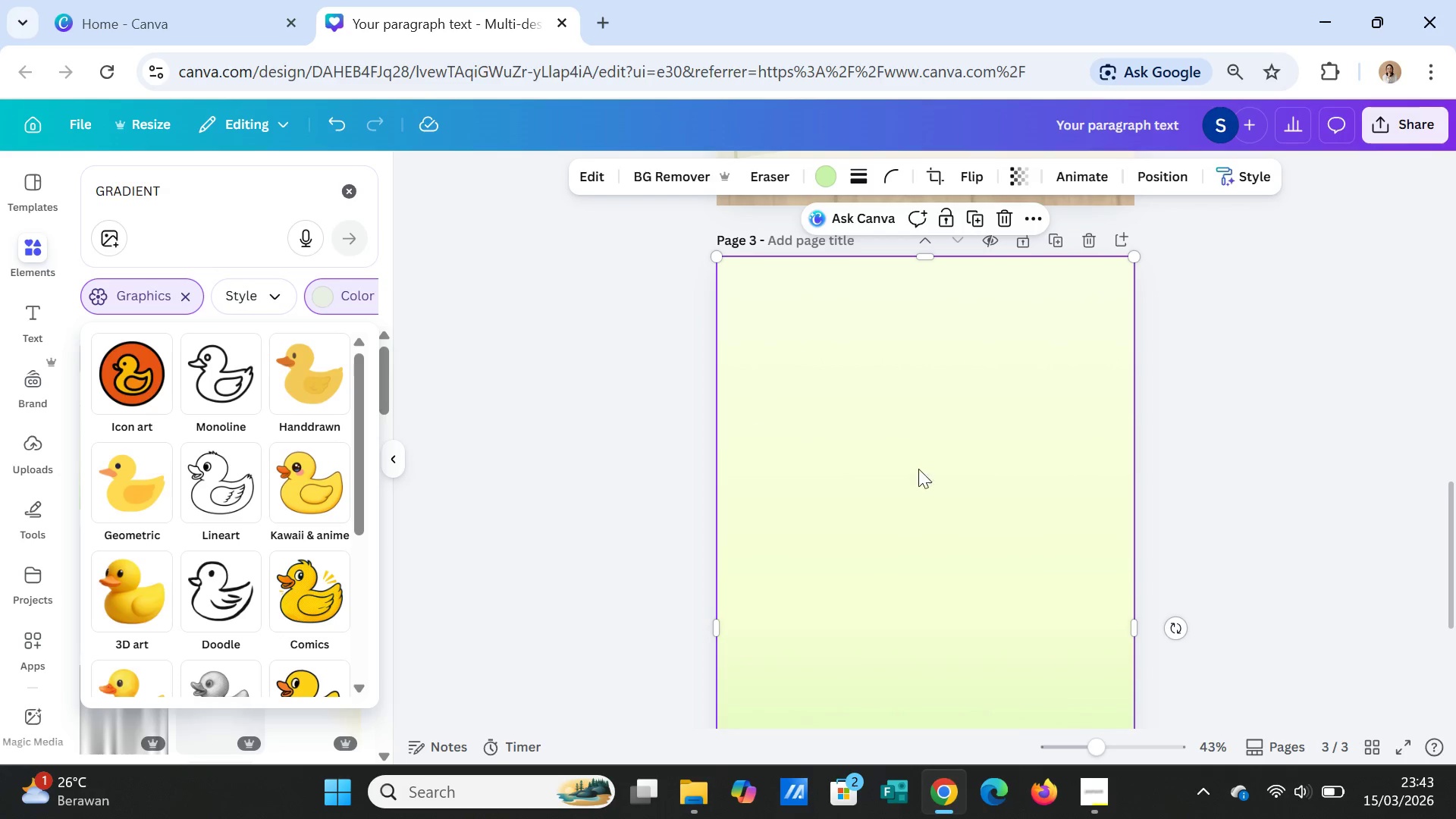 
scroll: coordinate [956, 515], scroll_direction: down, amount: 3.0
 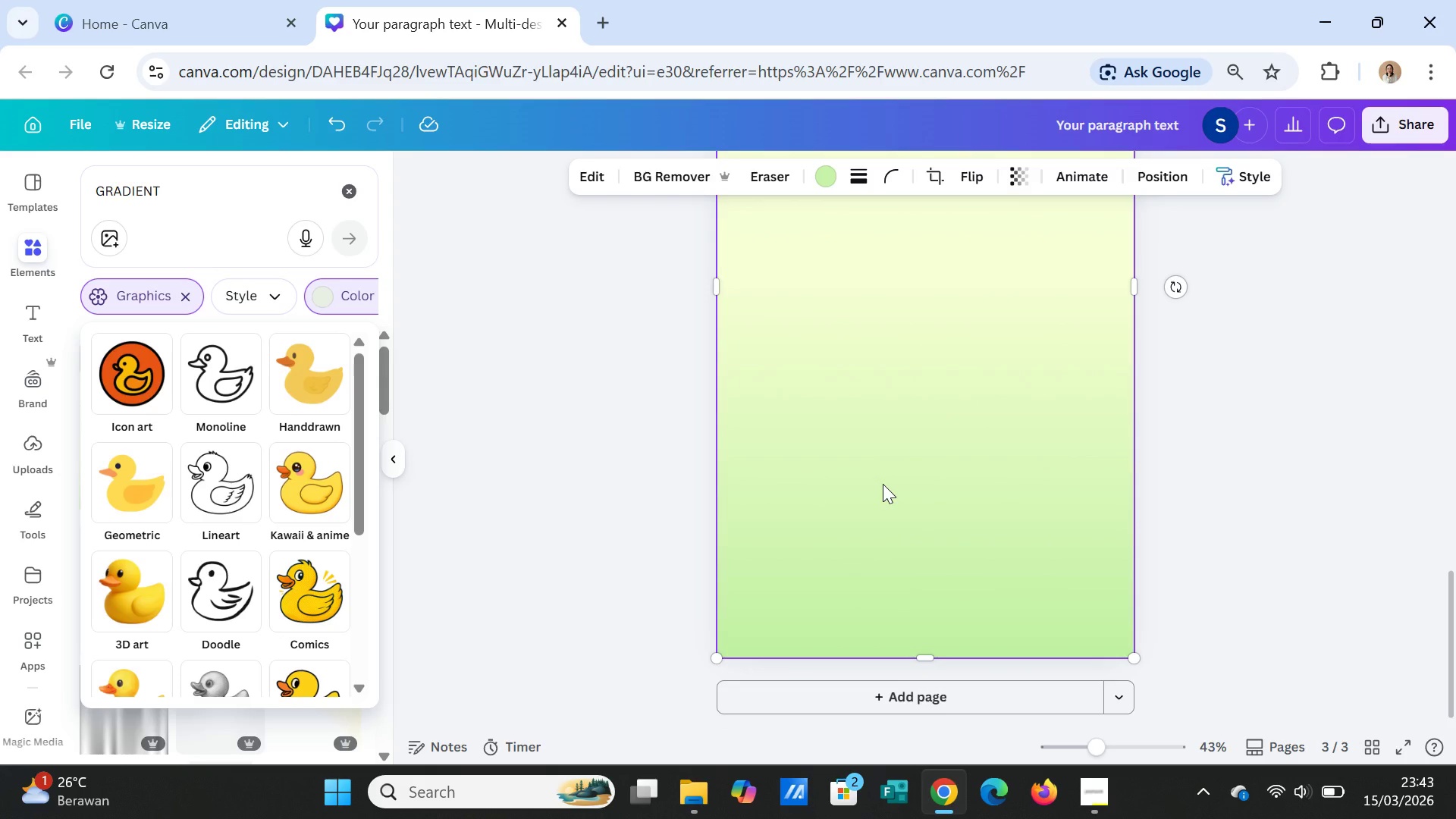 
wait(10.05)
 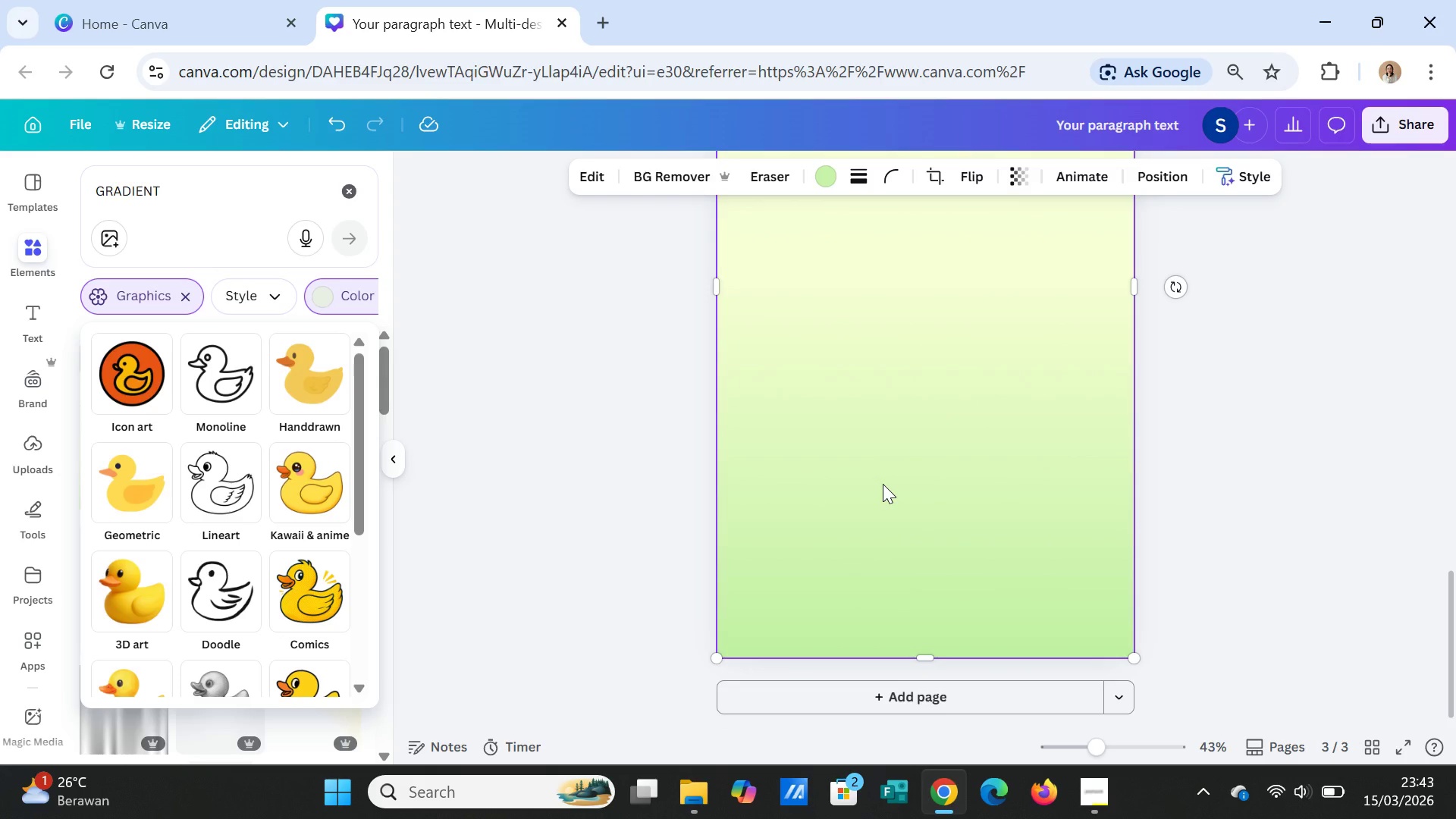 
double_click([214, 187])
 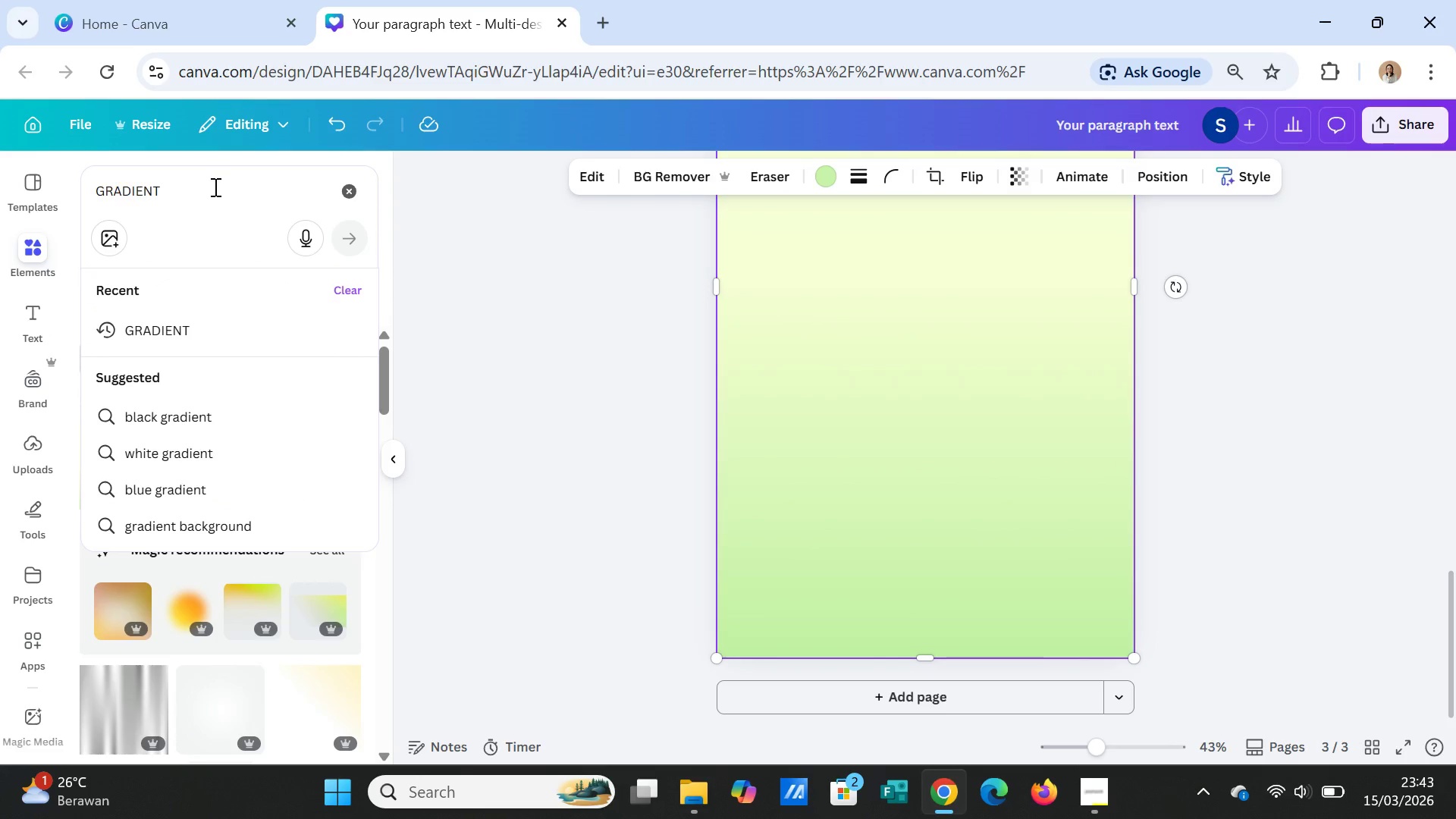 
triple_click([214, 187])
 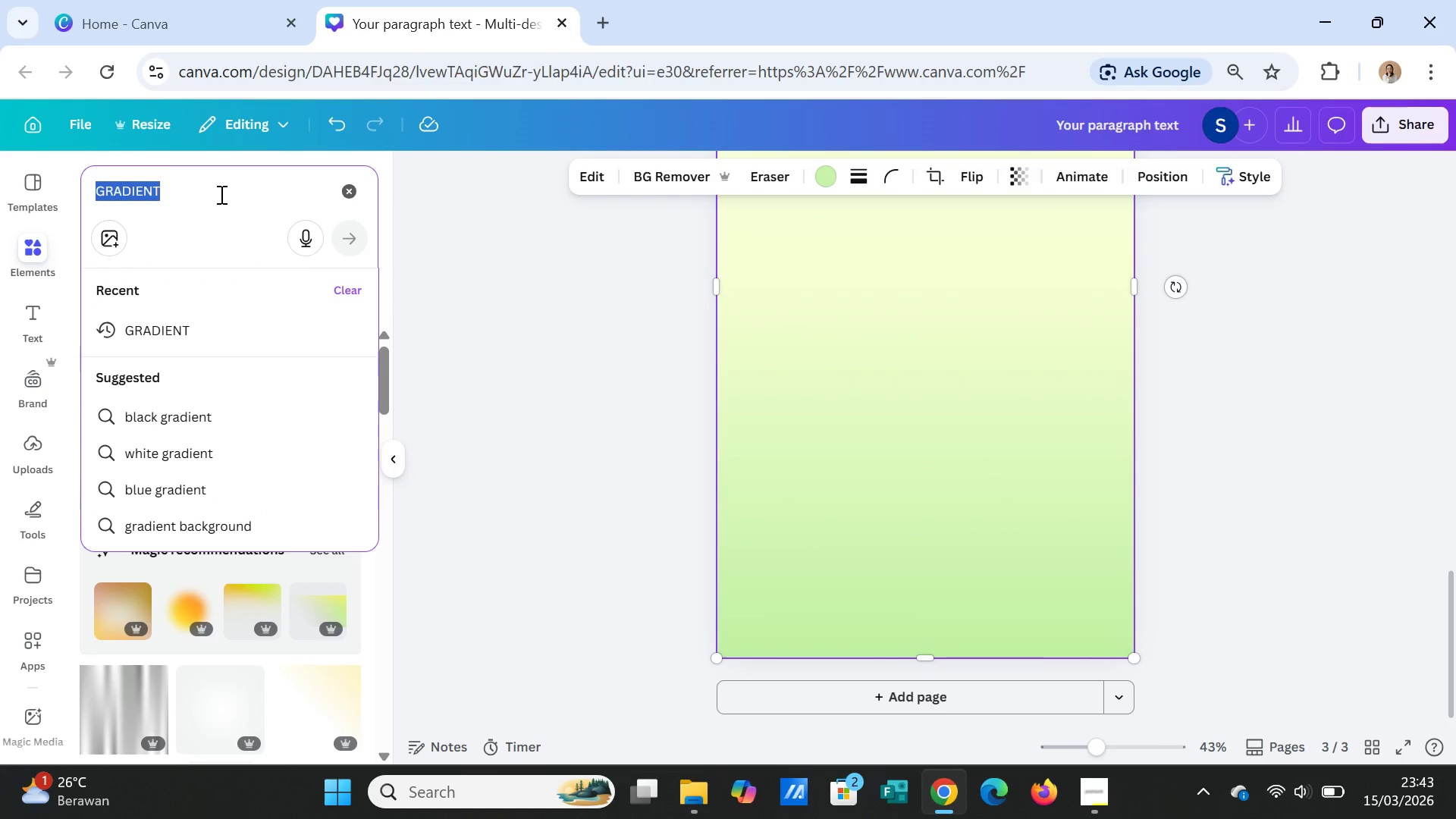 
type(GRAIN TEXTURE)
 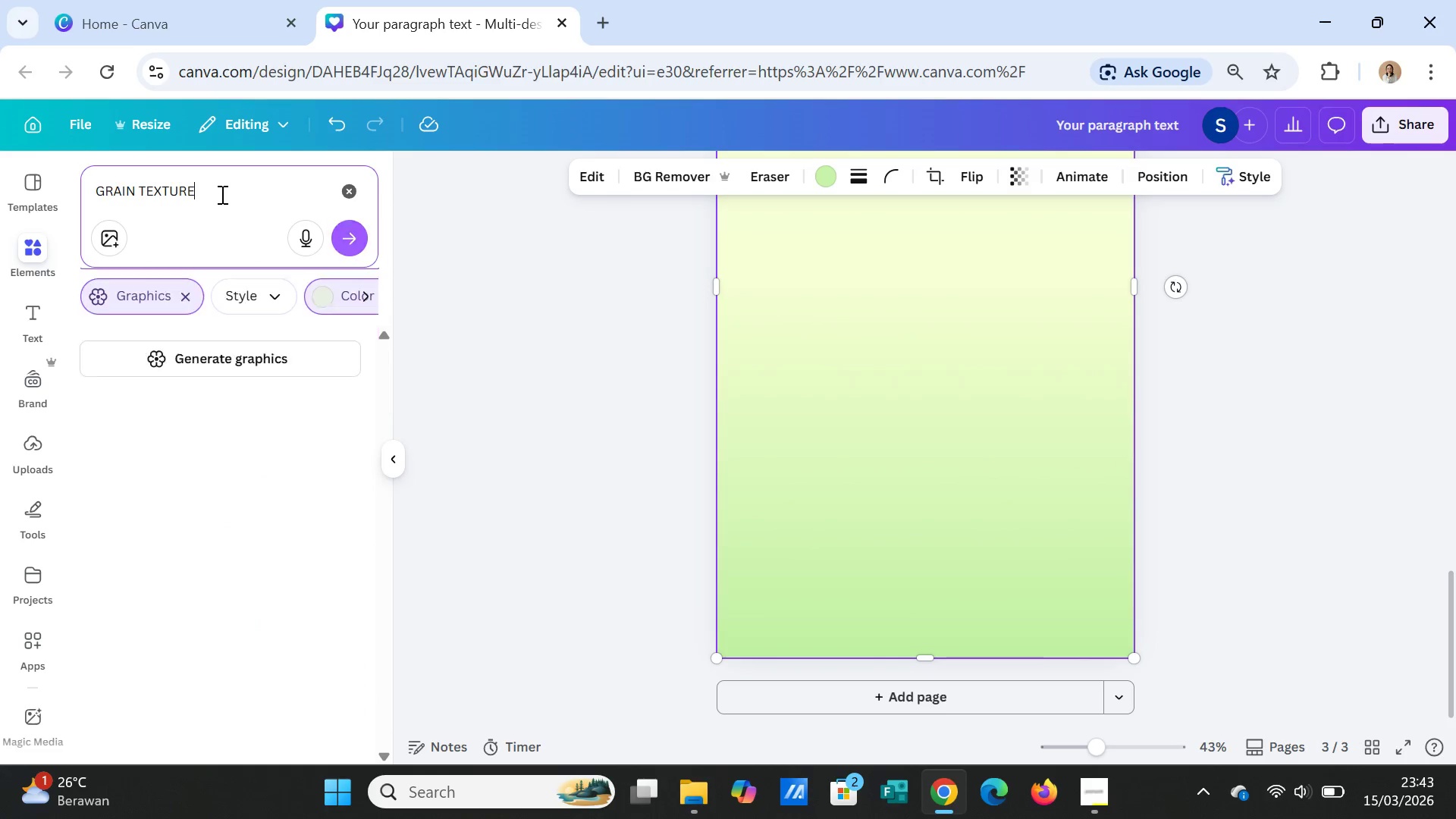 
key(Enter)
 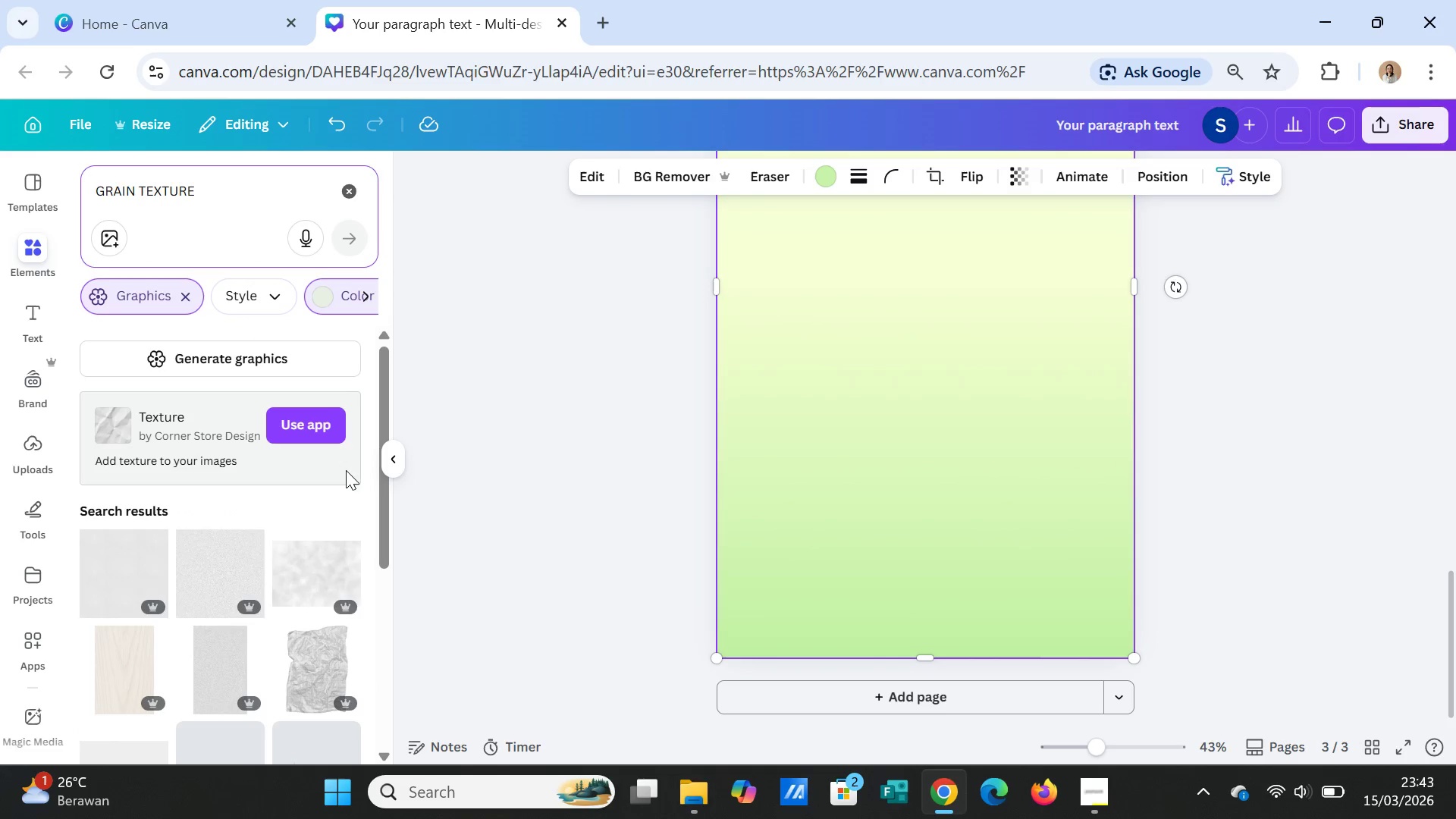 
scroll: coordinate [315, 487], scroll_direction: down, amount: 2.0
 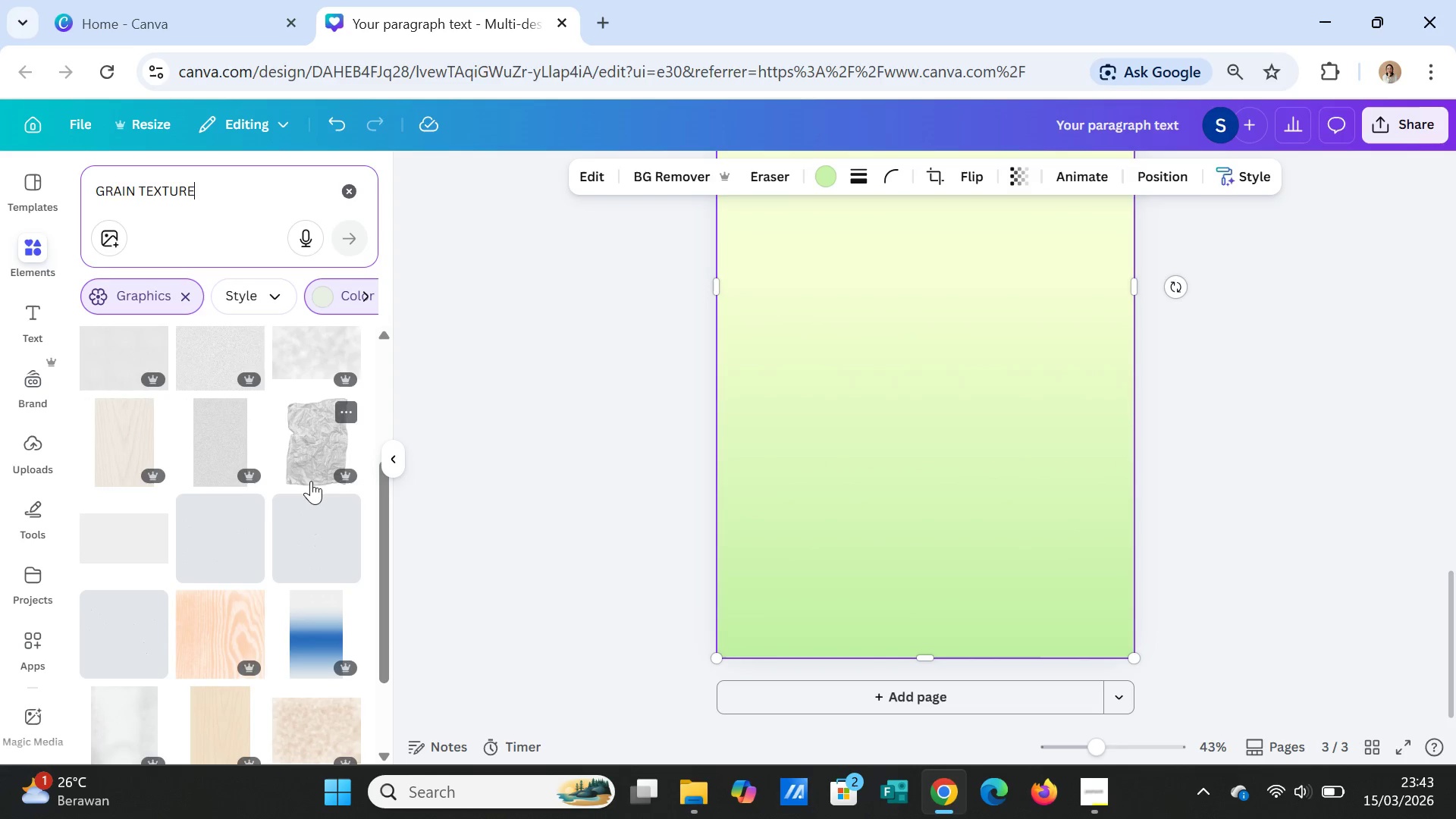 
wait(8.83)
 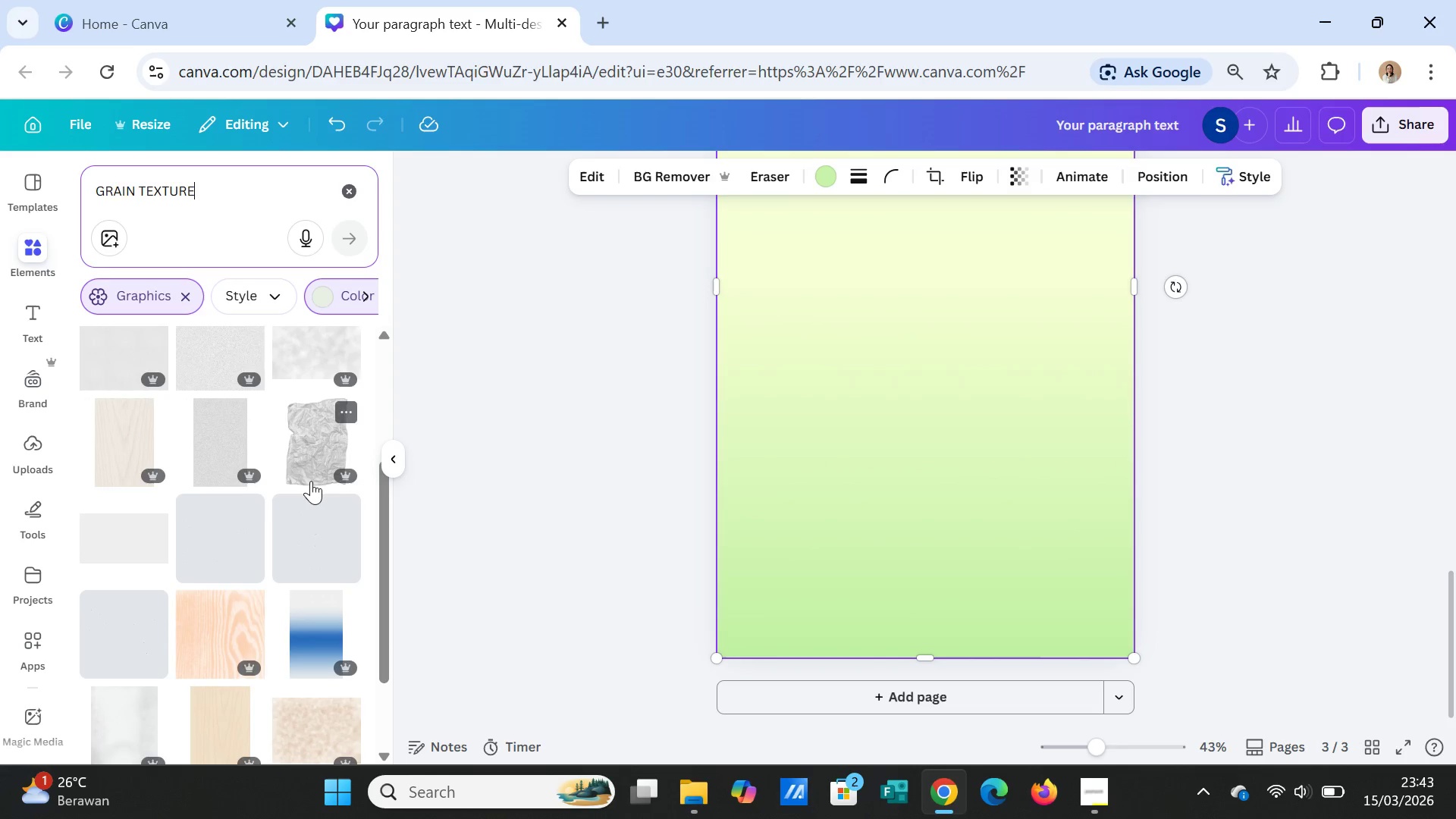 
scroll: coordinate [232, 648], scroll_direction: down, amount: 8.0
 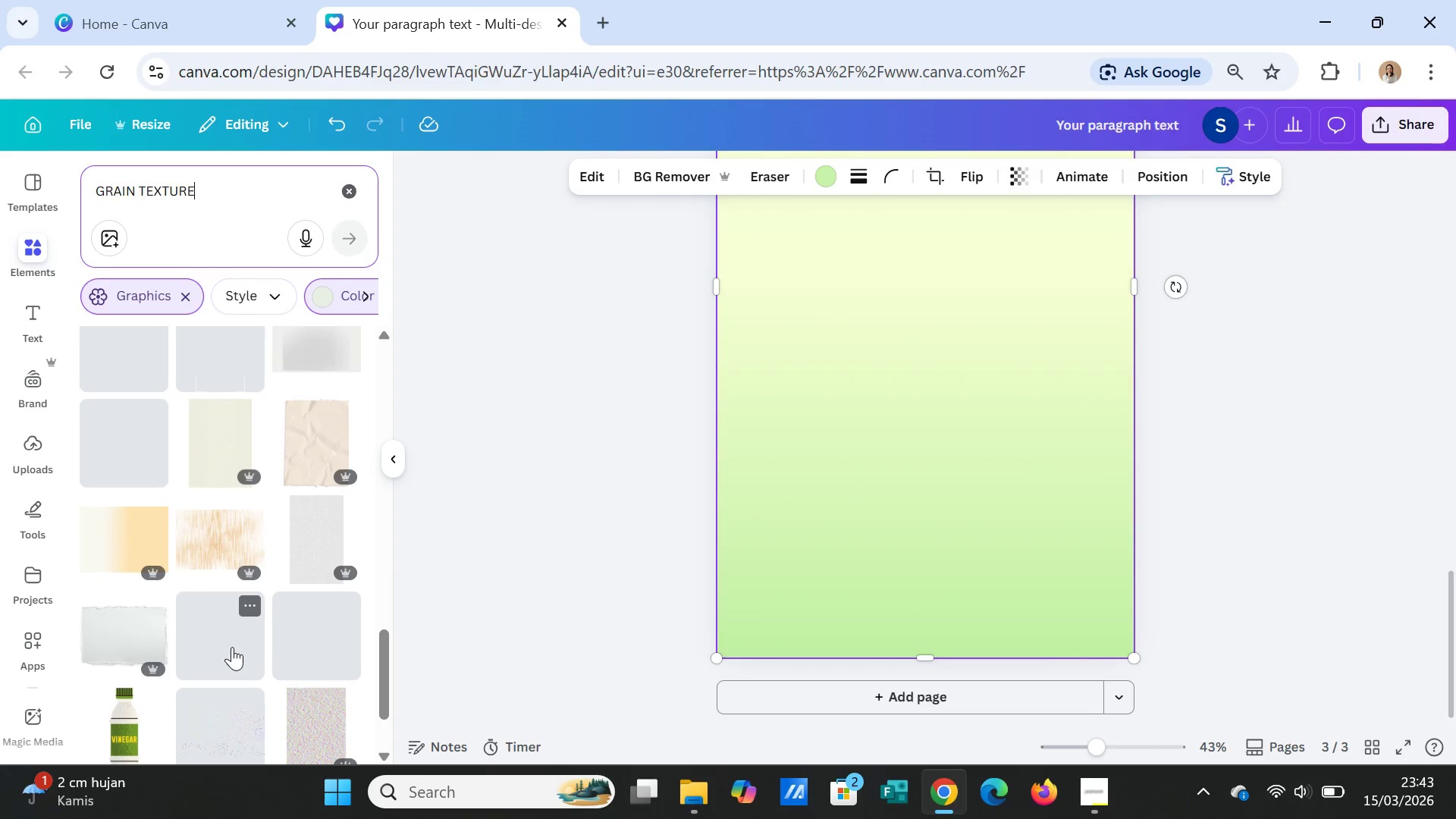 
left_click([135, 454])
 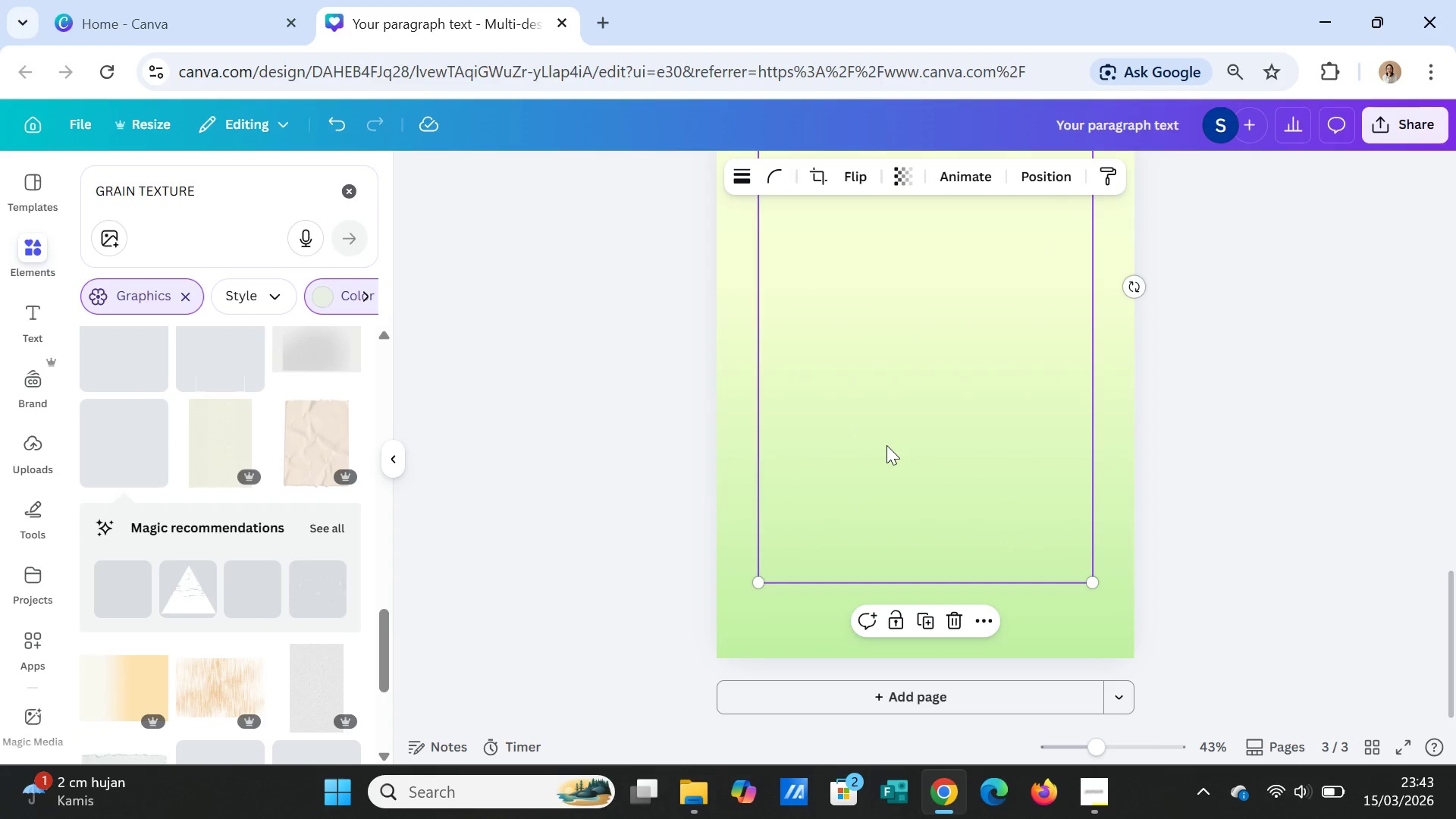 
key(Delete)
 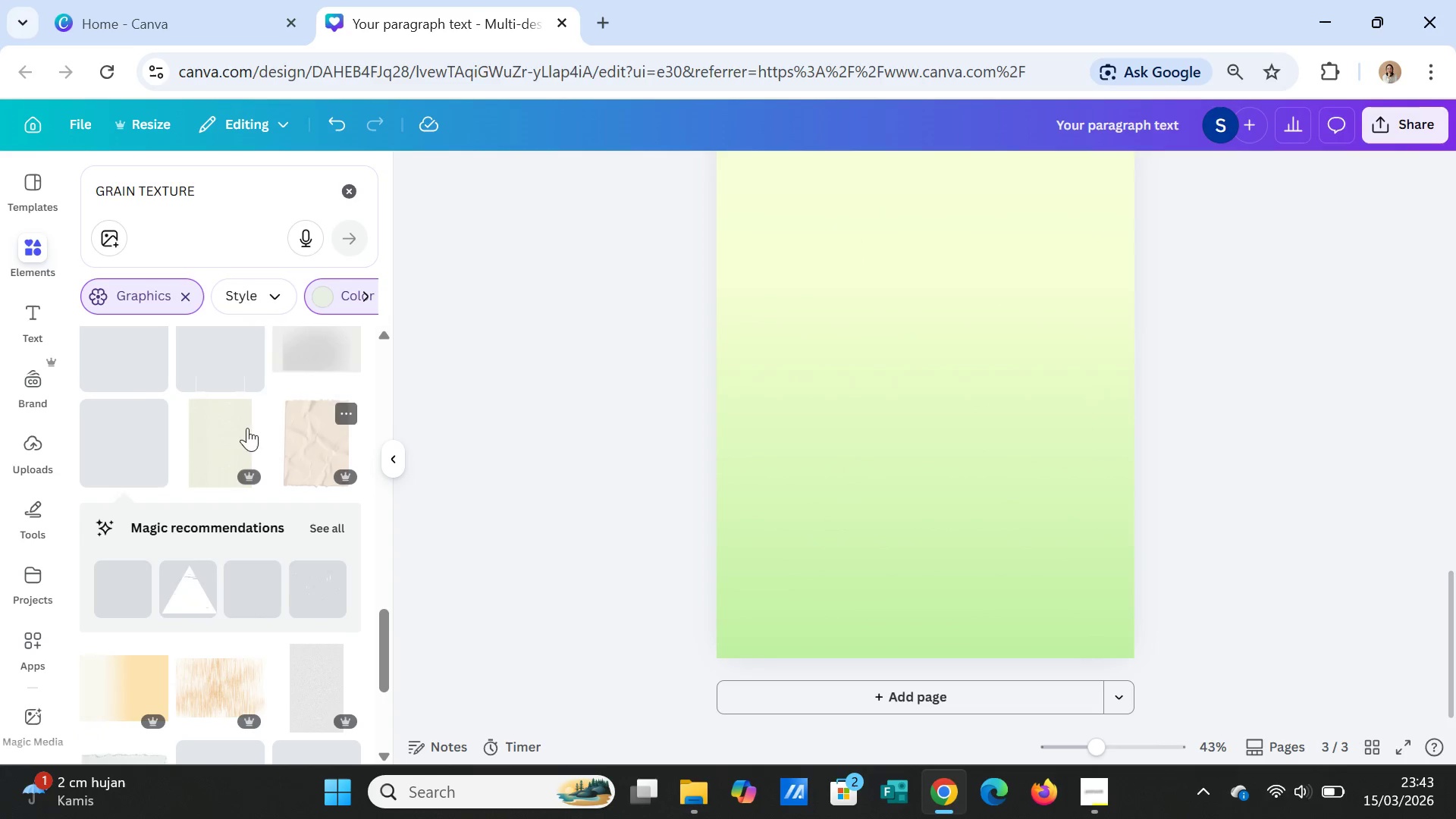 
scroll: coordinate [246, 467], scroll_direction: up, amount: 8.0
 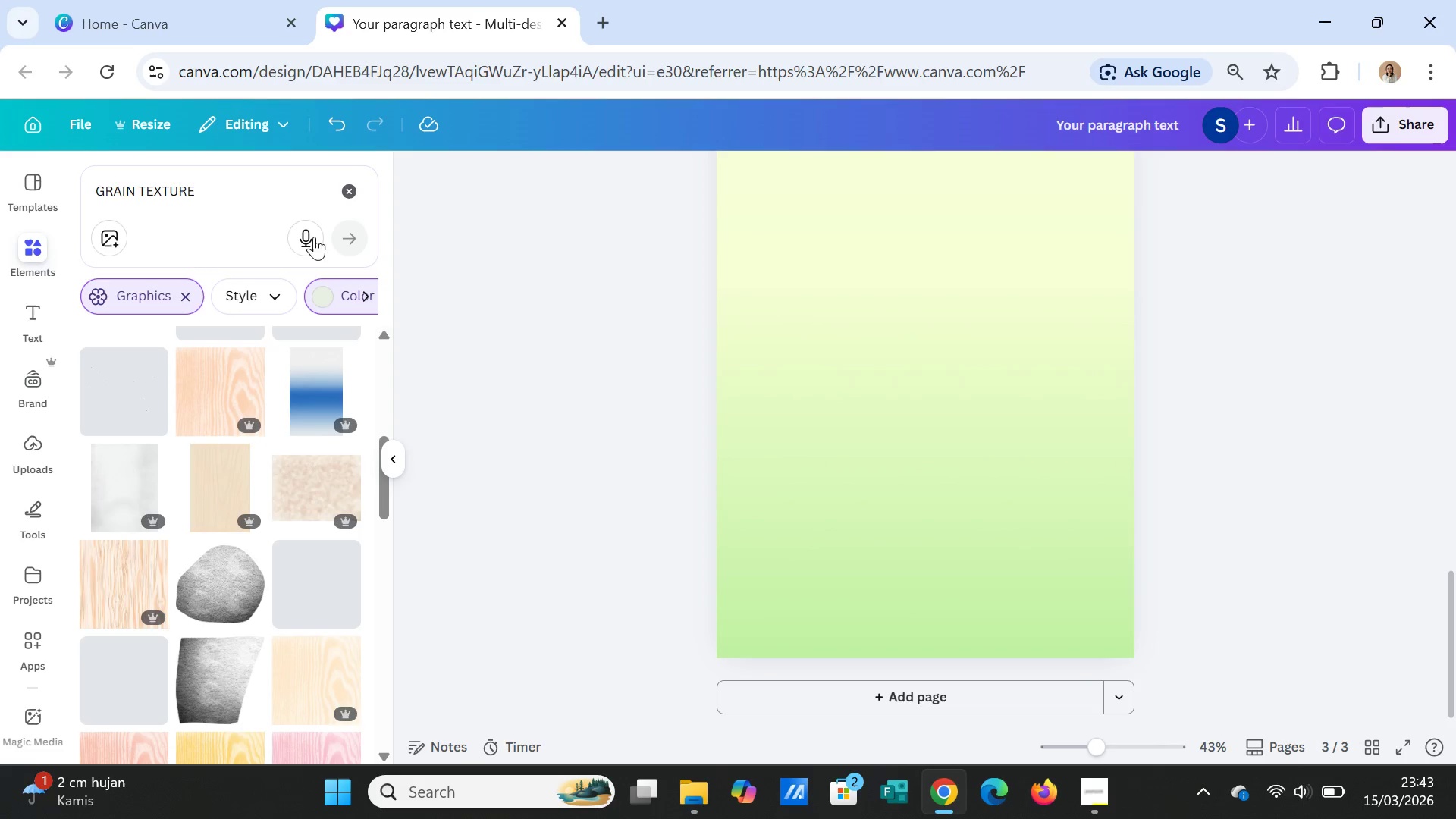 
left_click([359, 188])
 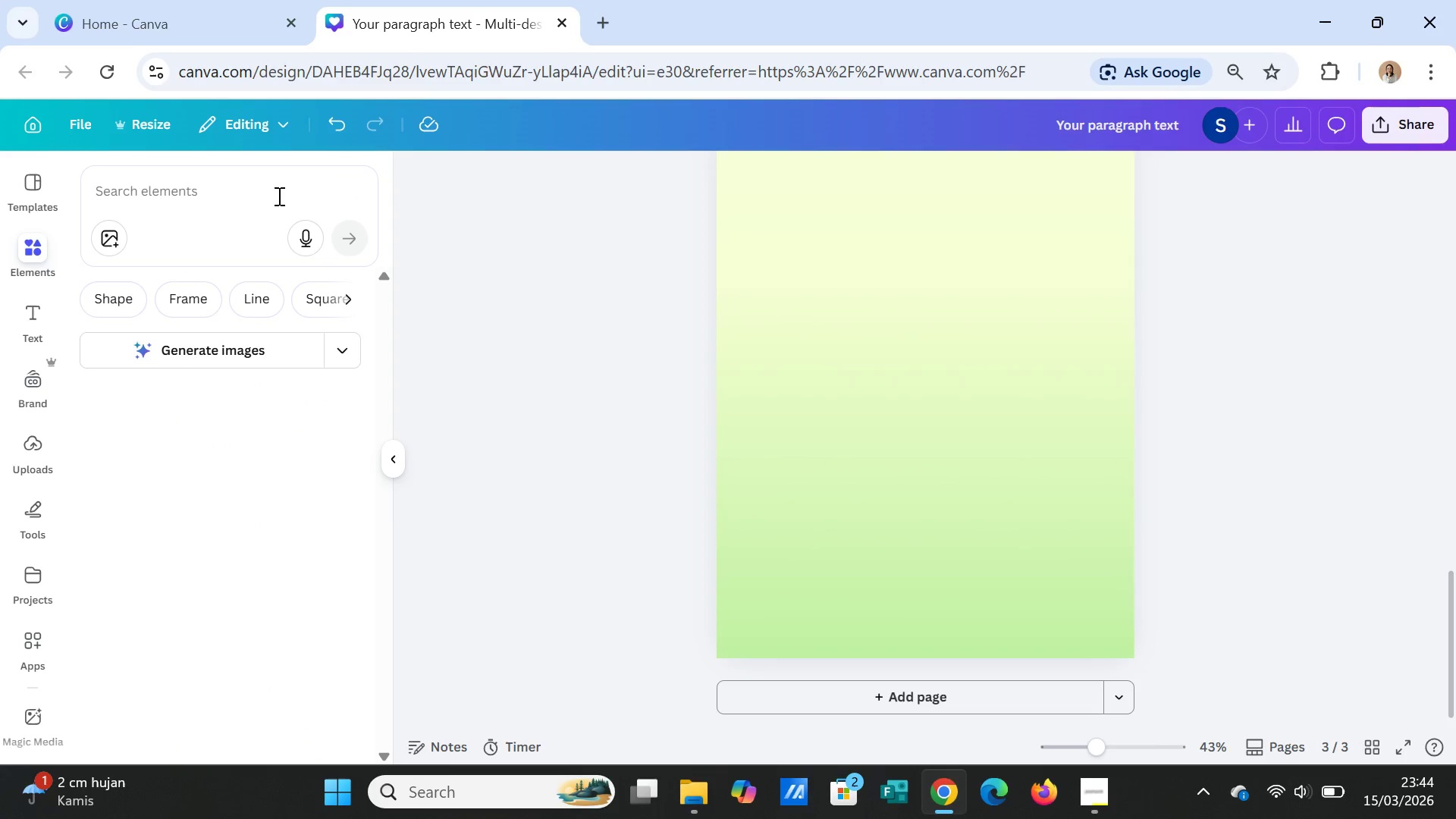 
left_click([275, 196])
 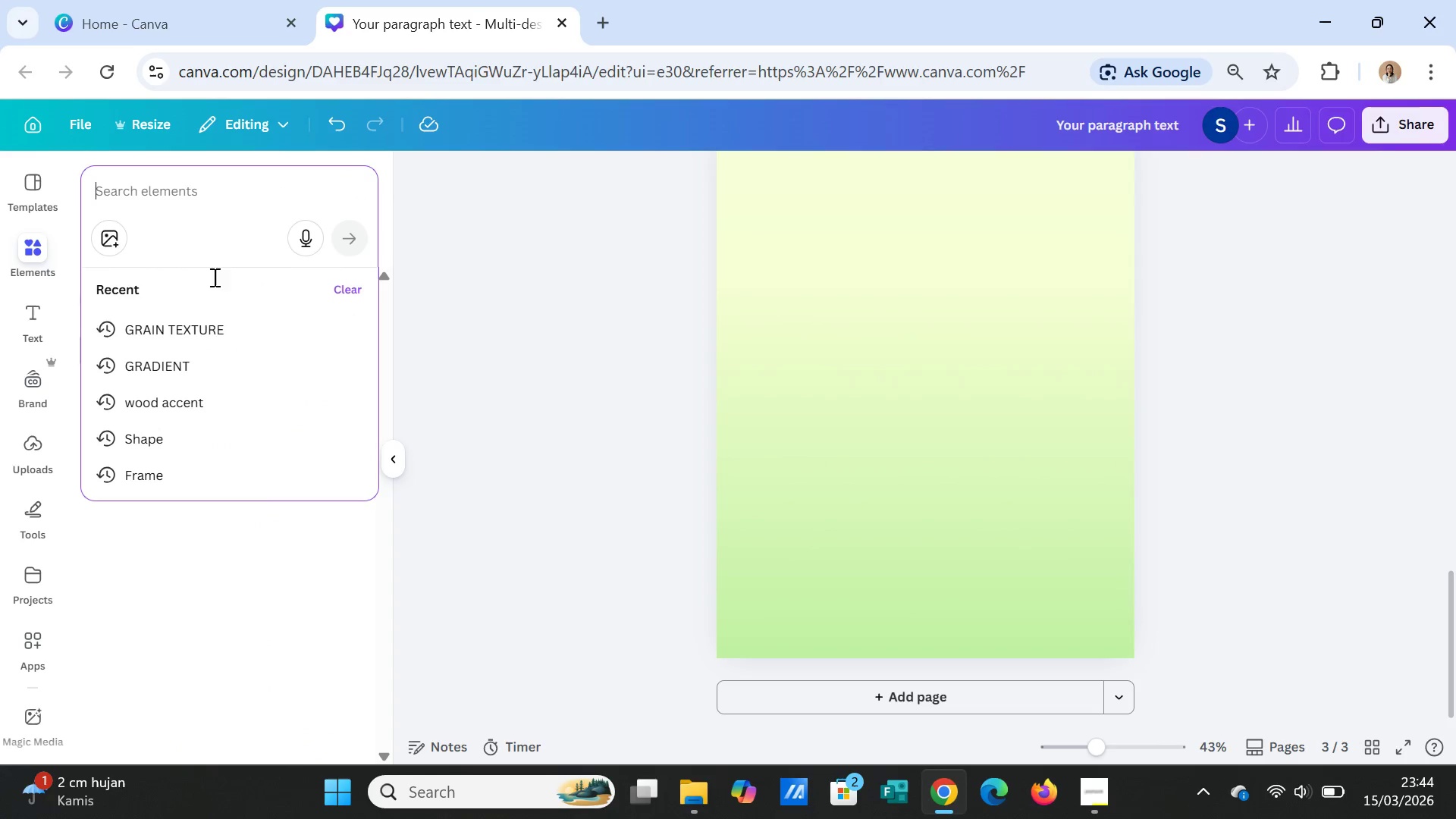 
left_click([203, 319])
 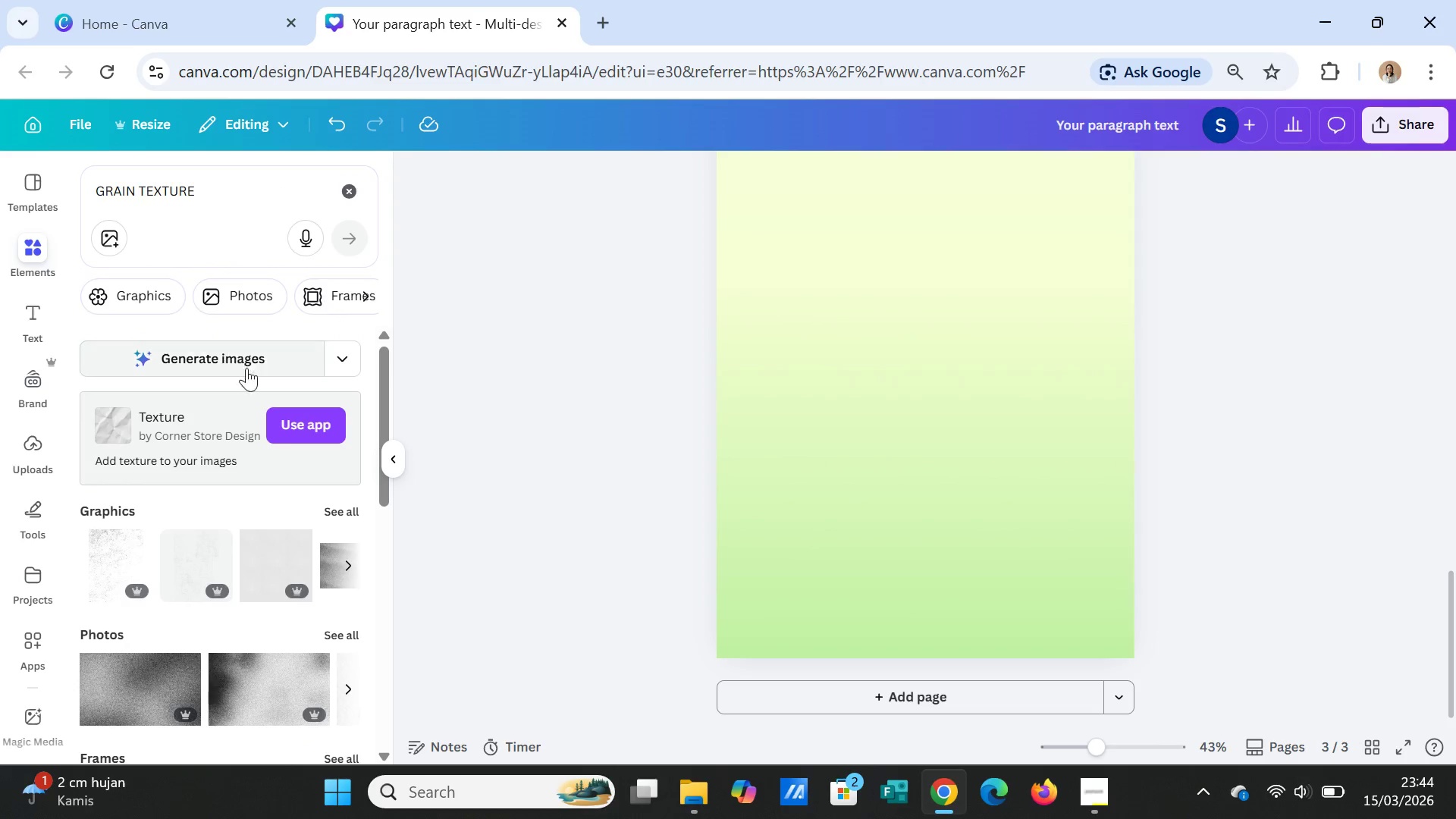 
scroll: coordinate [263, 427], scroll_direction: down, amount: 1.0
 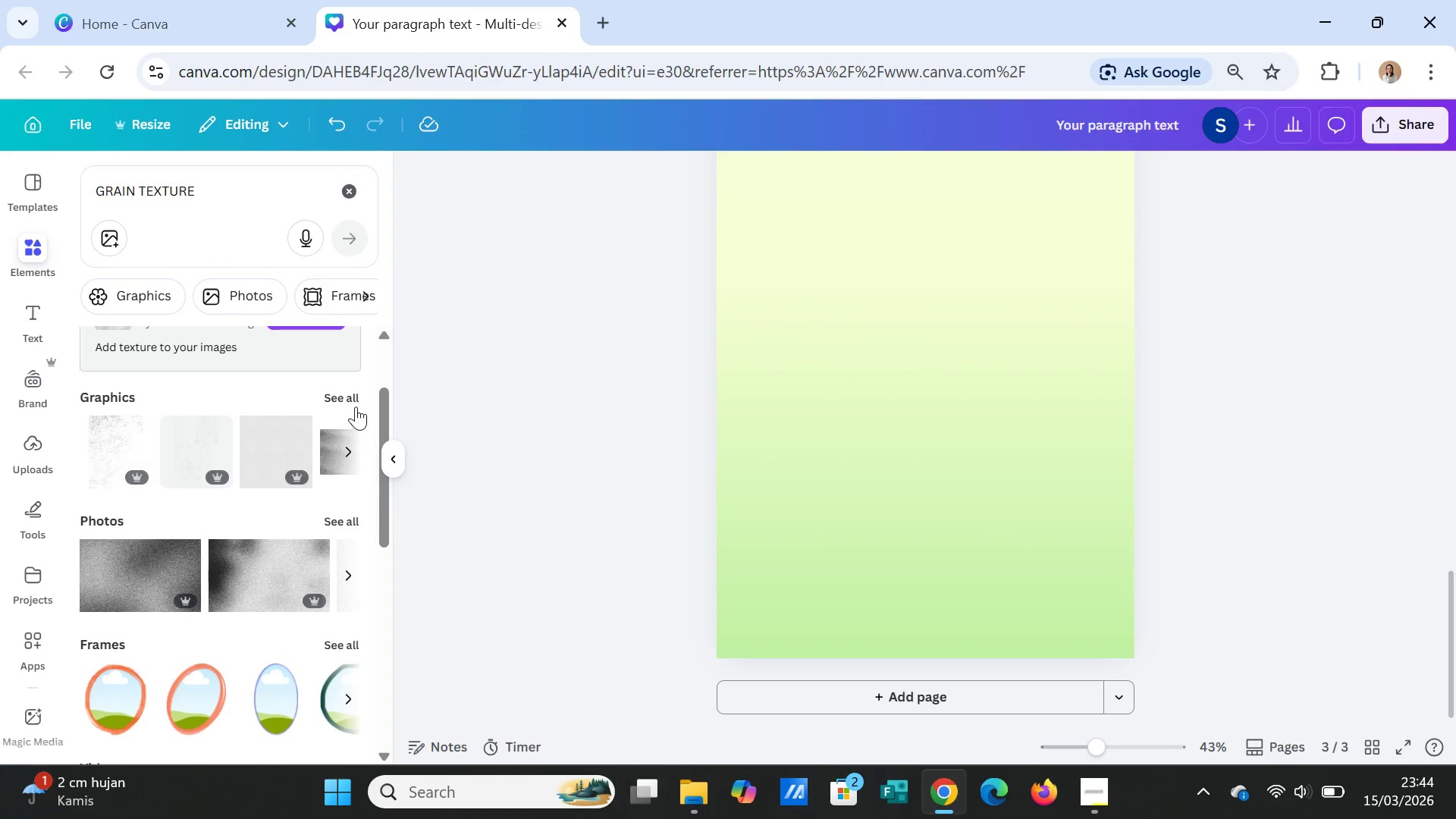 
left_click([353, 400])
 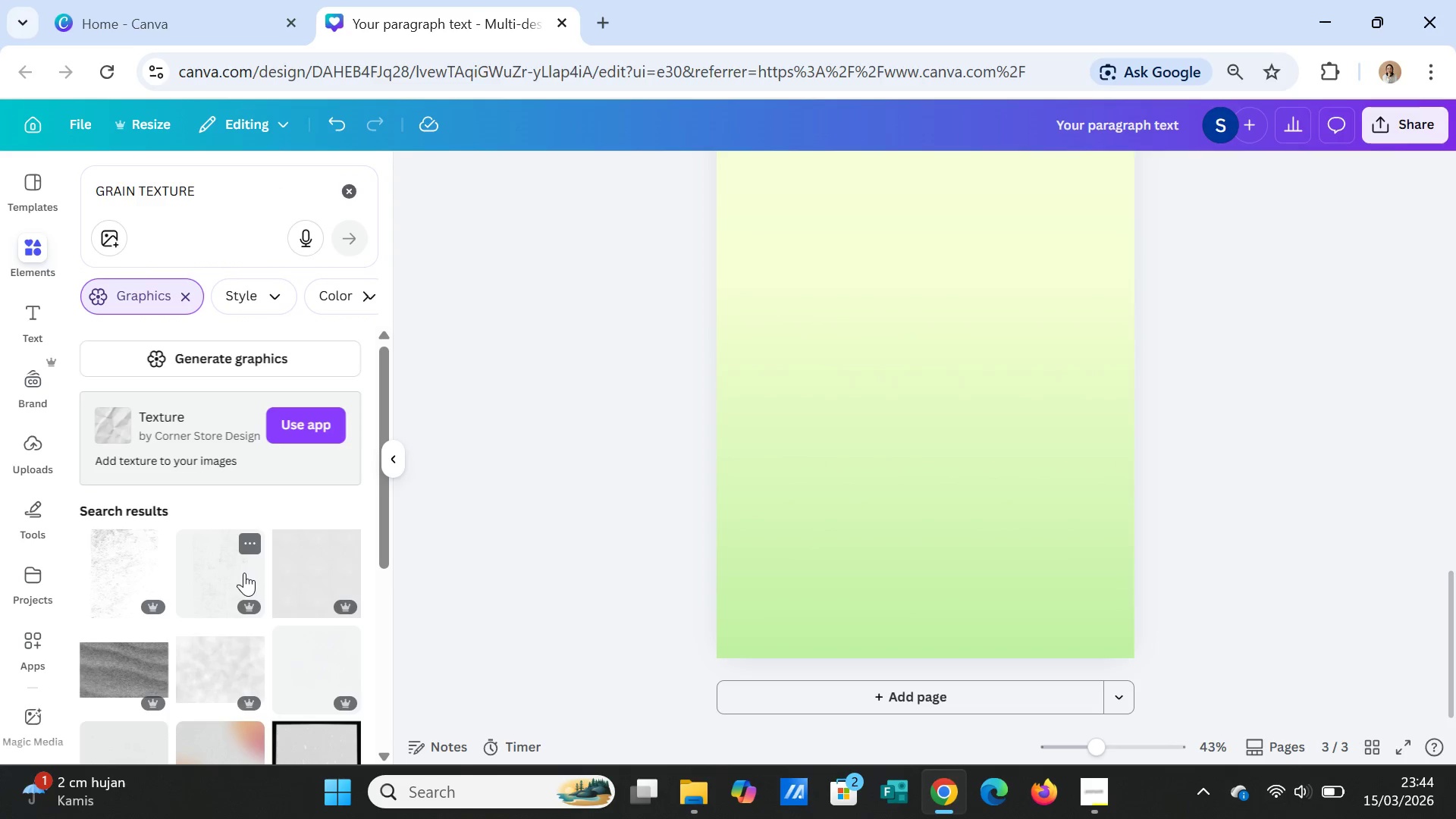 
scroll: coordinate [249, 581], scroll_direction: down, amount: 2.0
 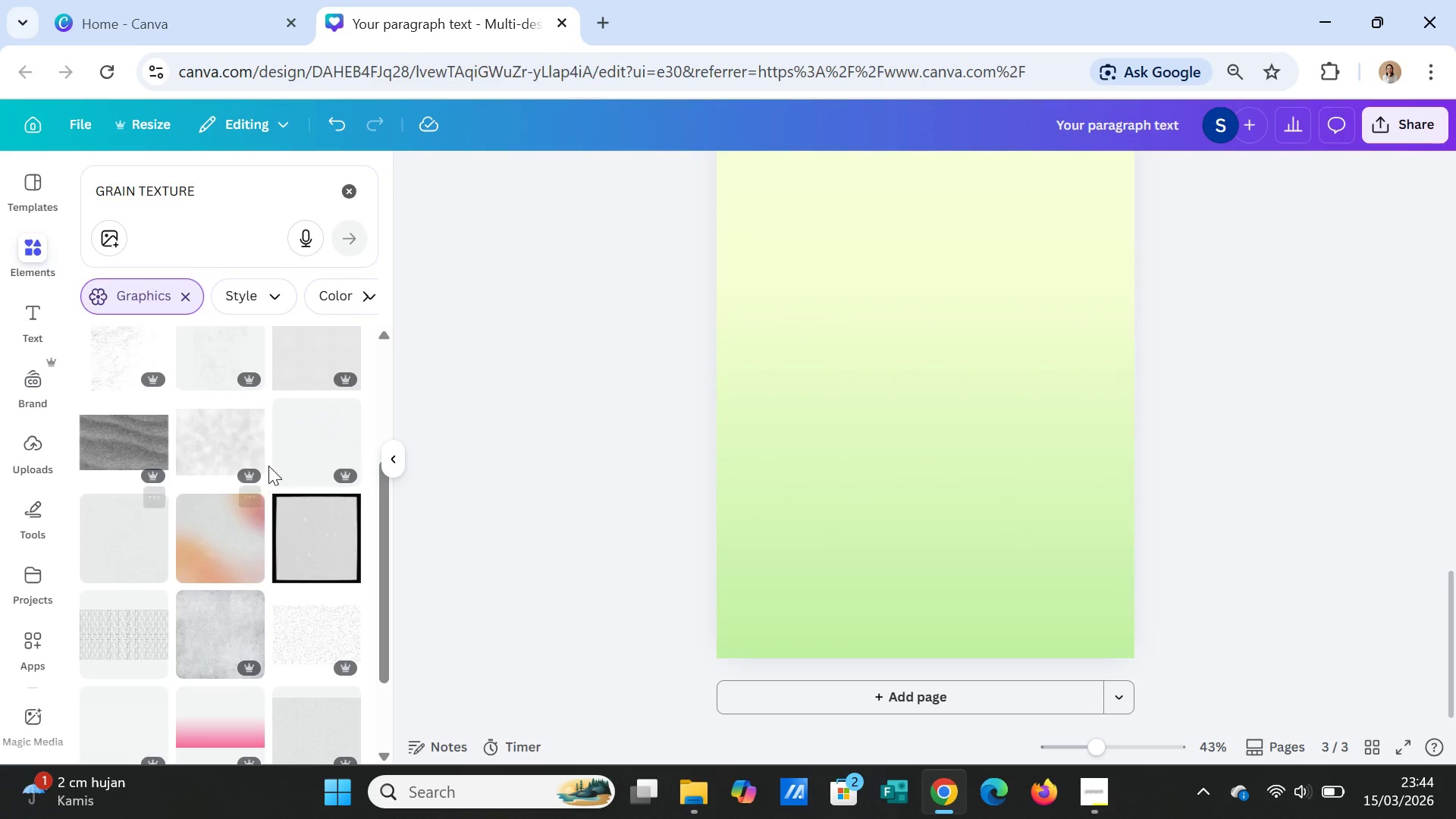 
left_click([297, 372])
 